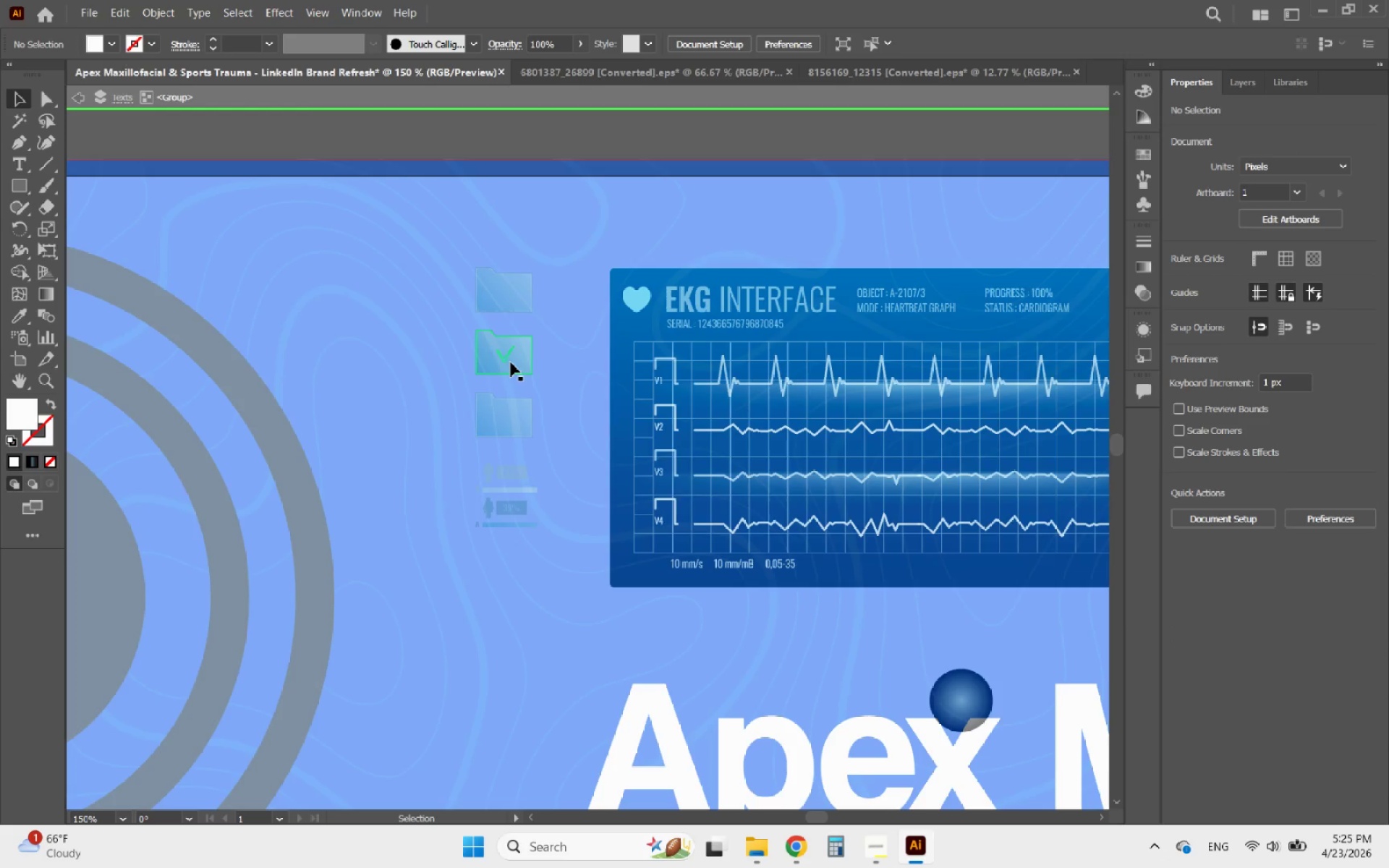 
triple_click([511, 362])
 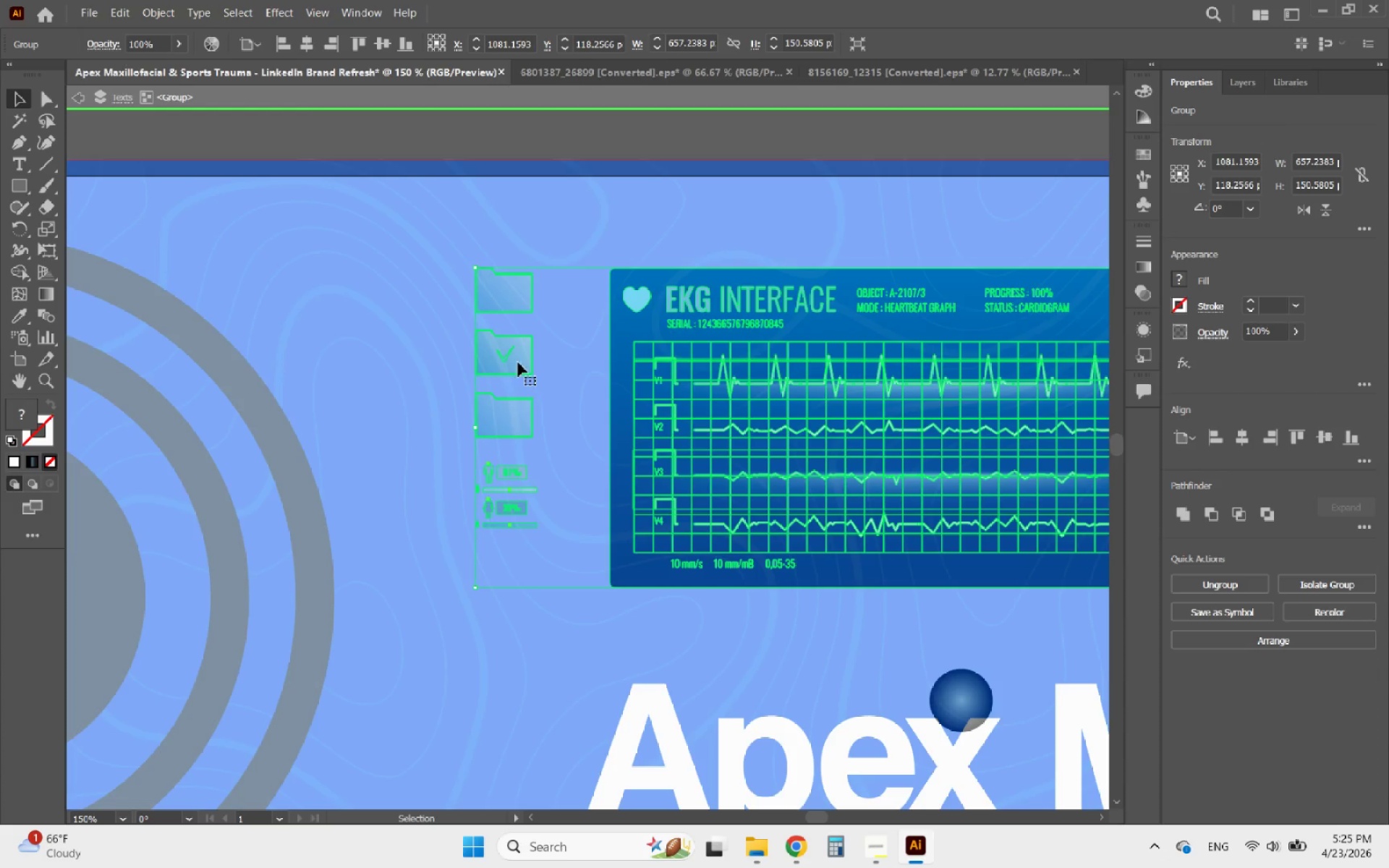 
double_click([519, 362])
 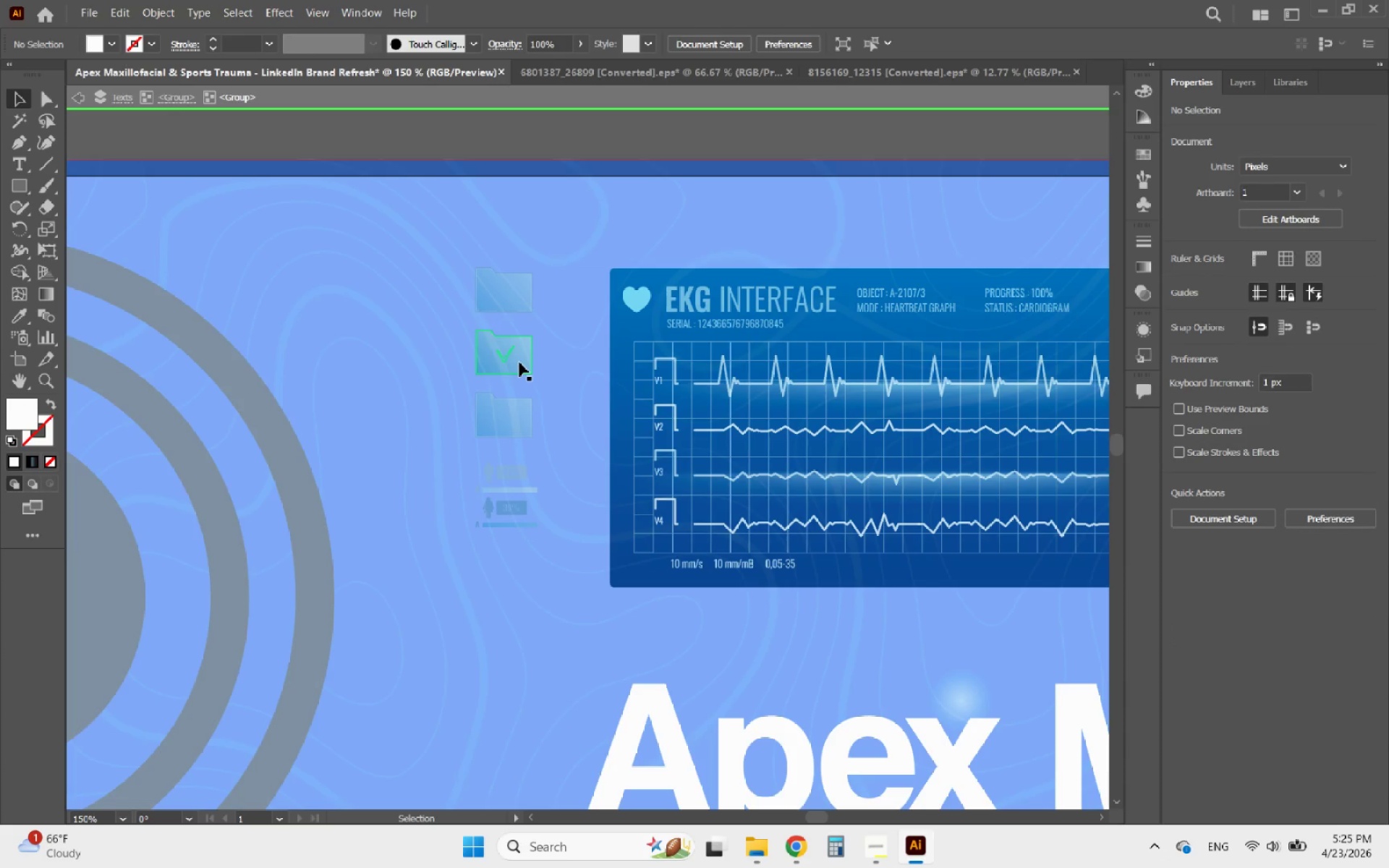 
triple_click([519, 362])
 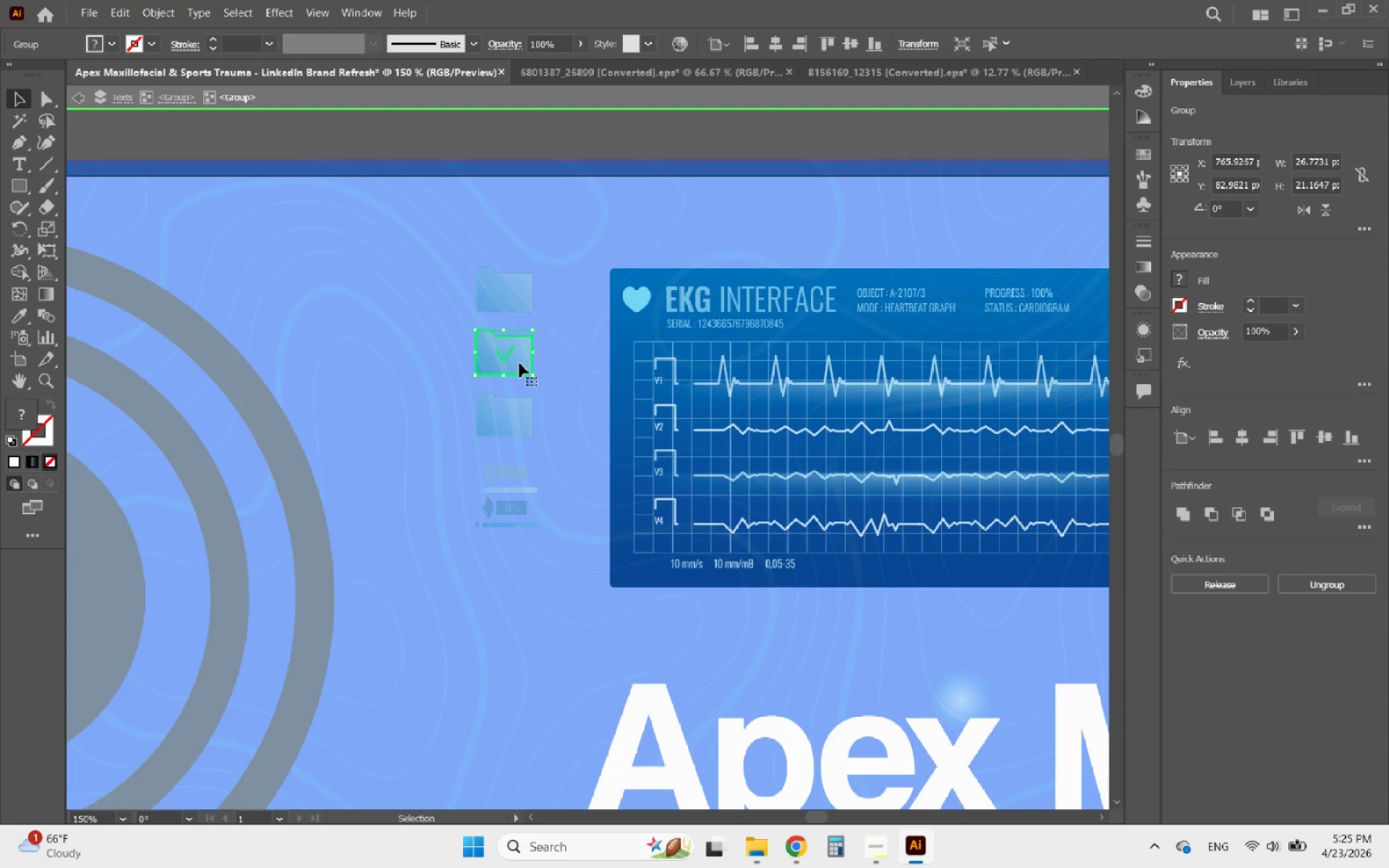 
key(Control+ControlLeft)
 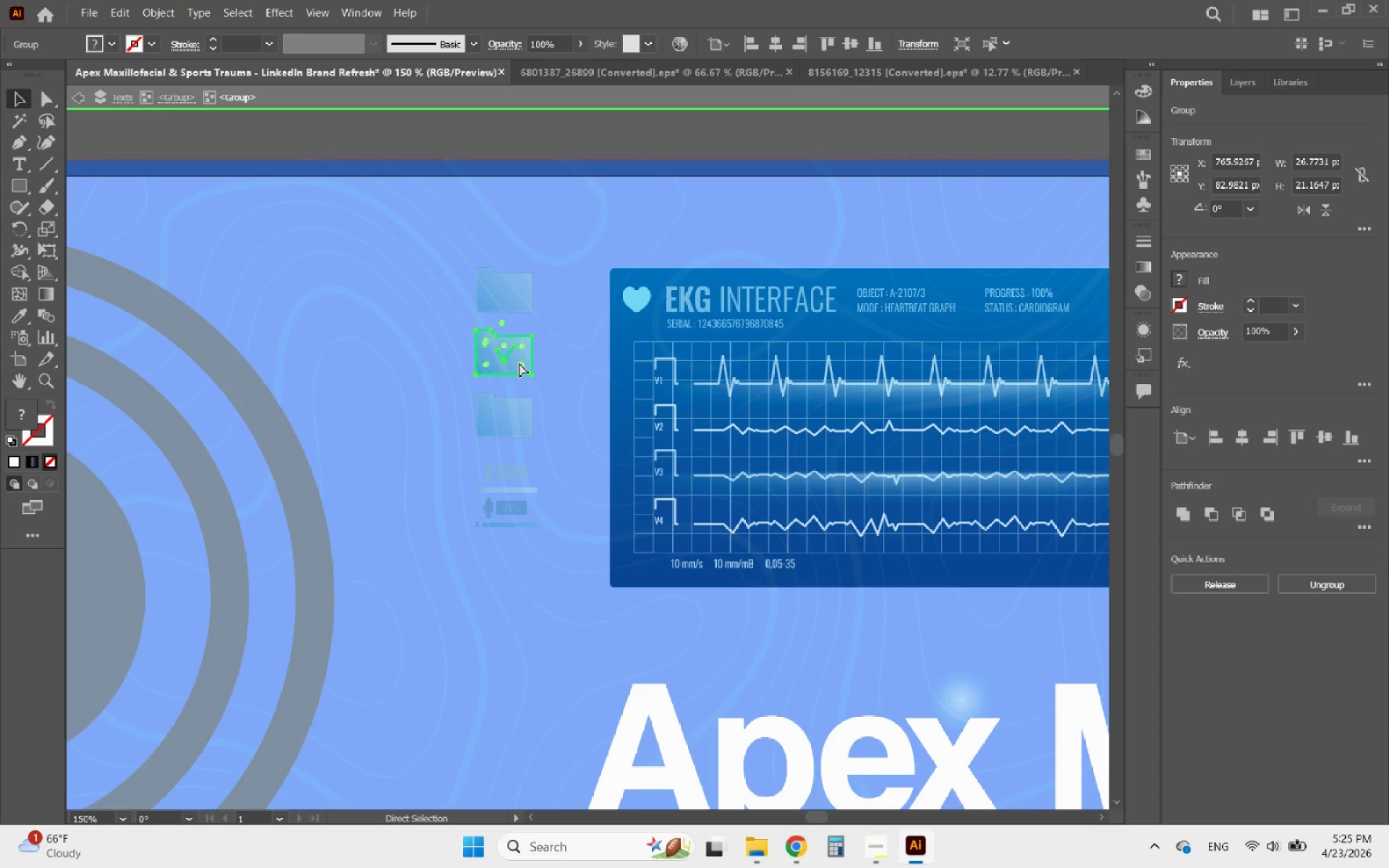 
key(Control+X)
 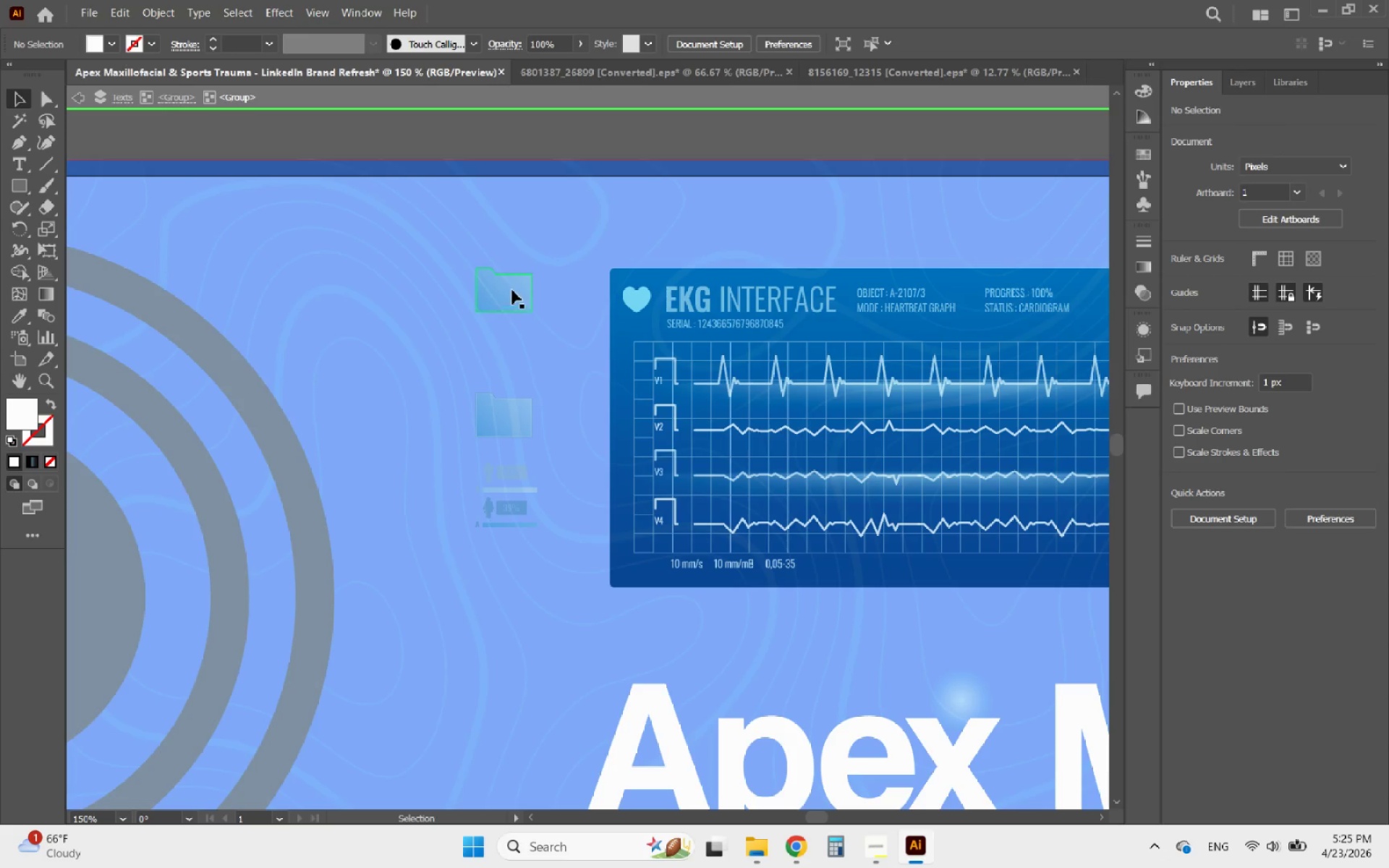 
double_click([512, 290])
 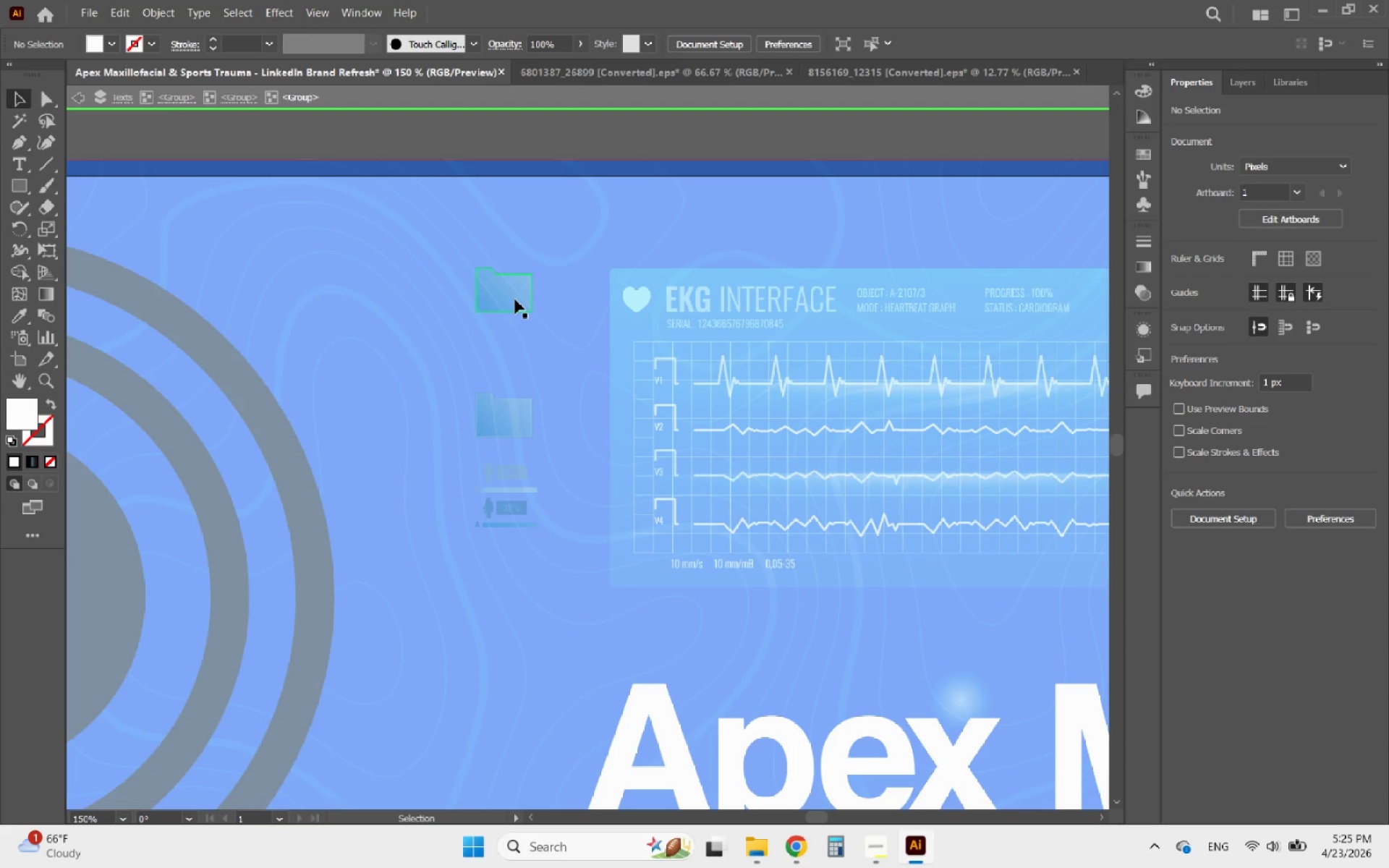 
key(Control+V)
 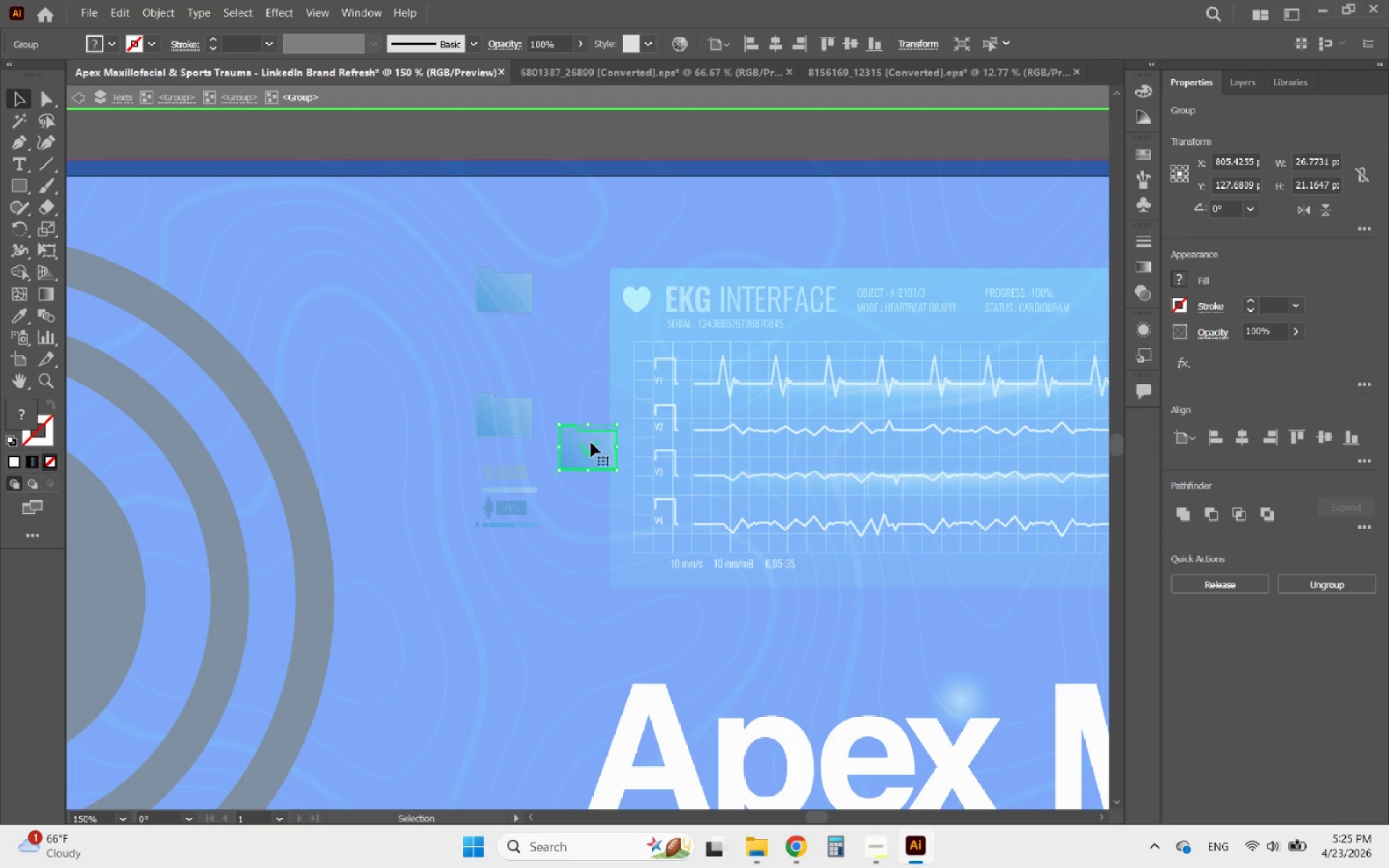 
left_click_drag(start_coordinate=[597, 446], to_coordinate=[512, 349])
 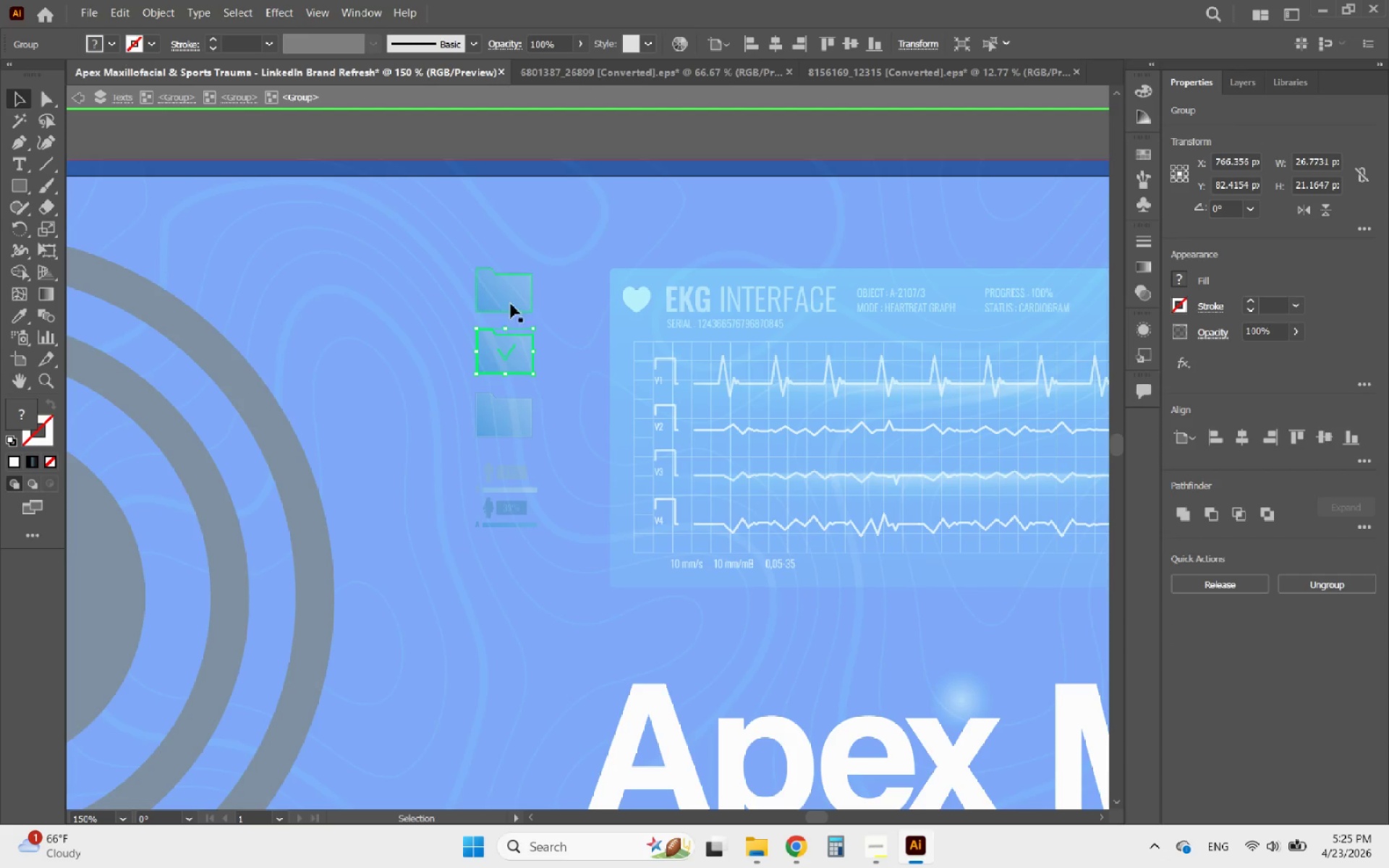 
hold_key(key=ShiftLeft, duration=0.36)
 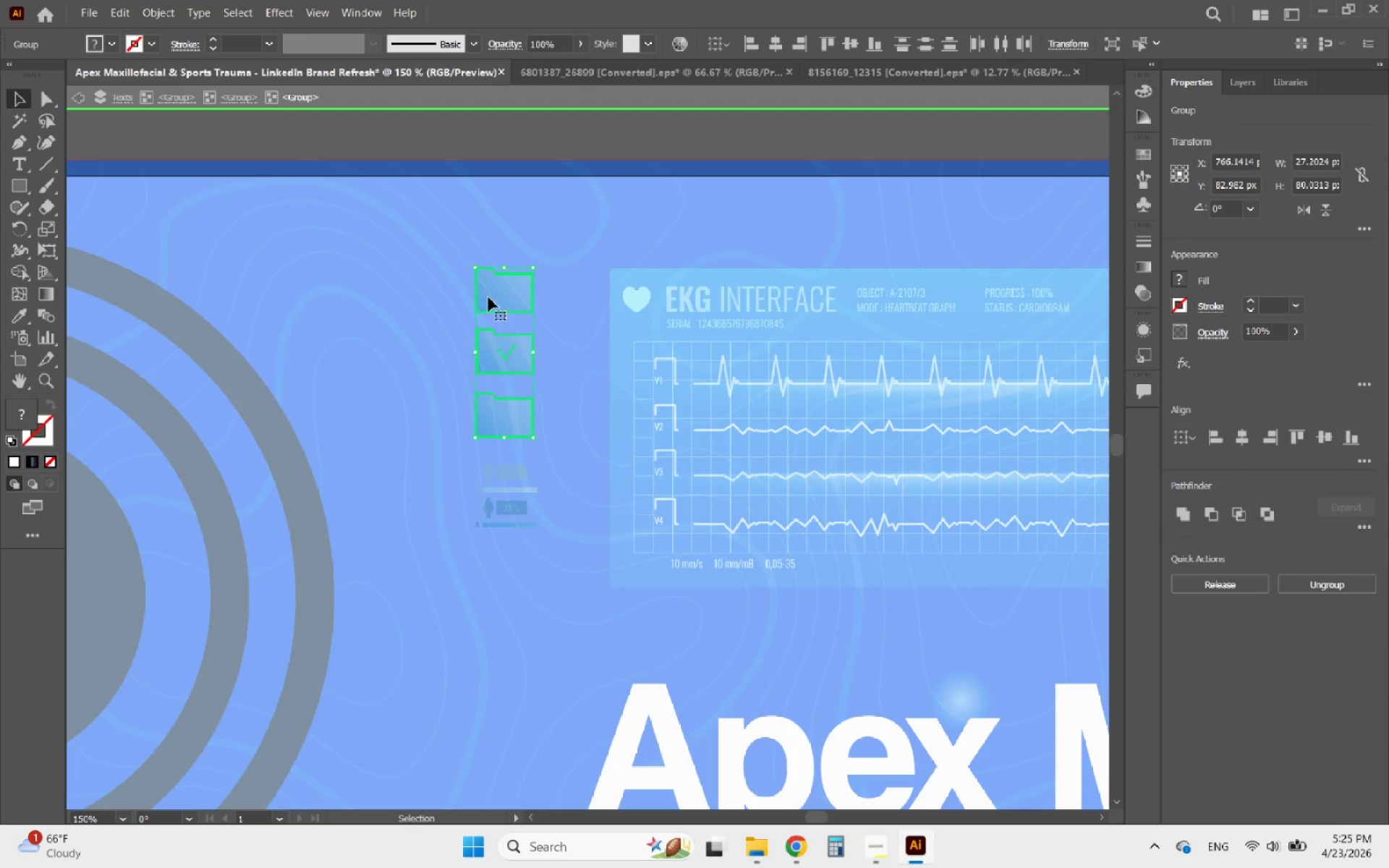 
left_click([488, 297])
 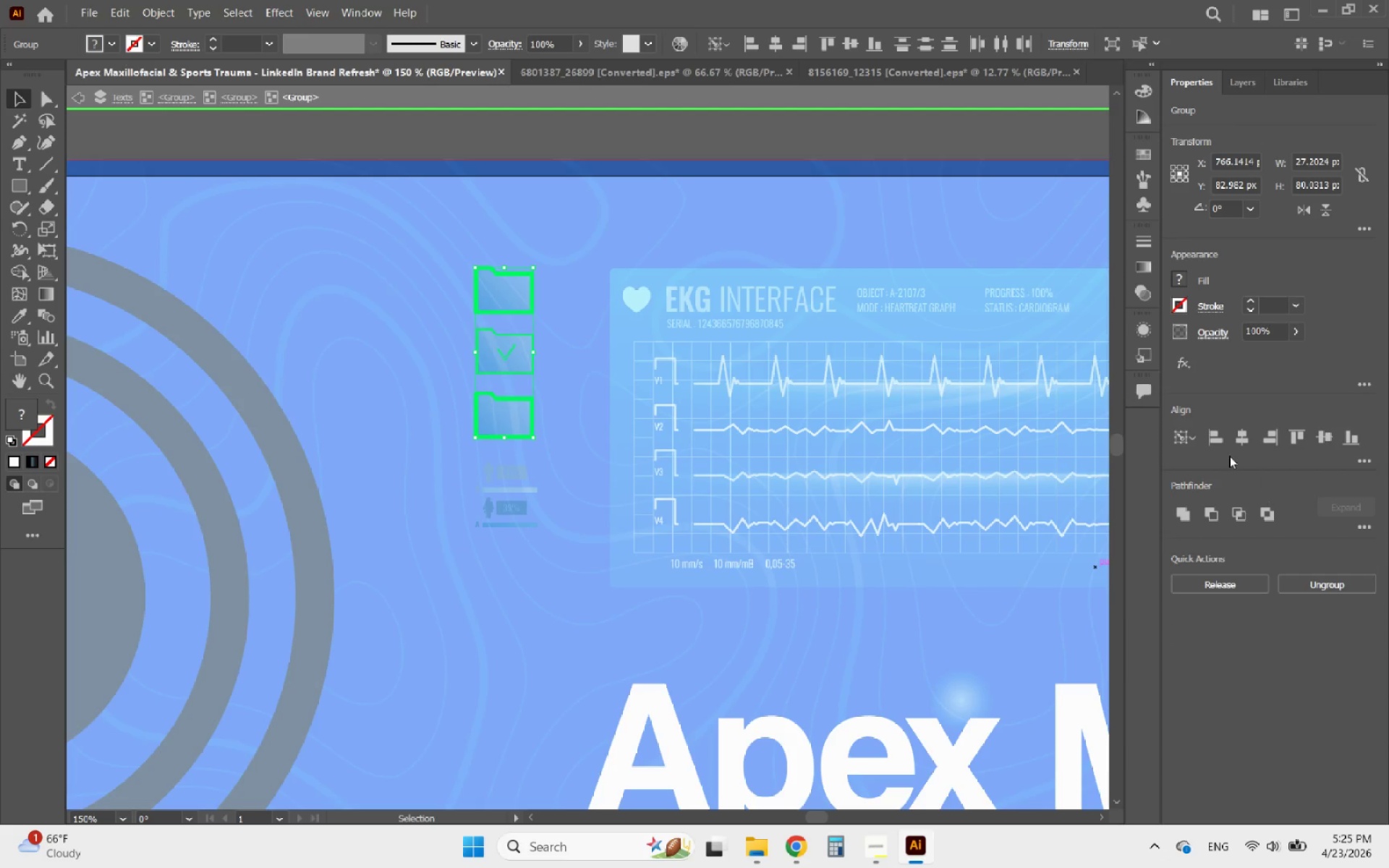 
left_click([1212, 445])
 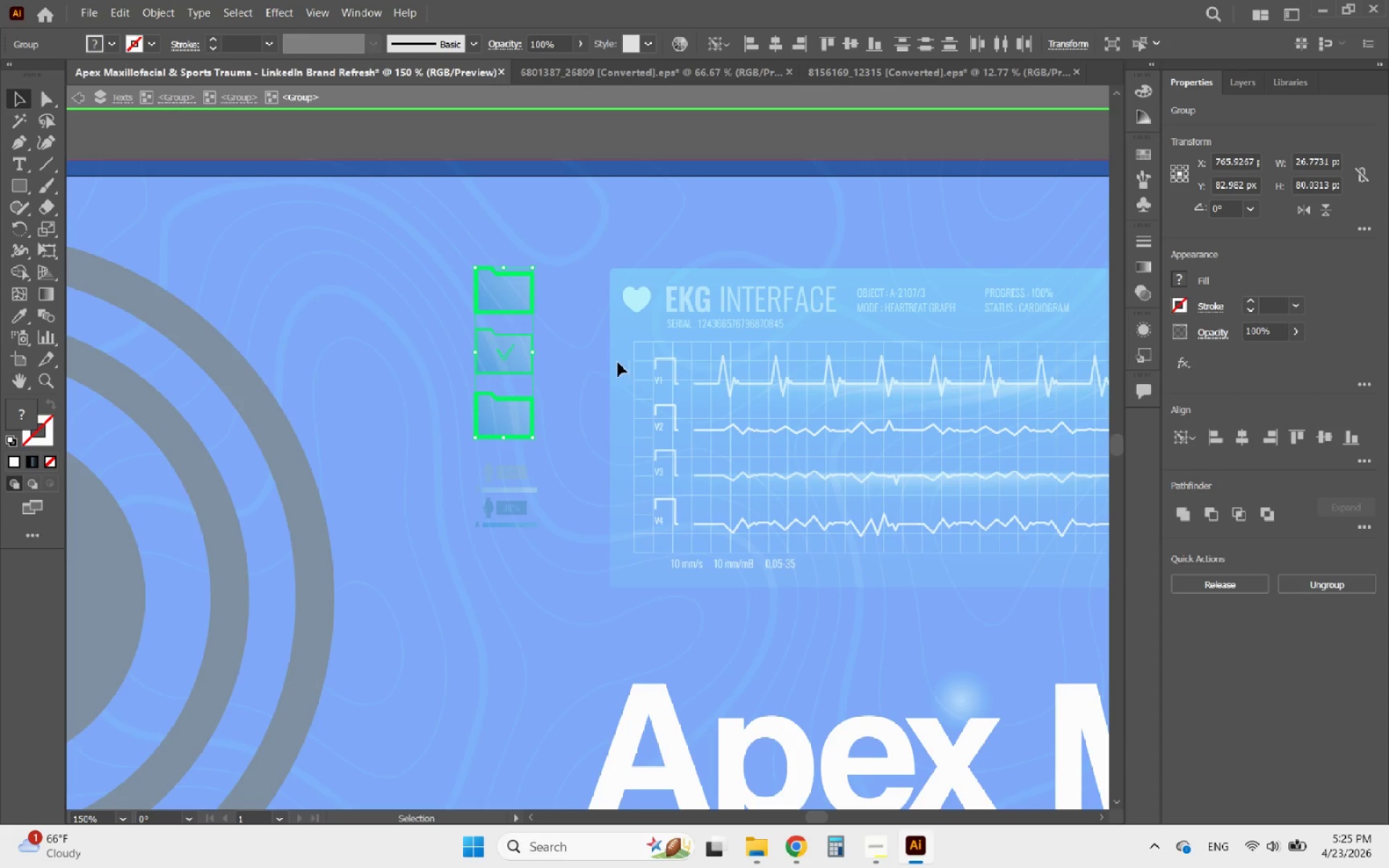 
double_click([581, 341])
 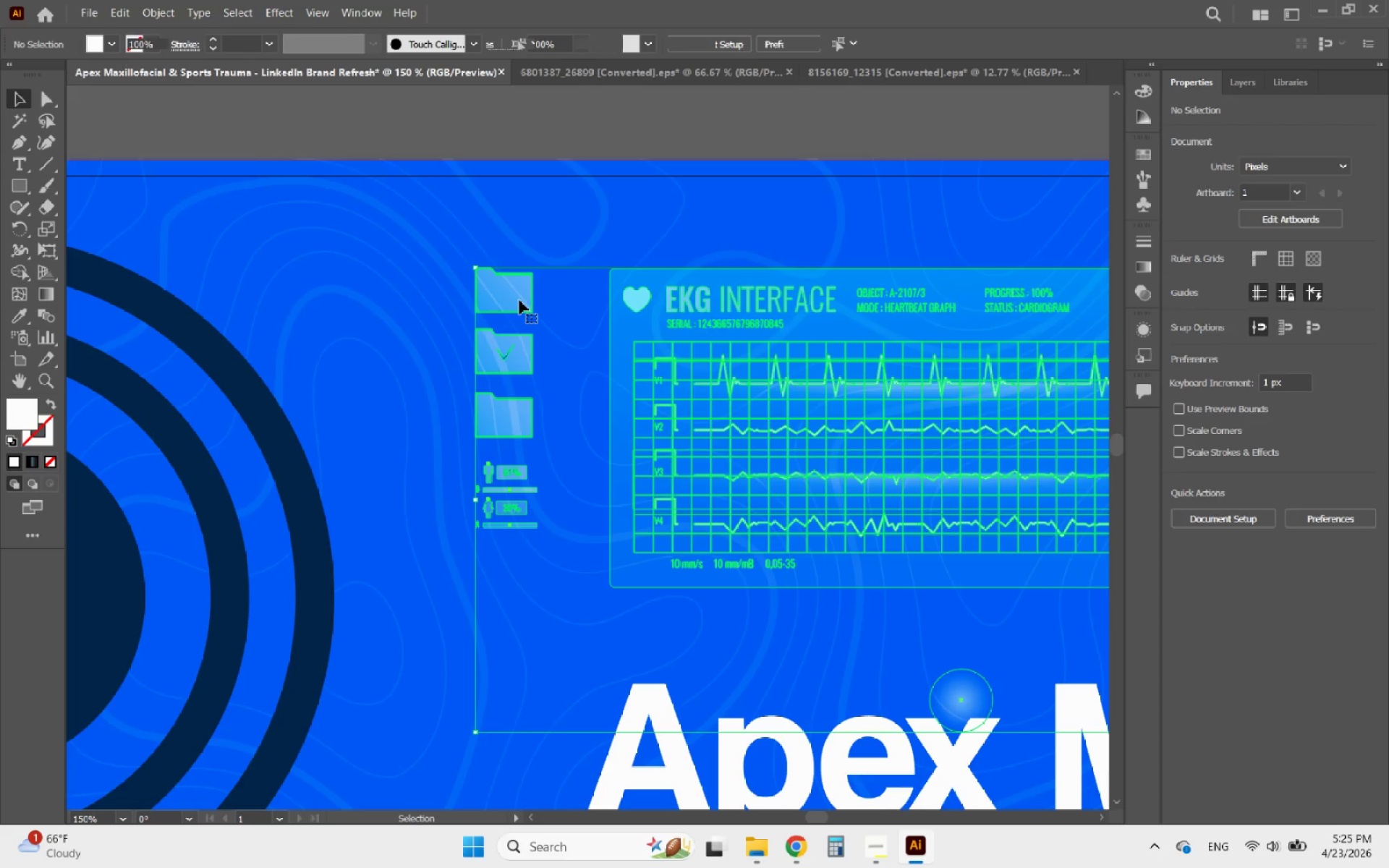 
double_click([519, 300])
 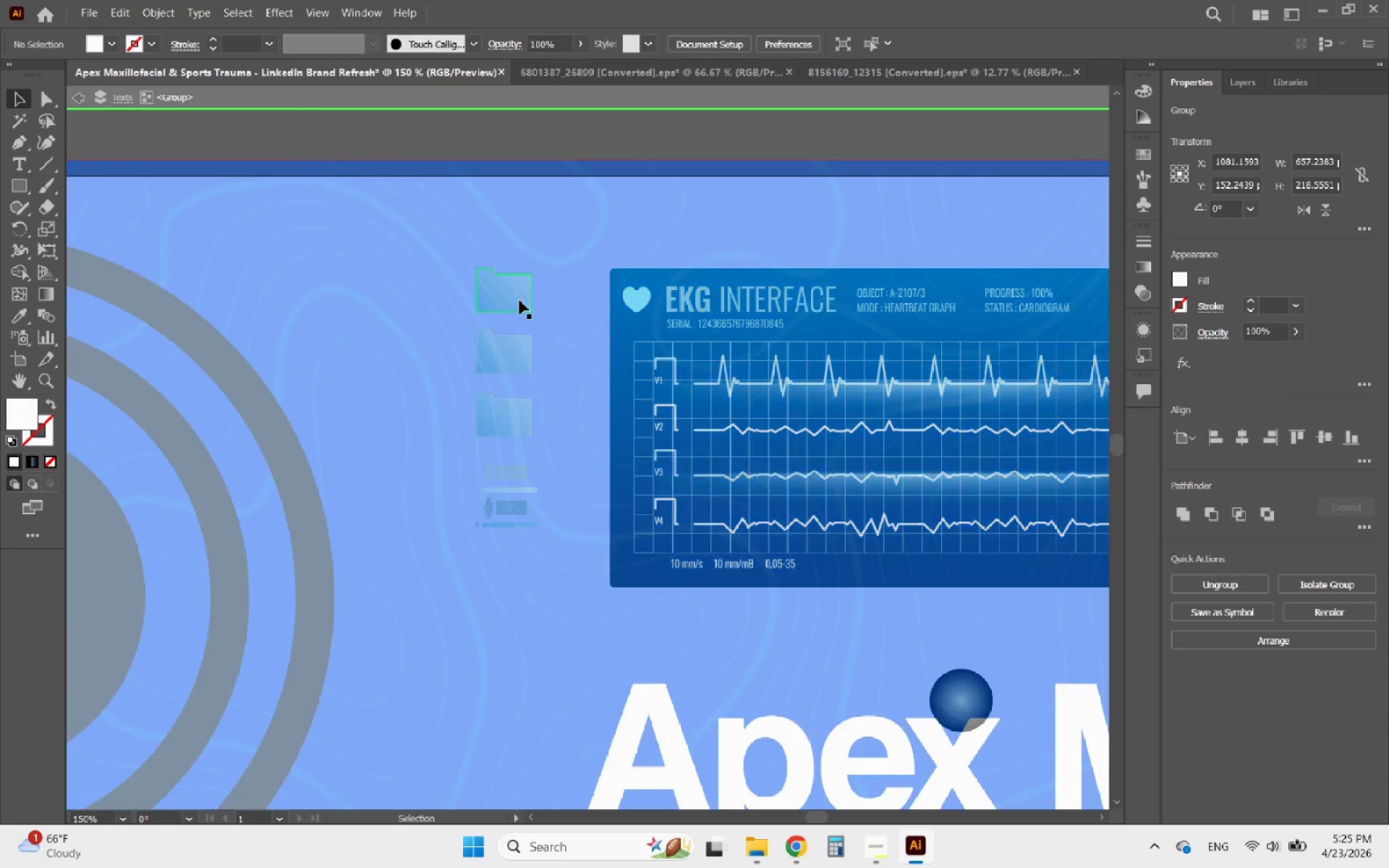 
triple_click([519, 300])
 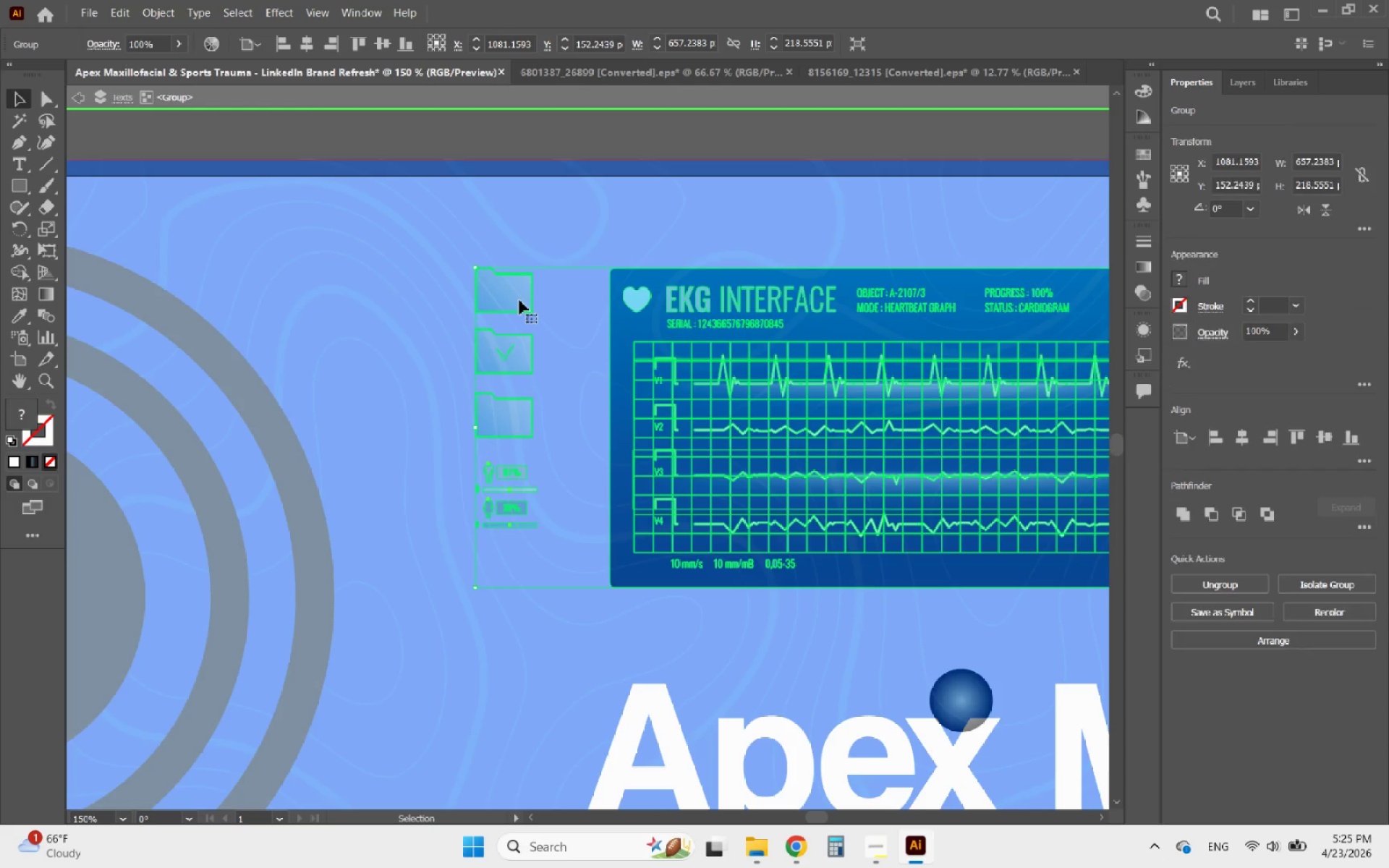 
triple_click([519, 300])
 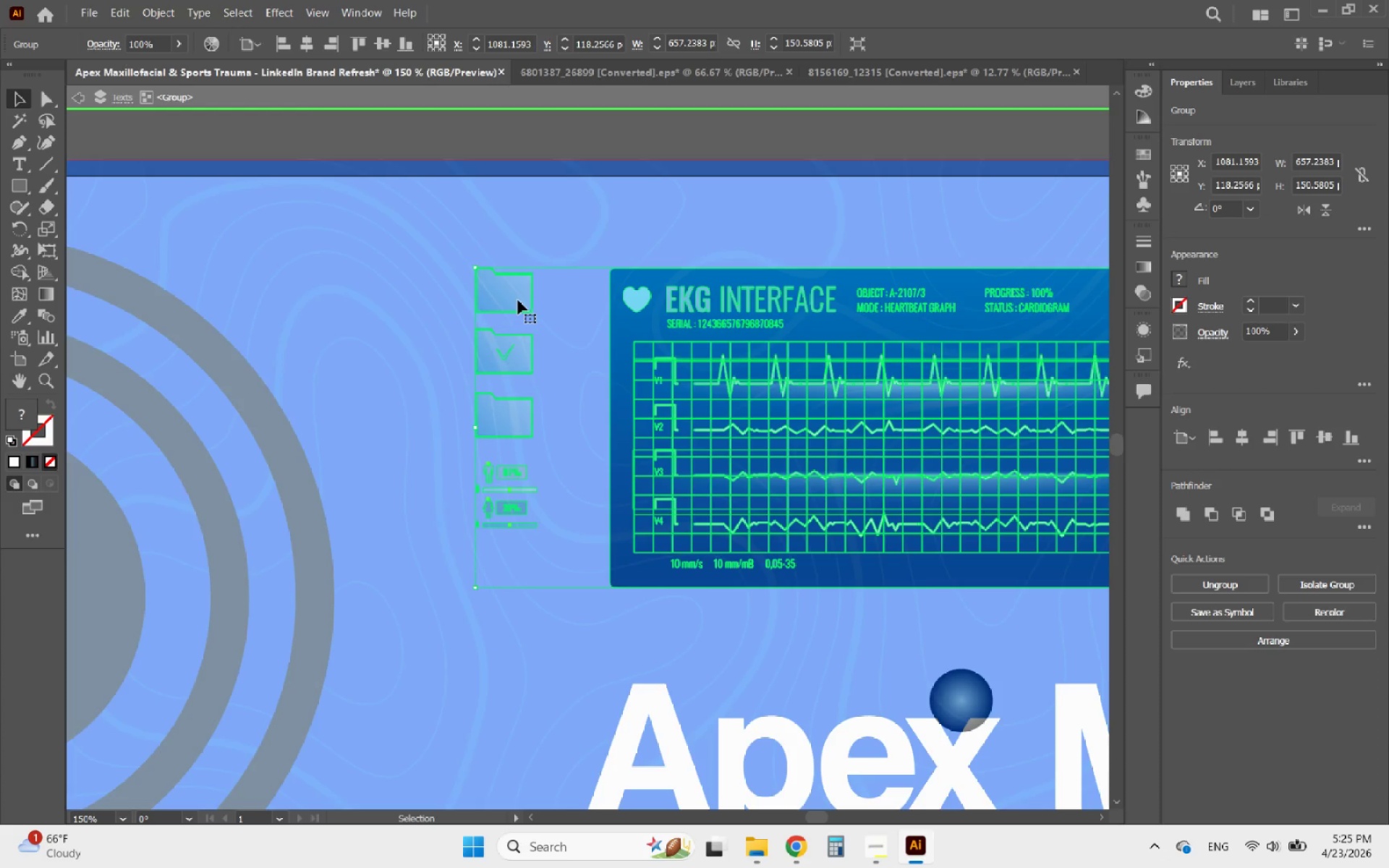 
triple_click([517, 300])
 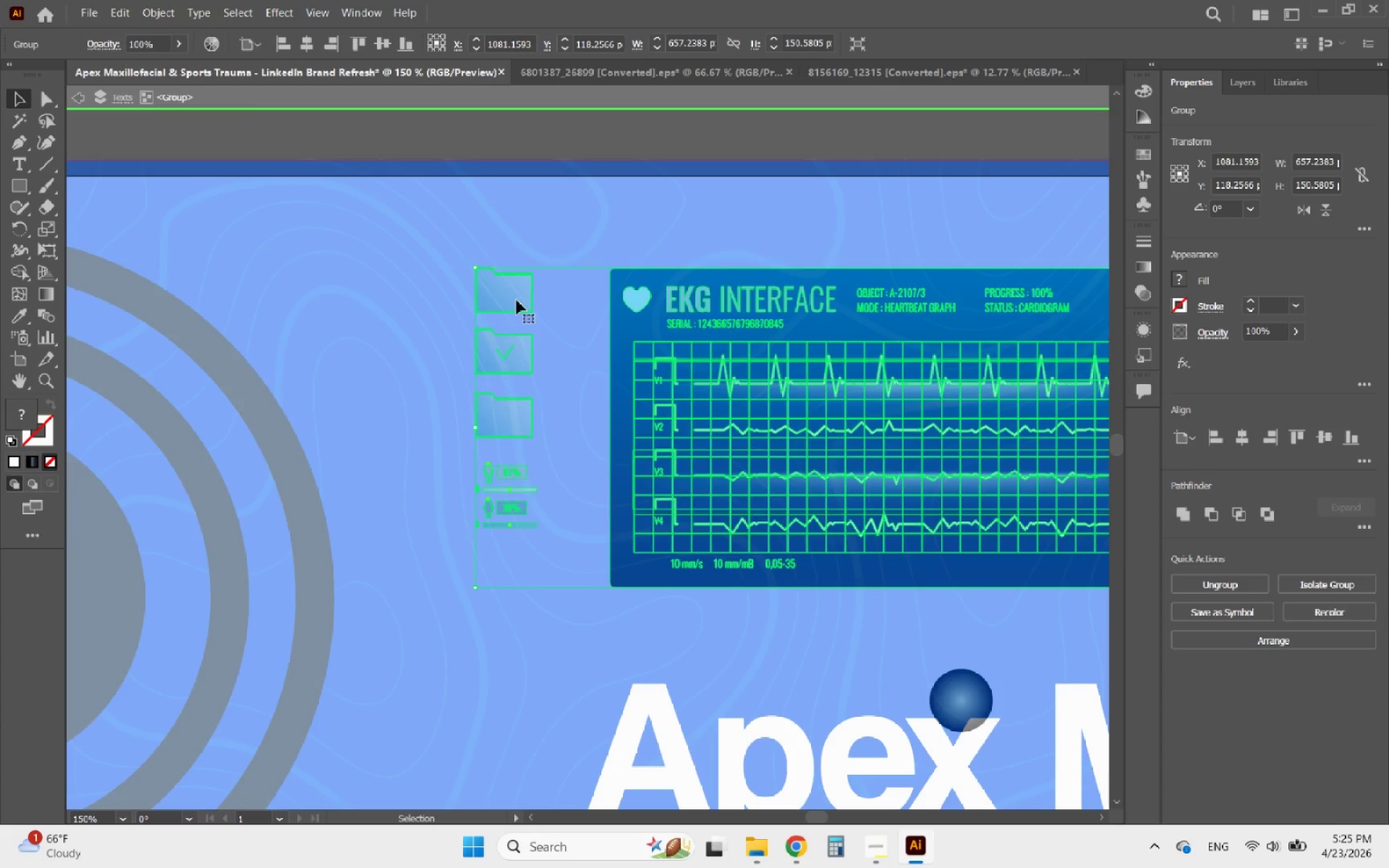 
triple_click([517, 300])
 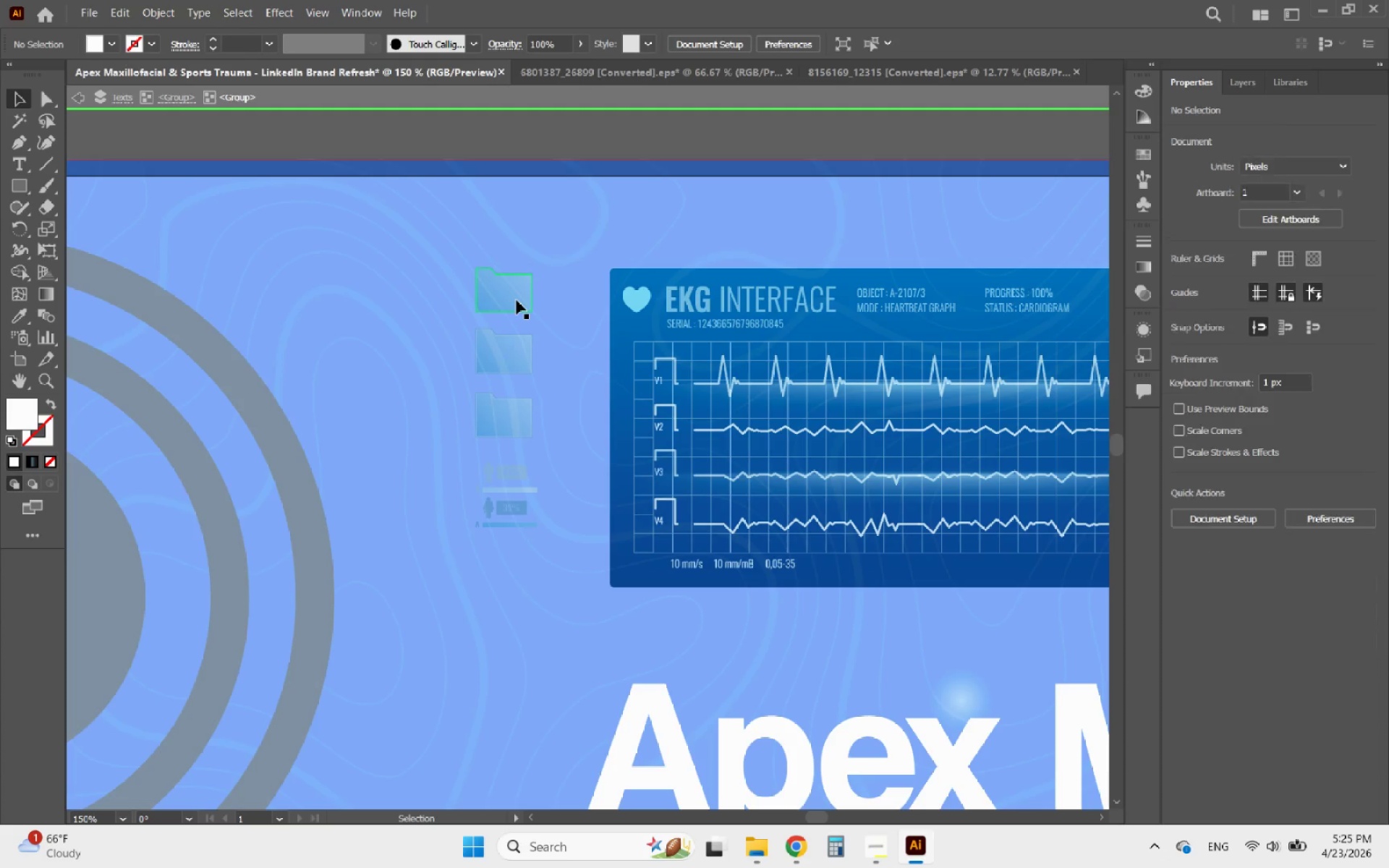 
triple_click([517, 300])
 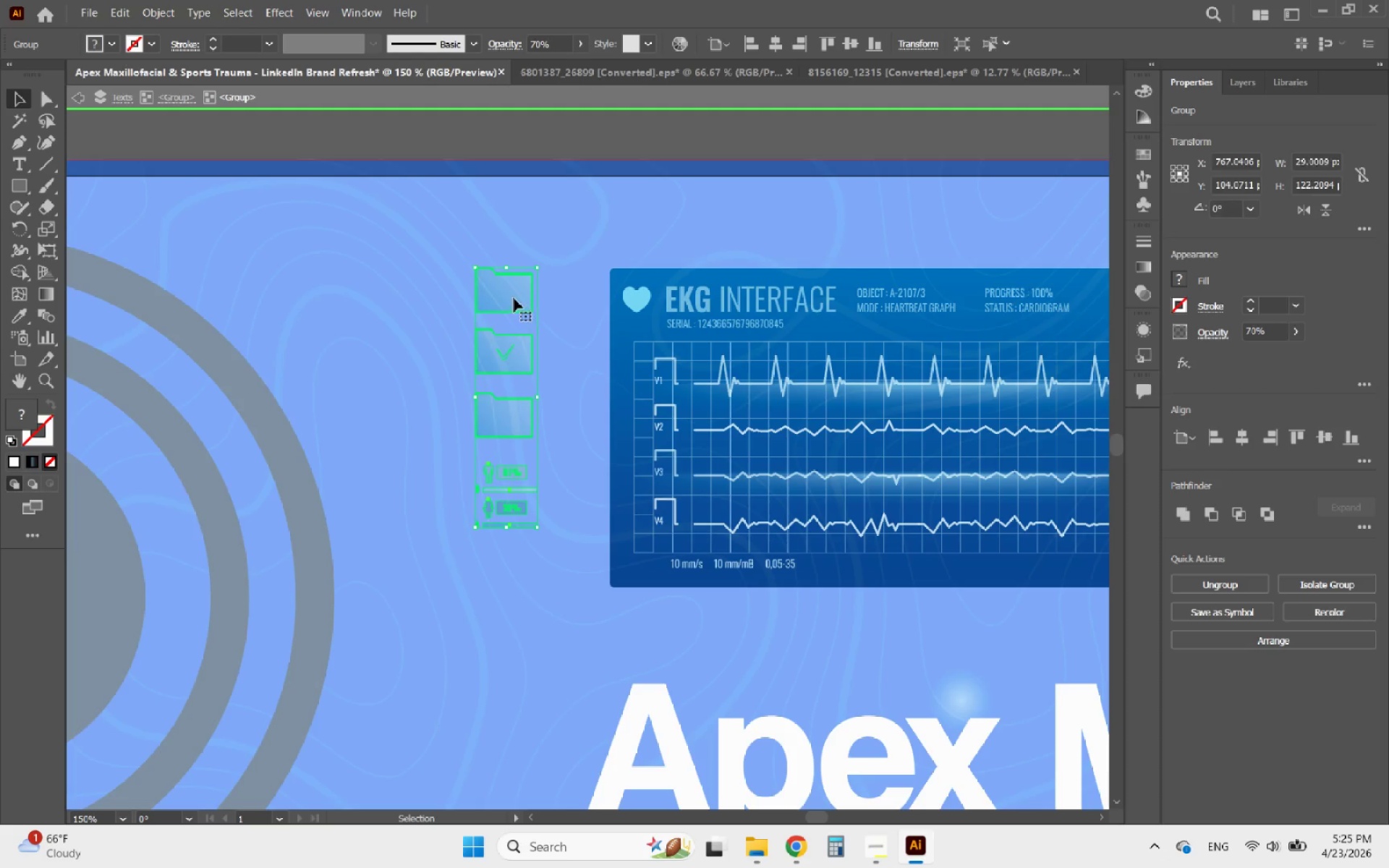 
left_click_drag(start_coordinate=[512, 297], to_coordinate=[541, 326])
 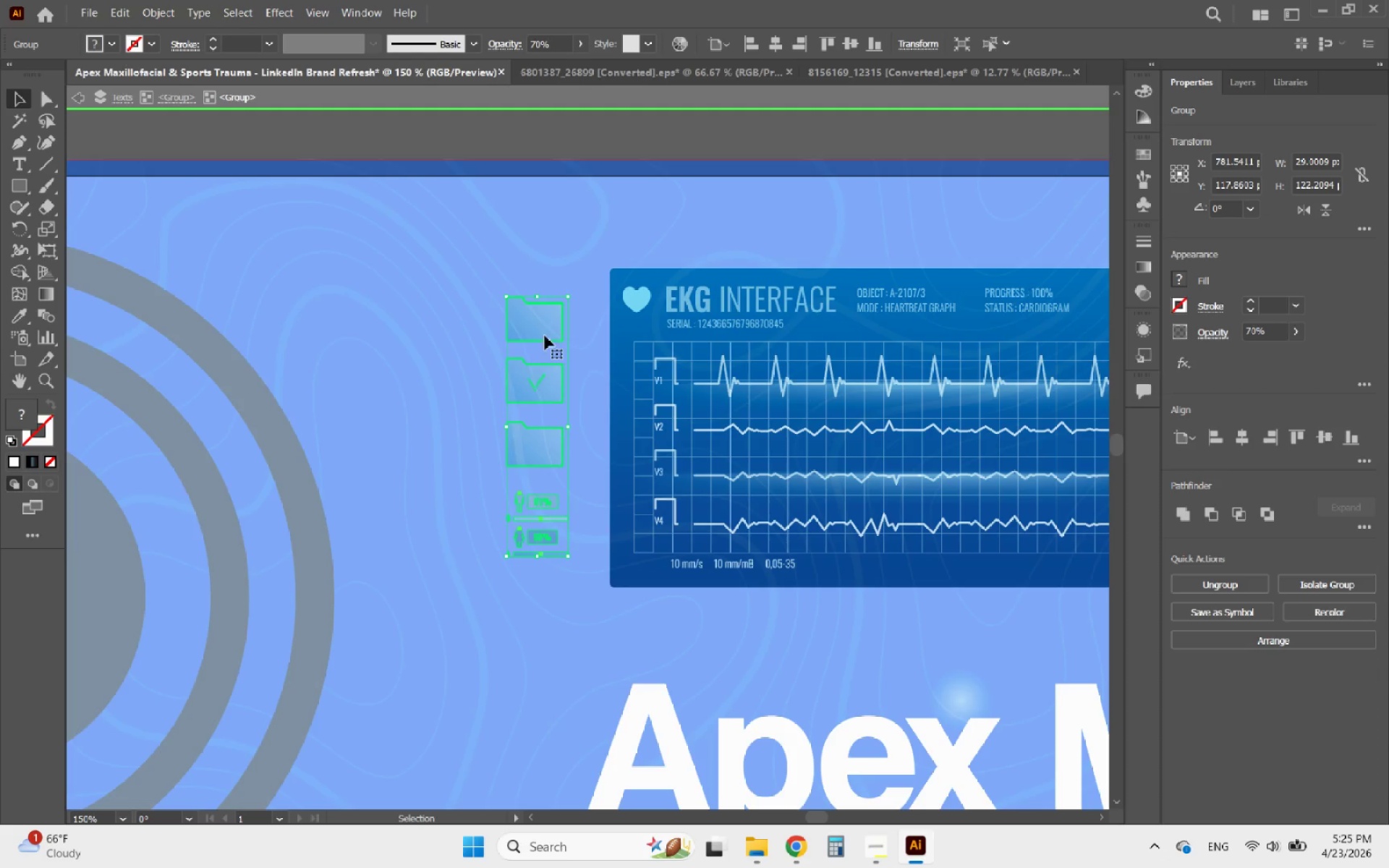 
hold_key(key=AltLeft, duration=0.31)
scroll: coordinate [526, 420], scroll_direction: down, amount: 5.0
 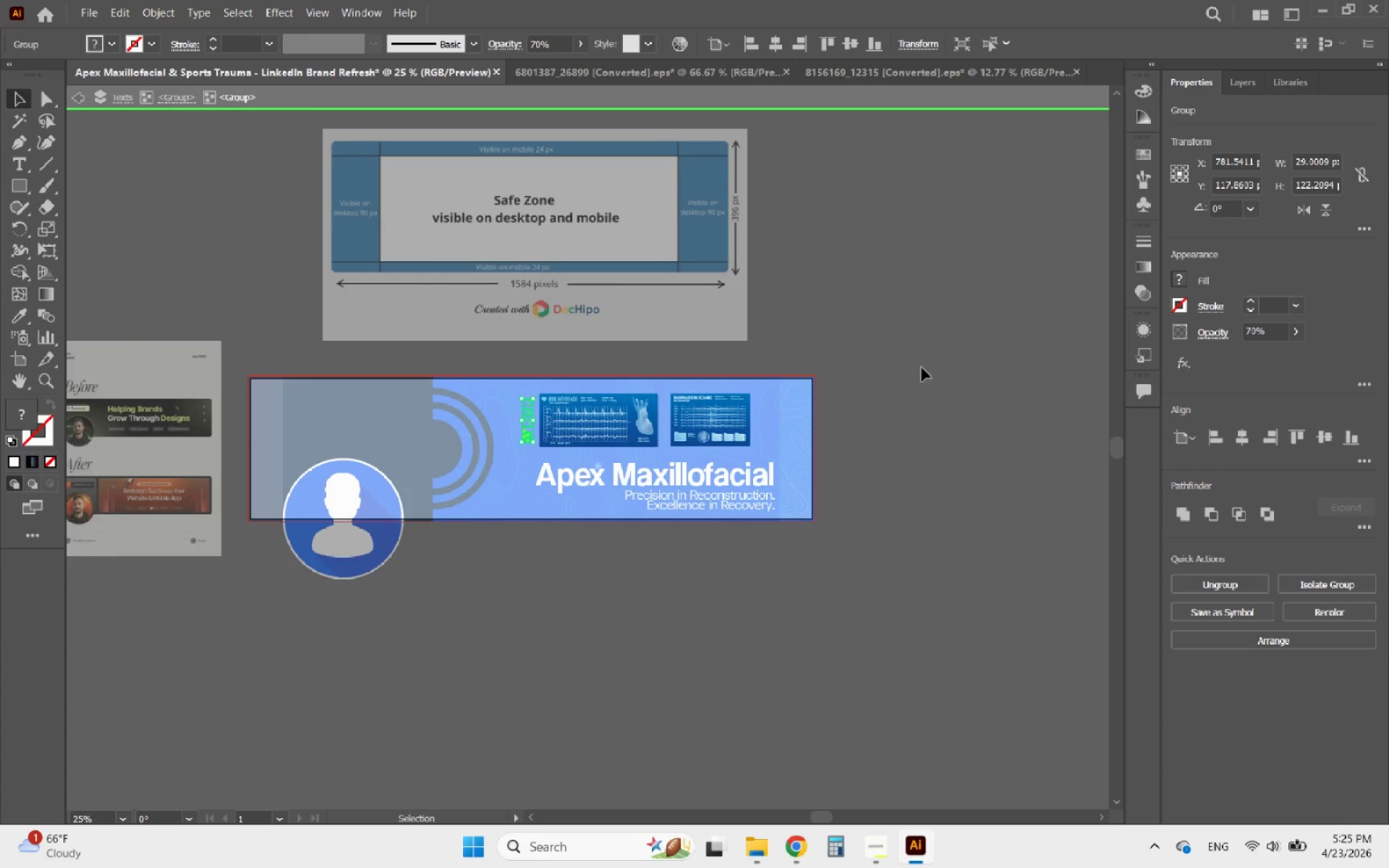 
double_click([949, 366])
 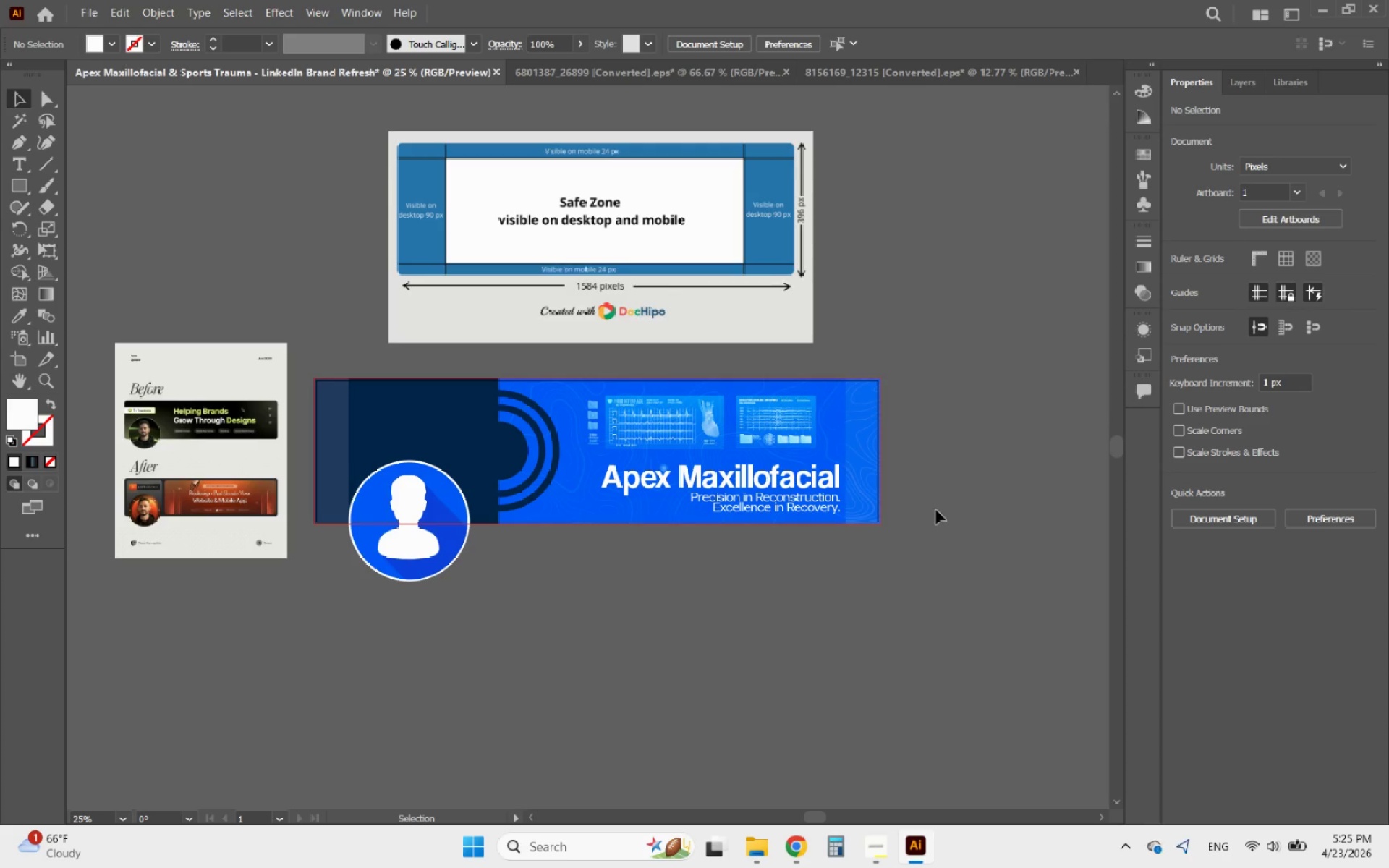 
hold_key(key=AltLeft, duration=1.61)
scroll: coordinate [638, 502], scroll_direction: up, amount: 2.0
 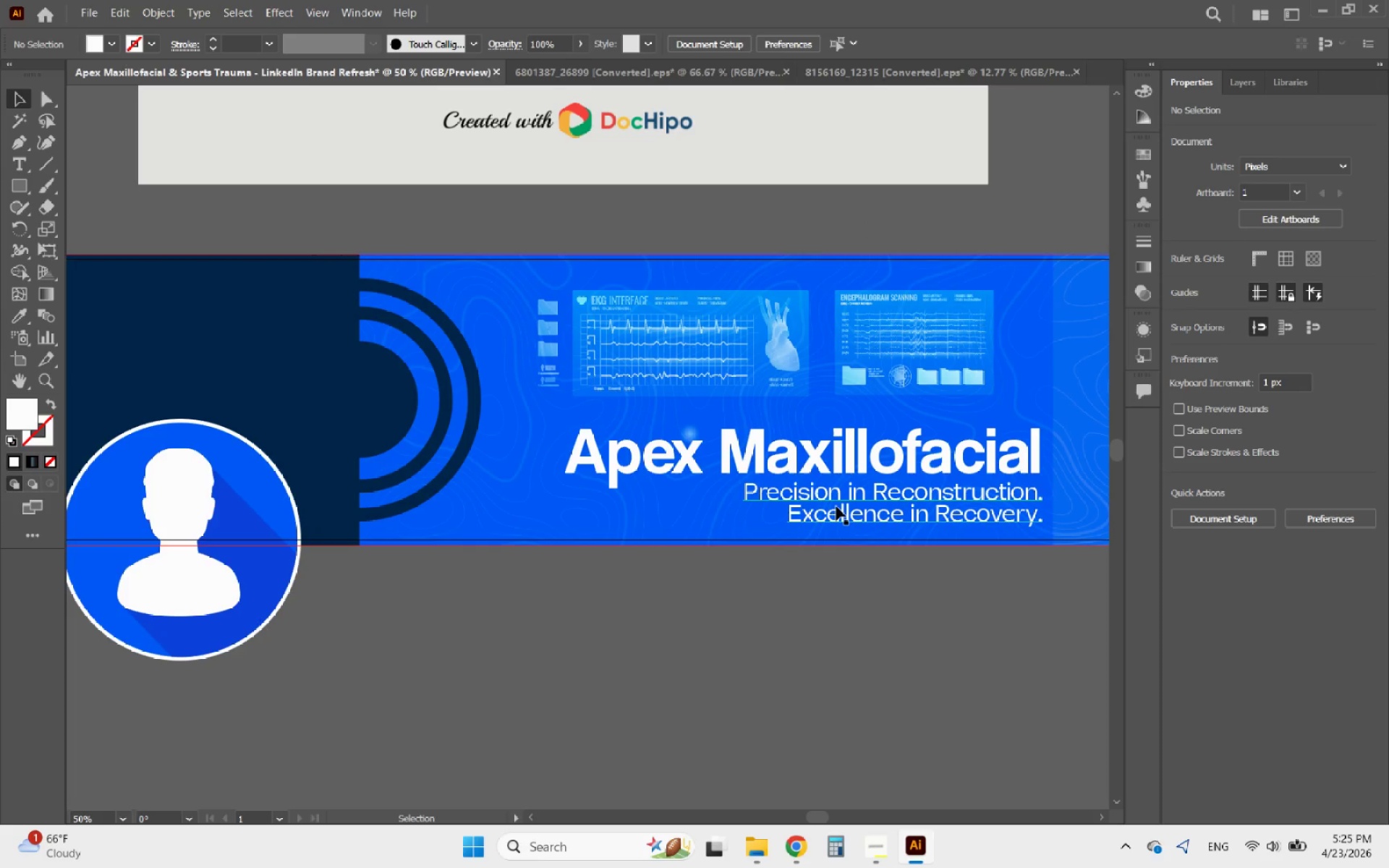 
left_click([836, 506])
 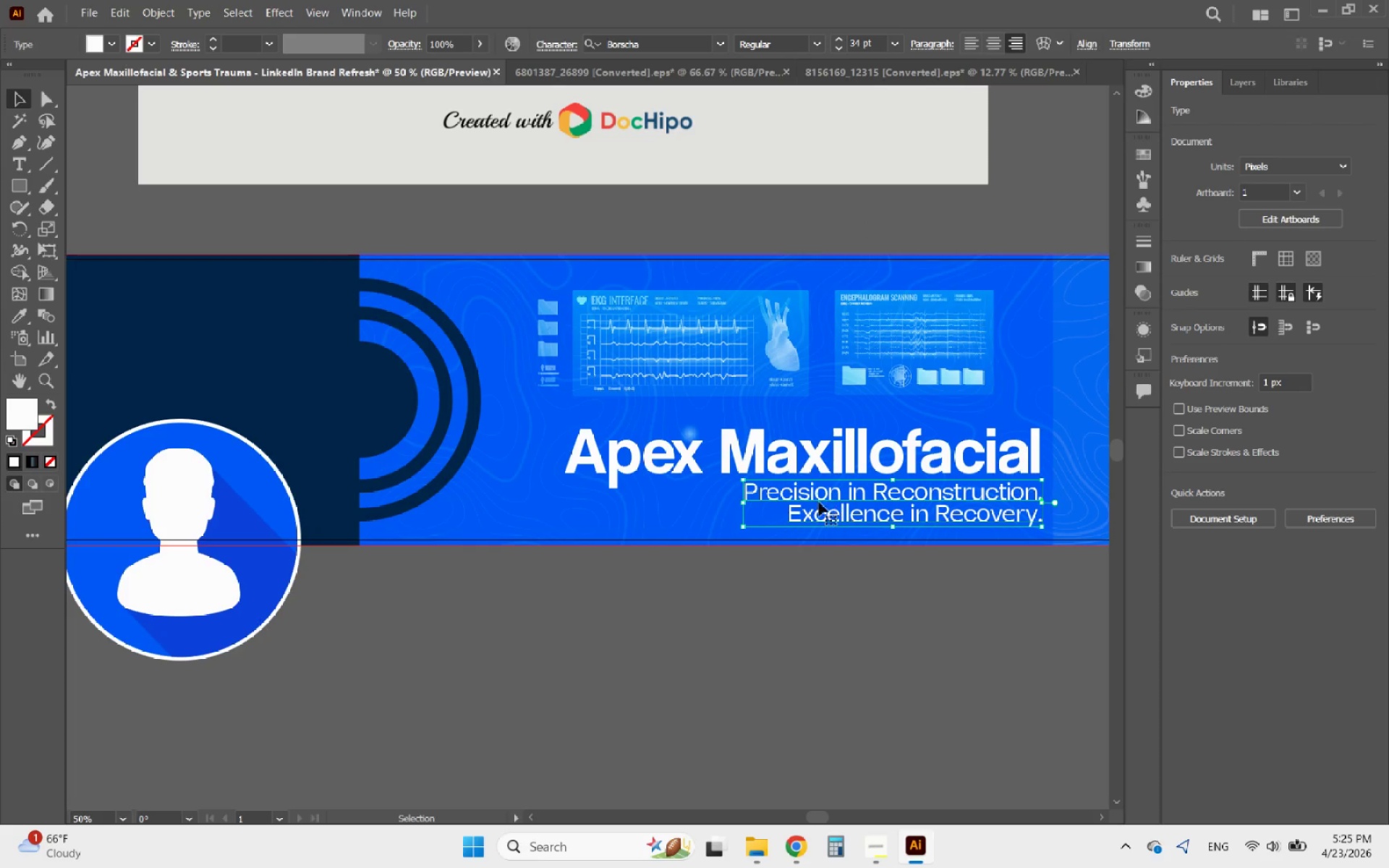 
hold_key(key=ShiftLeft, duration=0.77)
left_click([712, 464])
 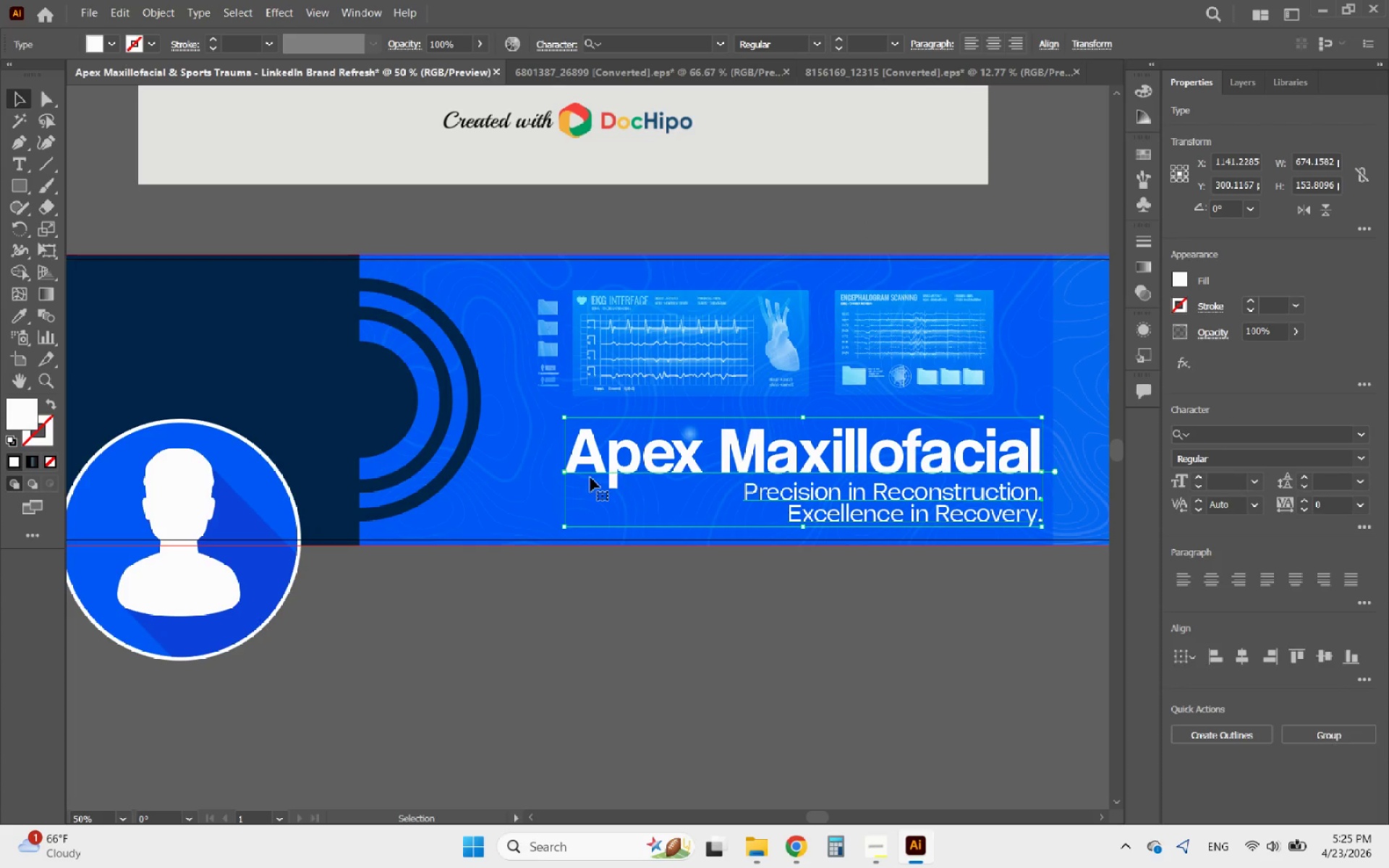 
hold_key(key=ShiftLeft, duration=2.56)
left_click_drag(start_coordinate=[563, 473], to_coordinate=[540, 477])
 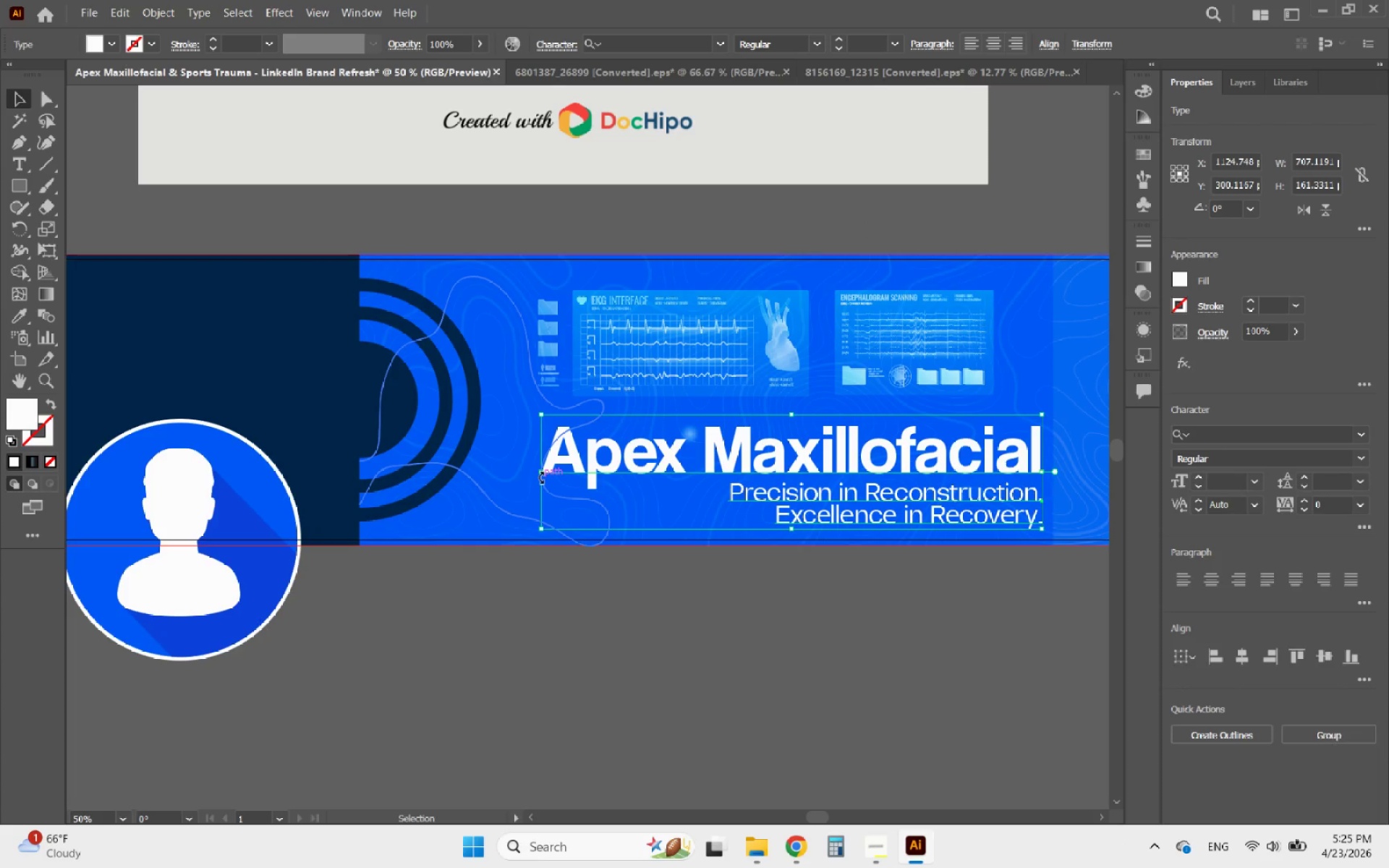 
hold_key(key=ArrowLeft, duration=0.77)
 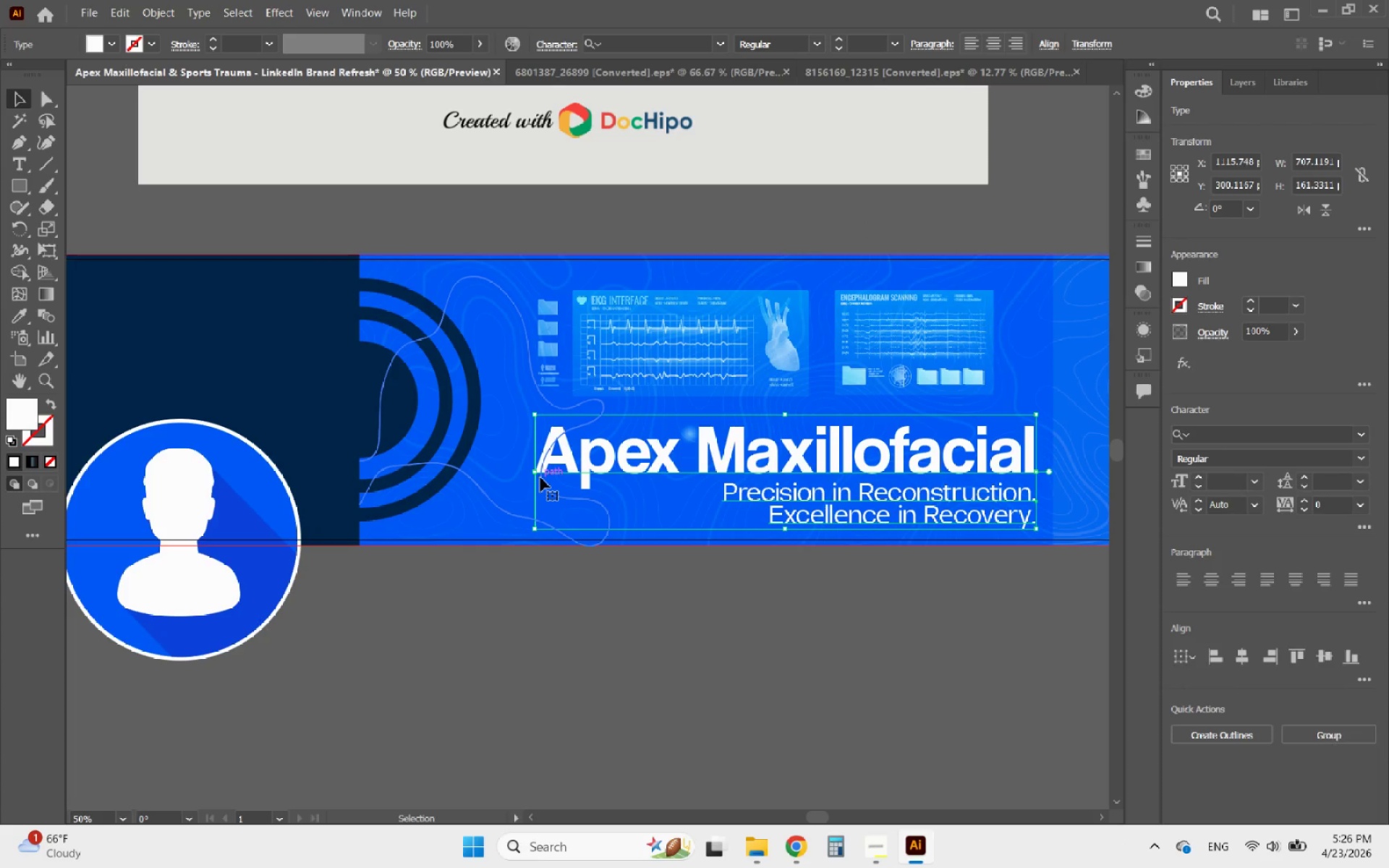 
key(ArrowLeft)
 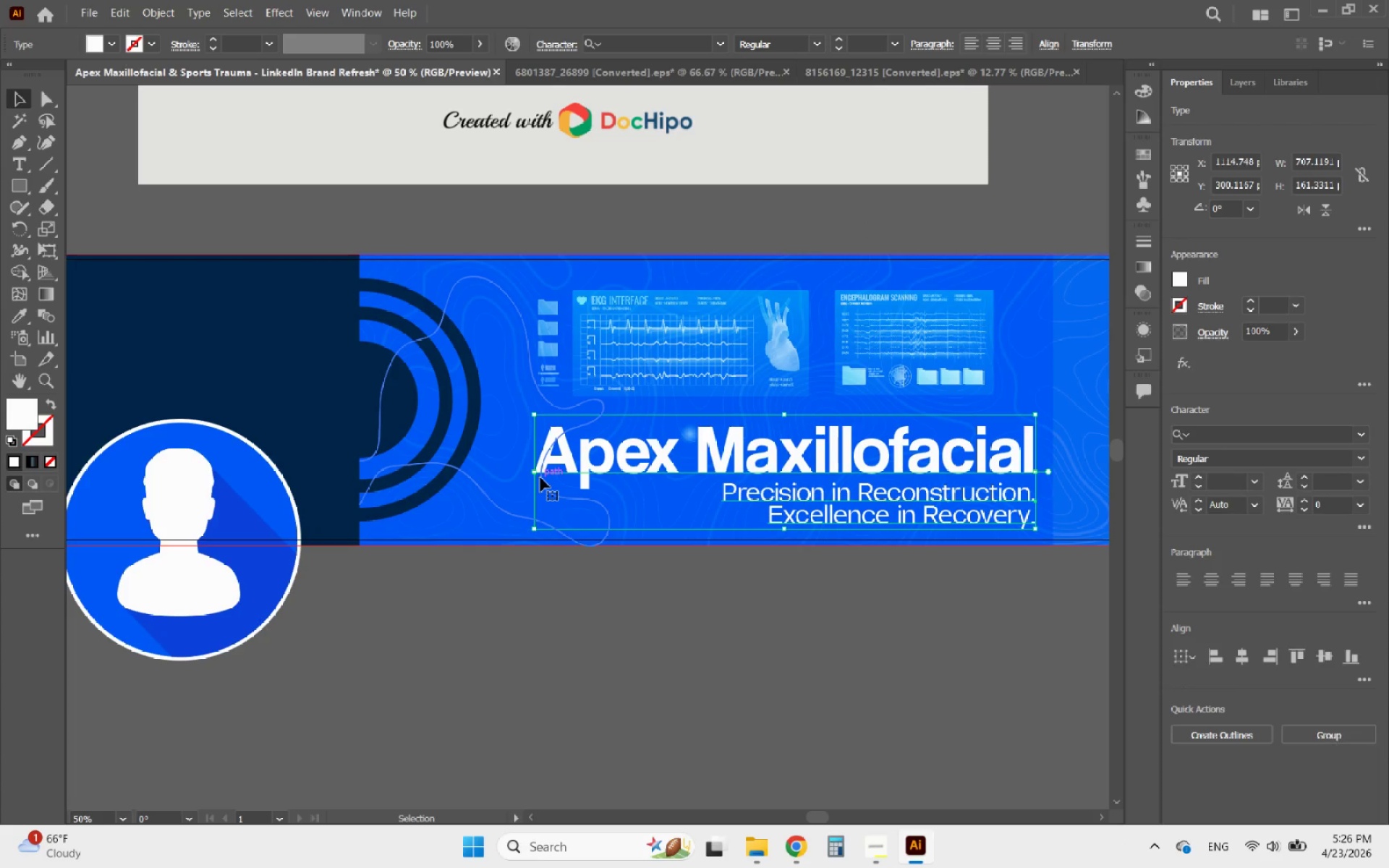 
key(ArrowUp)
 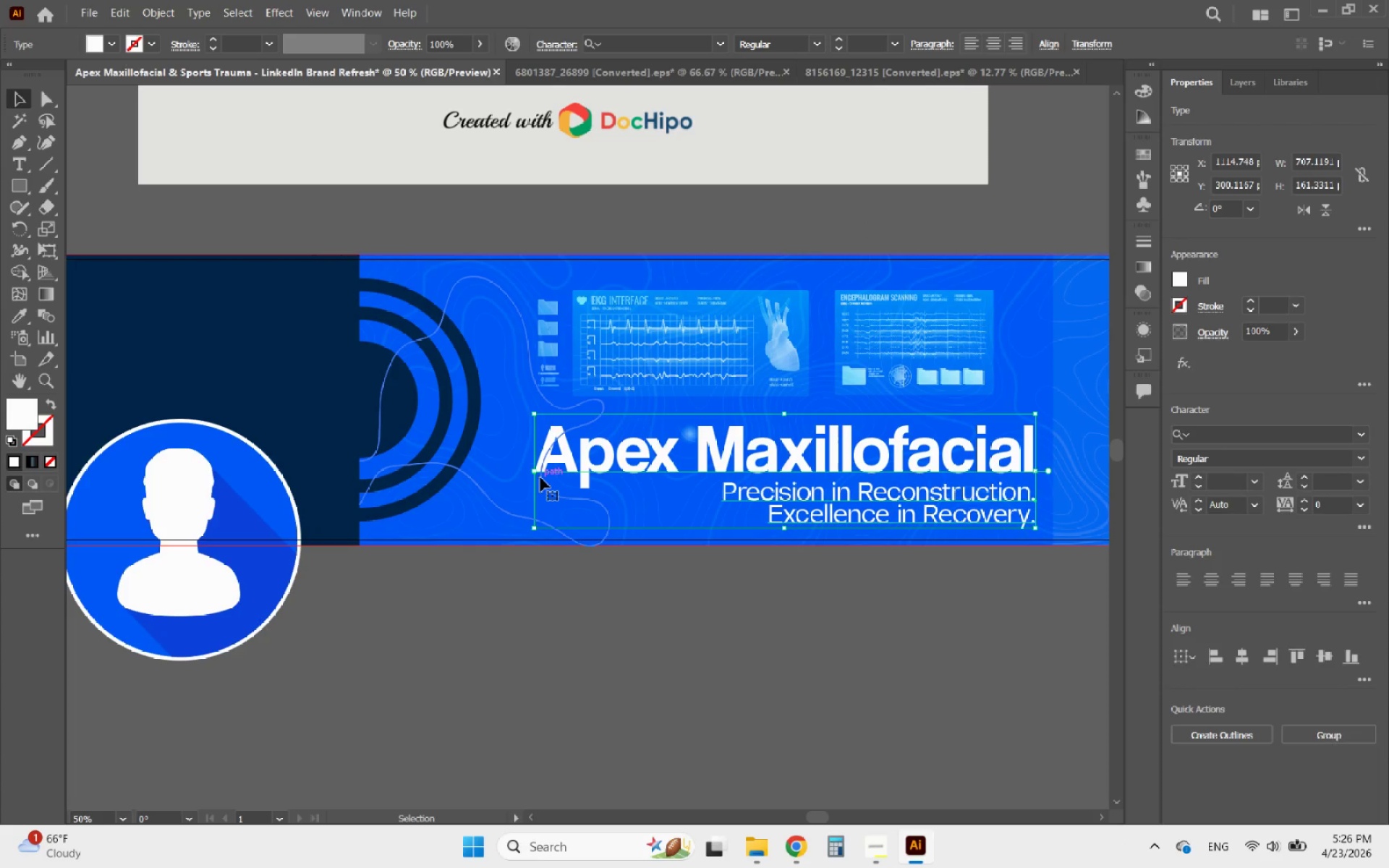 
key(ArrowUp)
 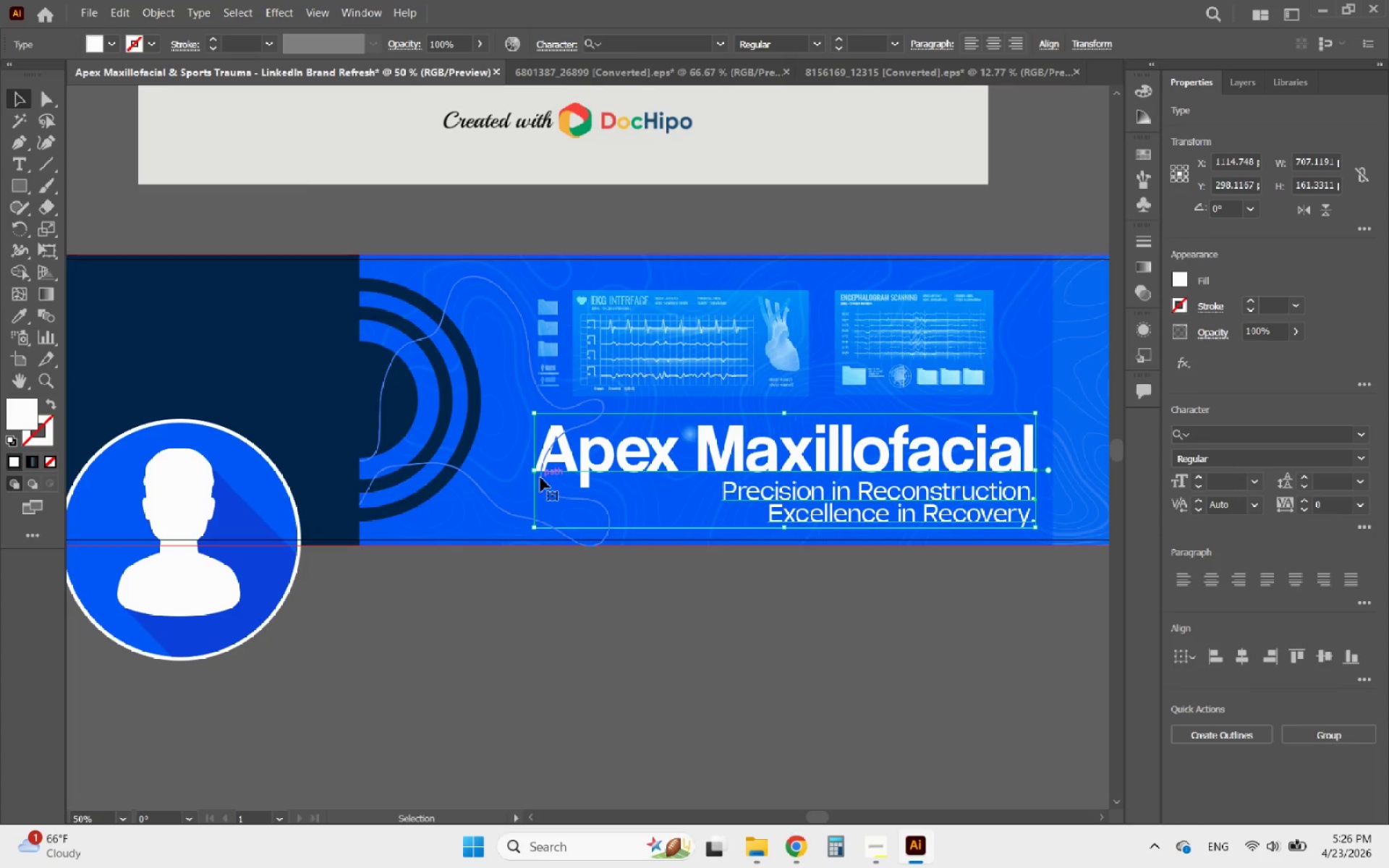 
key(ArrowLeft)
 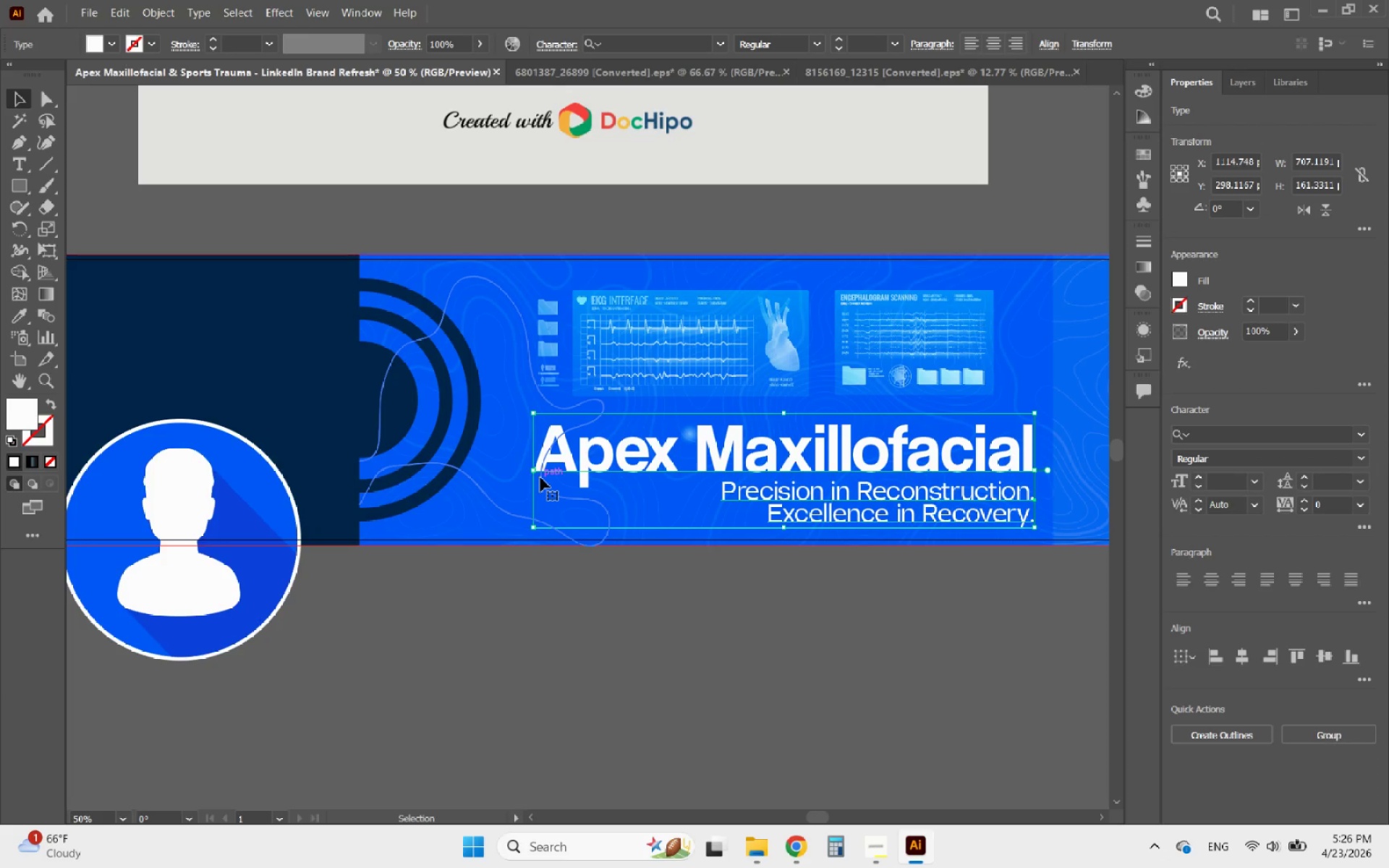 
key(ArrowLeft)
 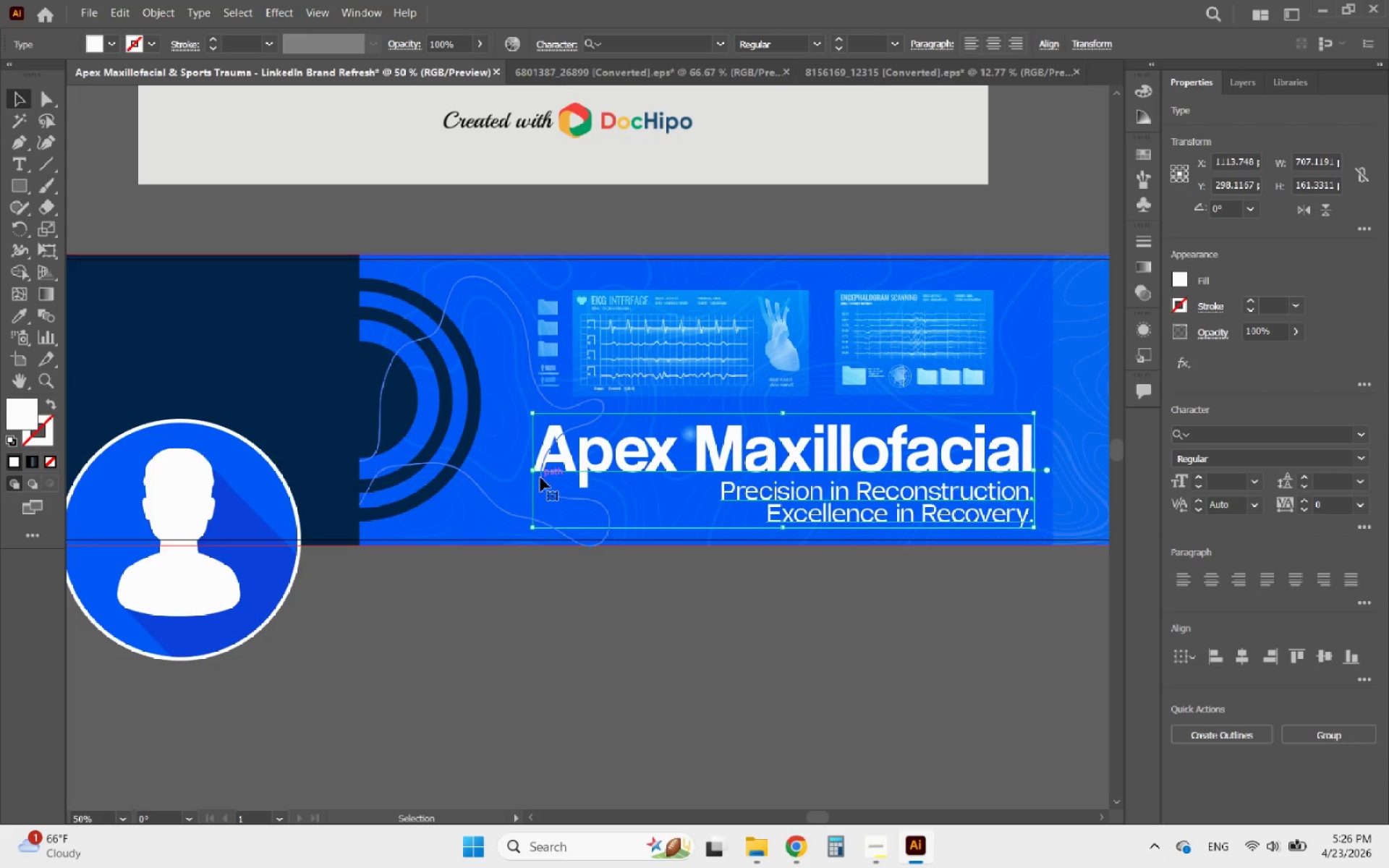 
key(ArrowLeft)
 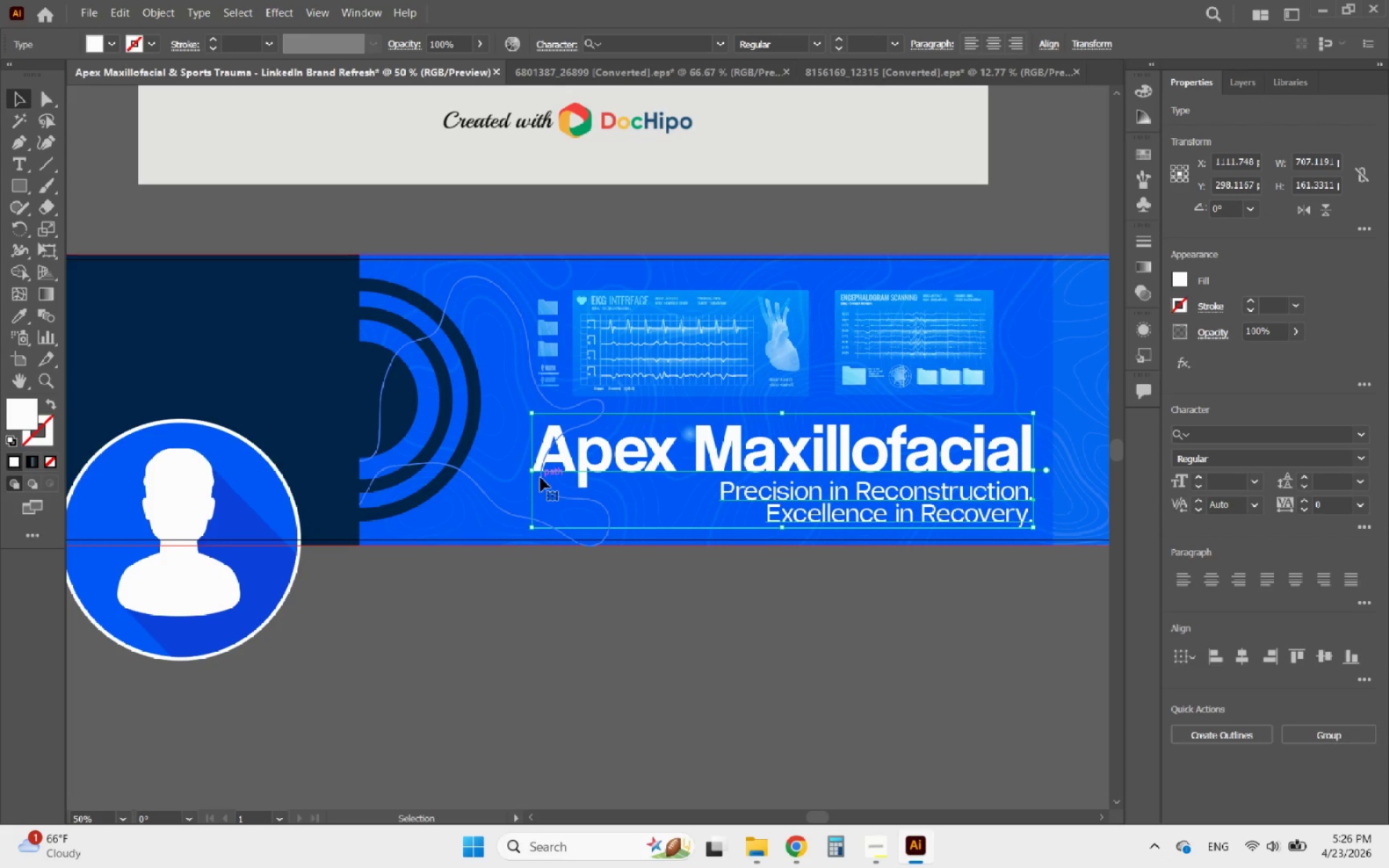 
key(ArrowUp)
 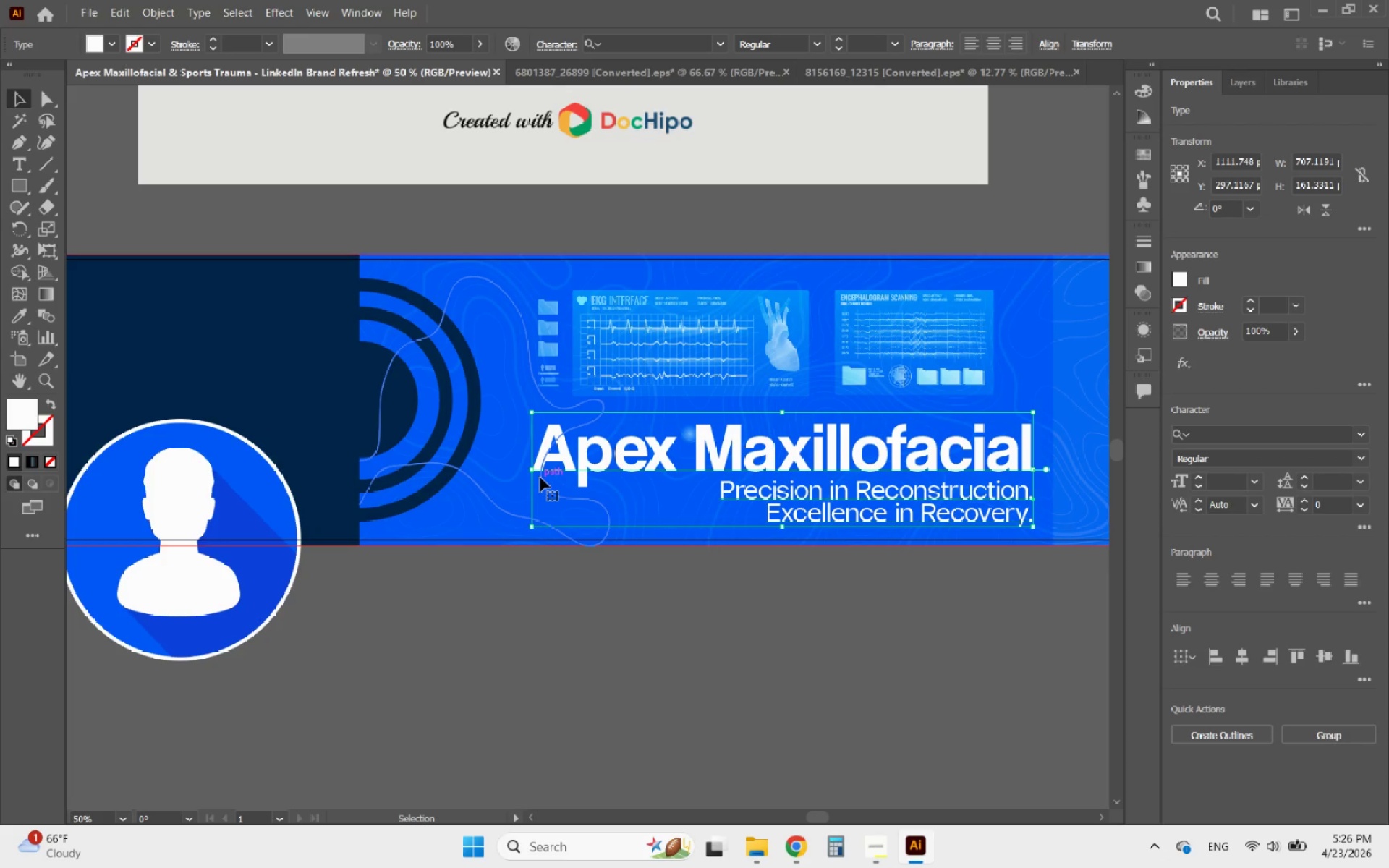 
key(ArrowLeft)
 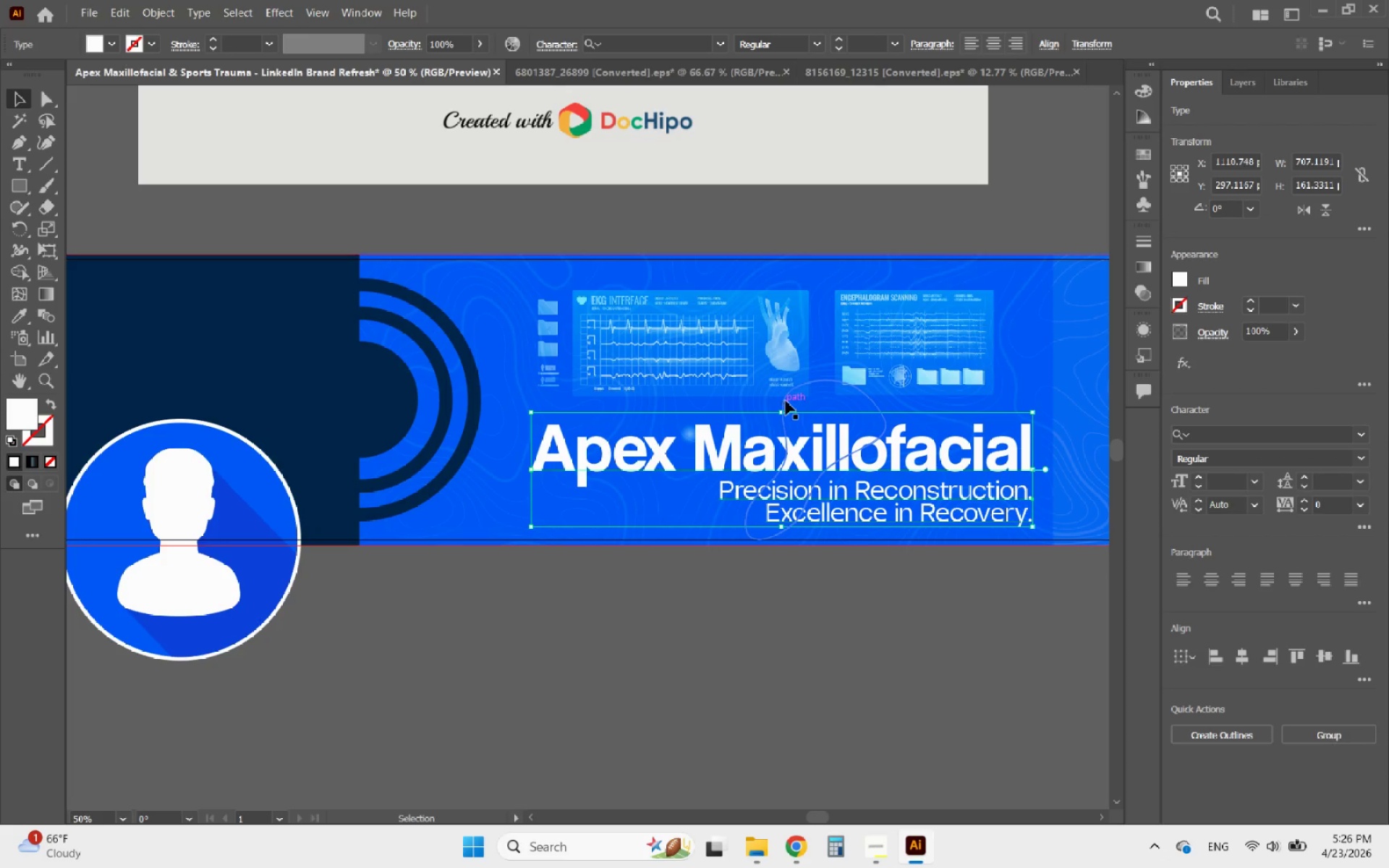 
left_click([879, 355])
 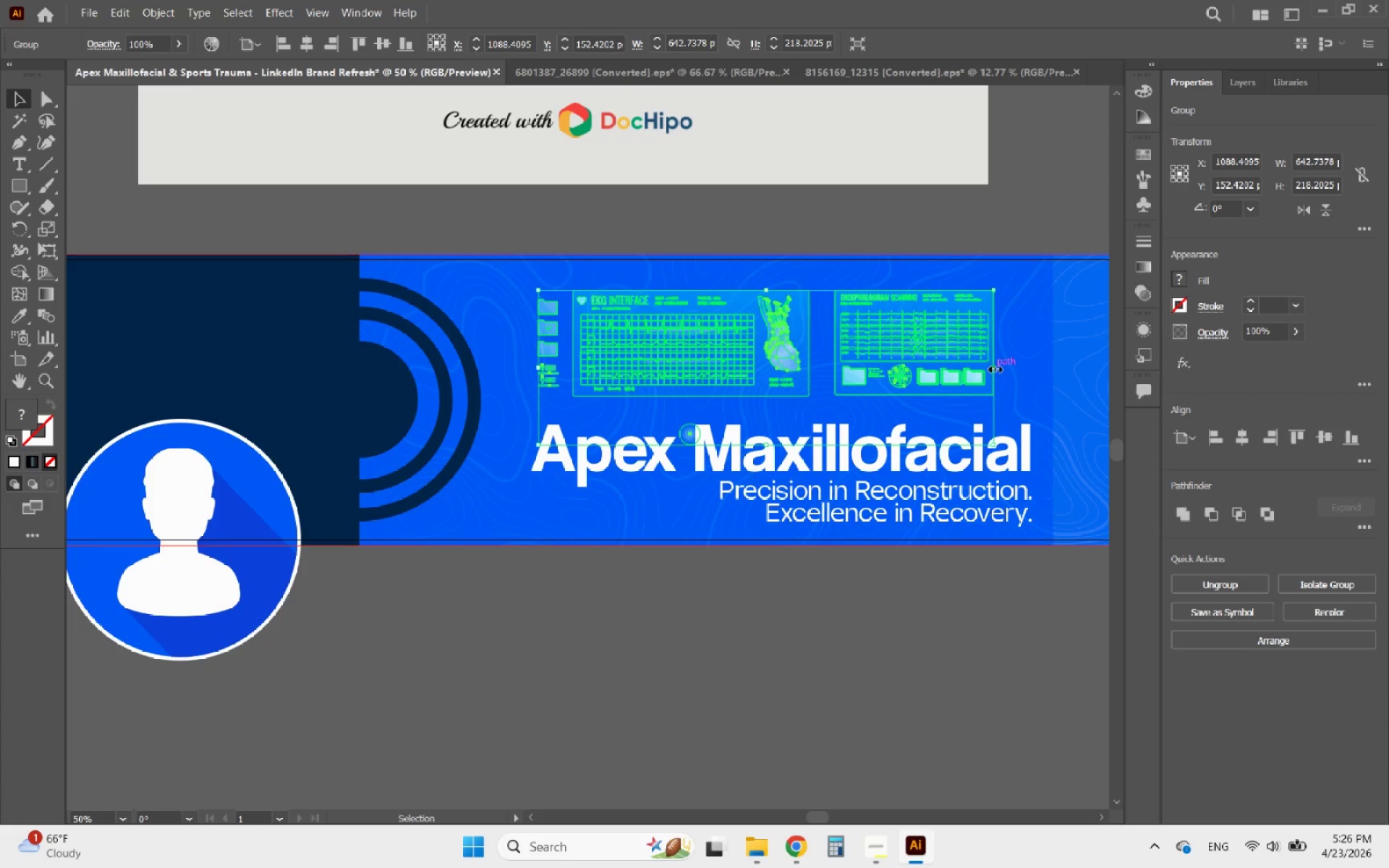 
double_click([915, 352])
 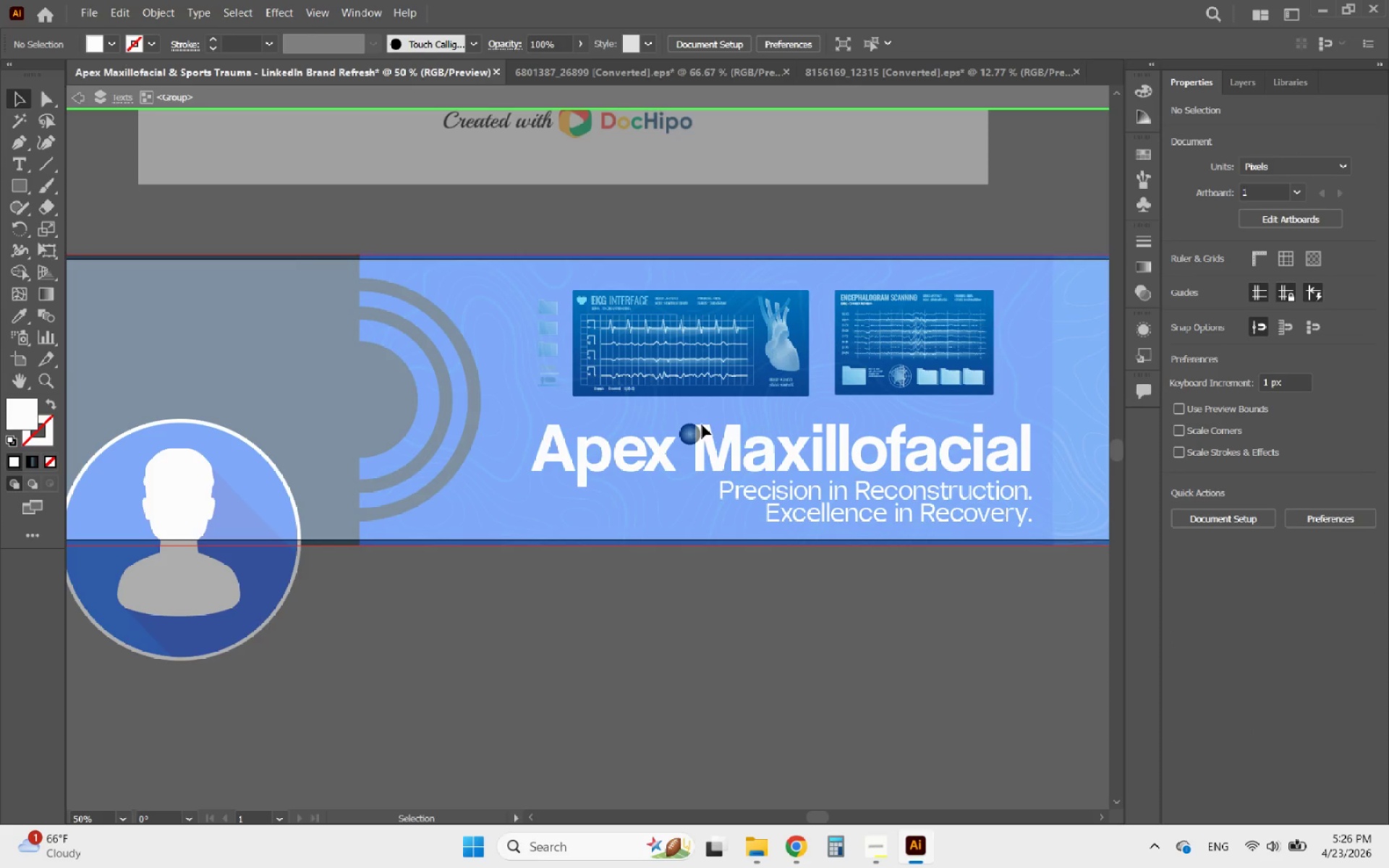 
left_click([690, 432])
 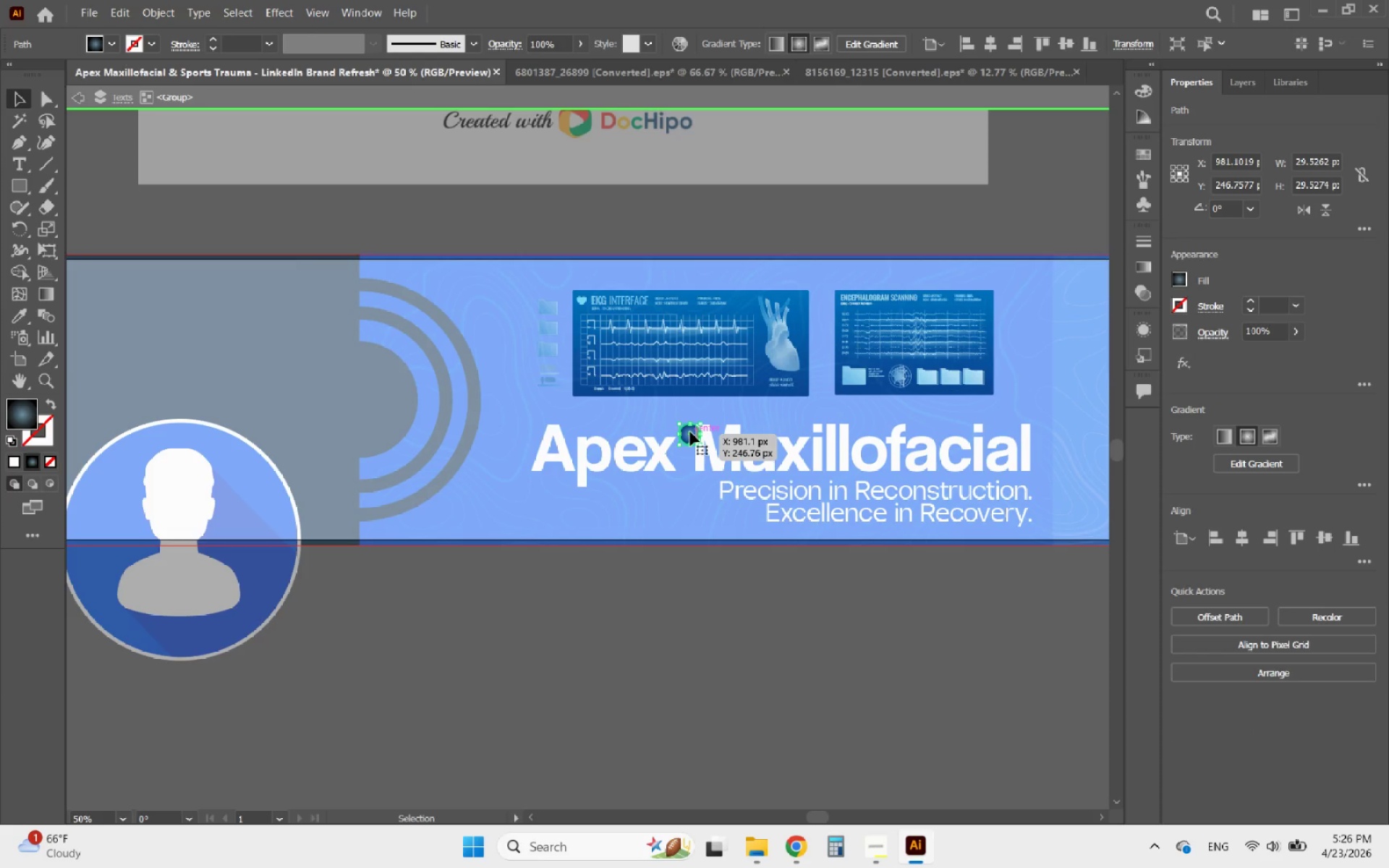 
key(Delete)
 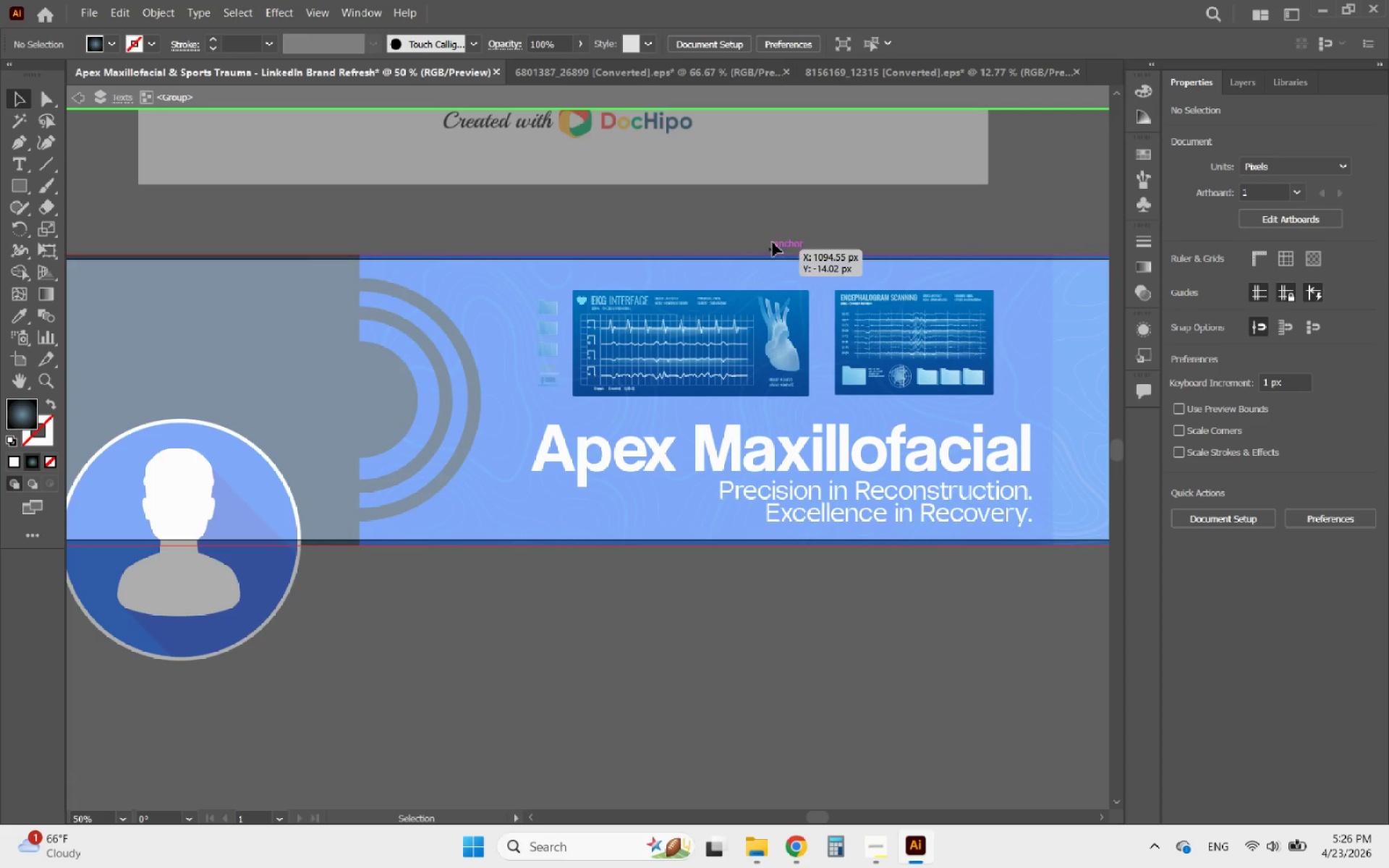 
double_click([773, 242])
 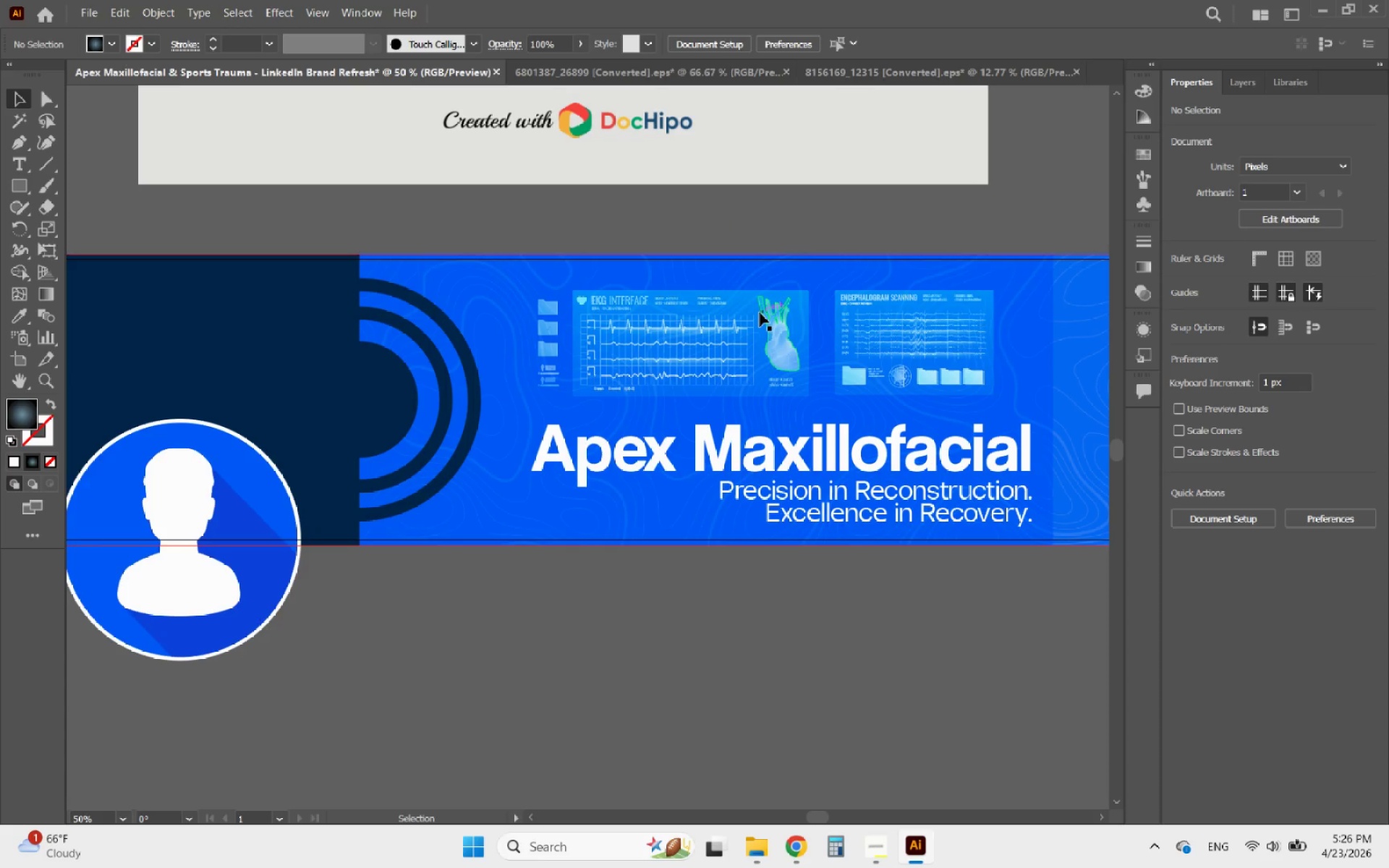 
left_click([759, 312])
 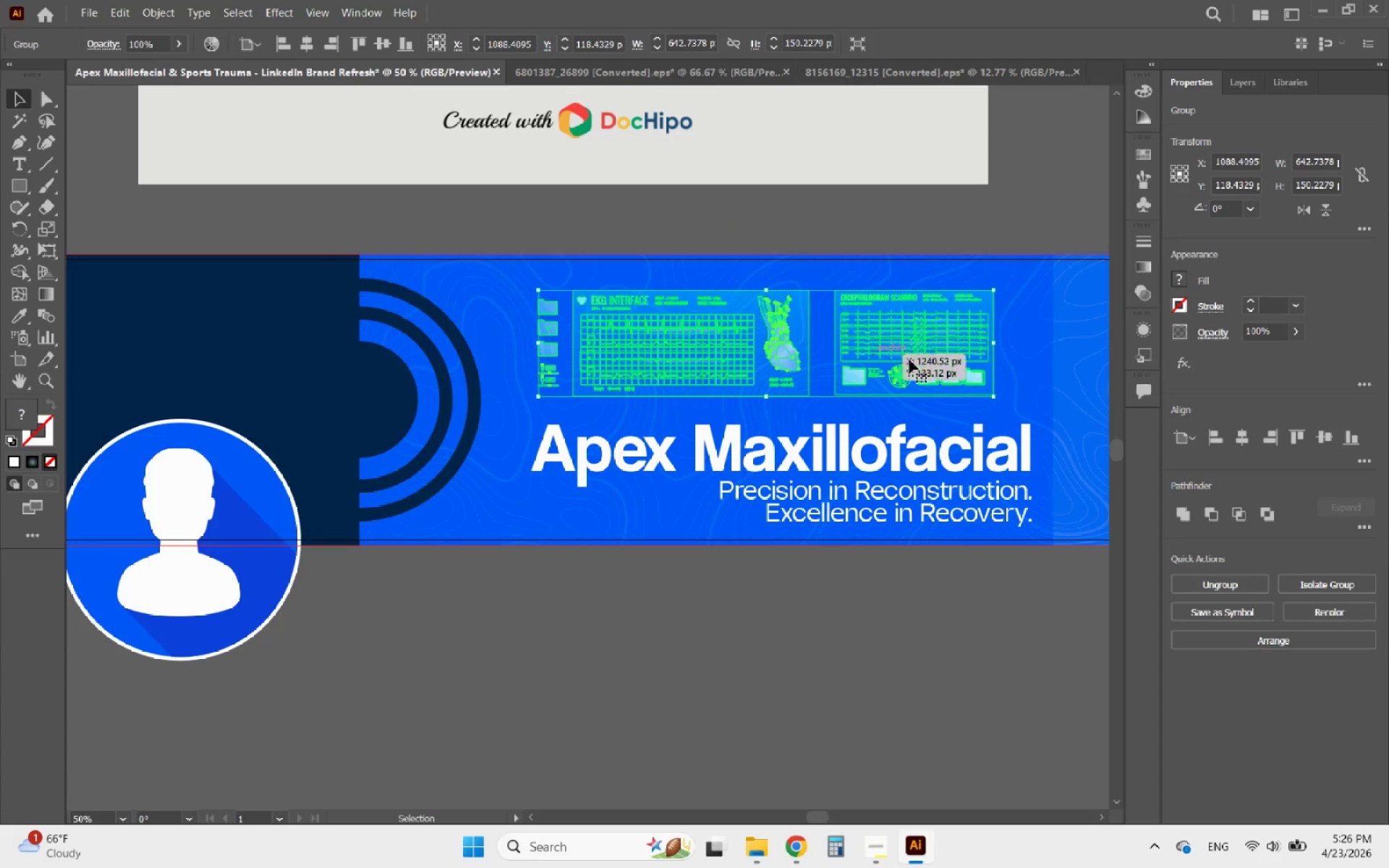 
hold_key(key=ShiftLeft, duration=3.48)
left_click_drag(start_coordinate=[993, 344], to_coordinate=[1029, 345])
 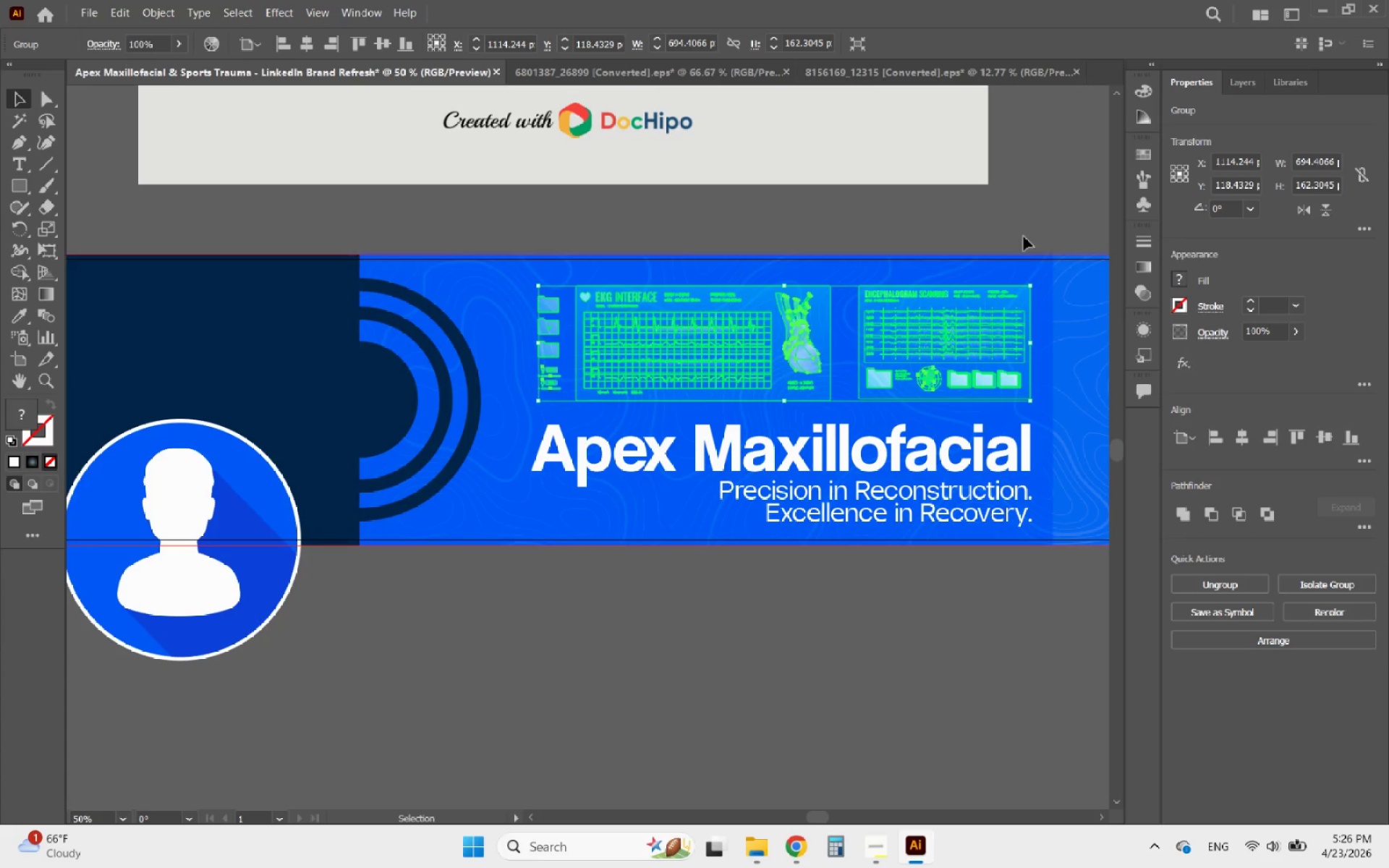 
left_click([1022, 232])
 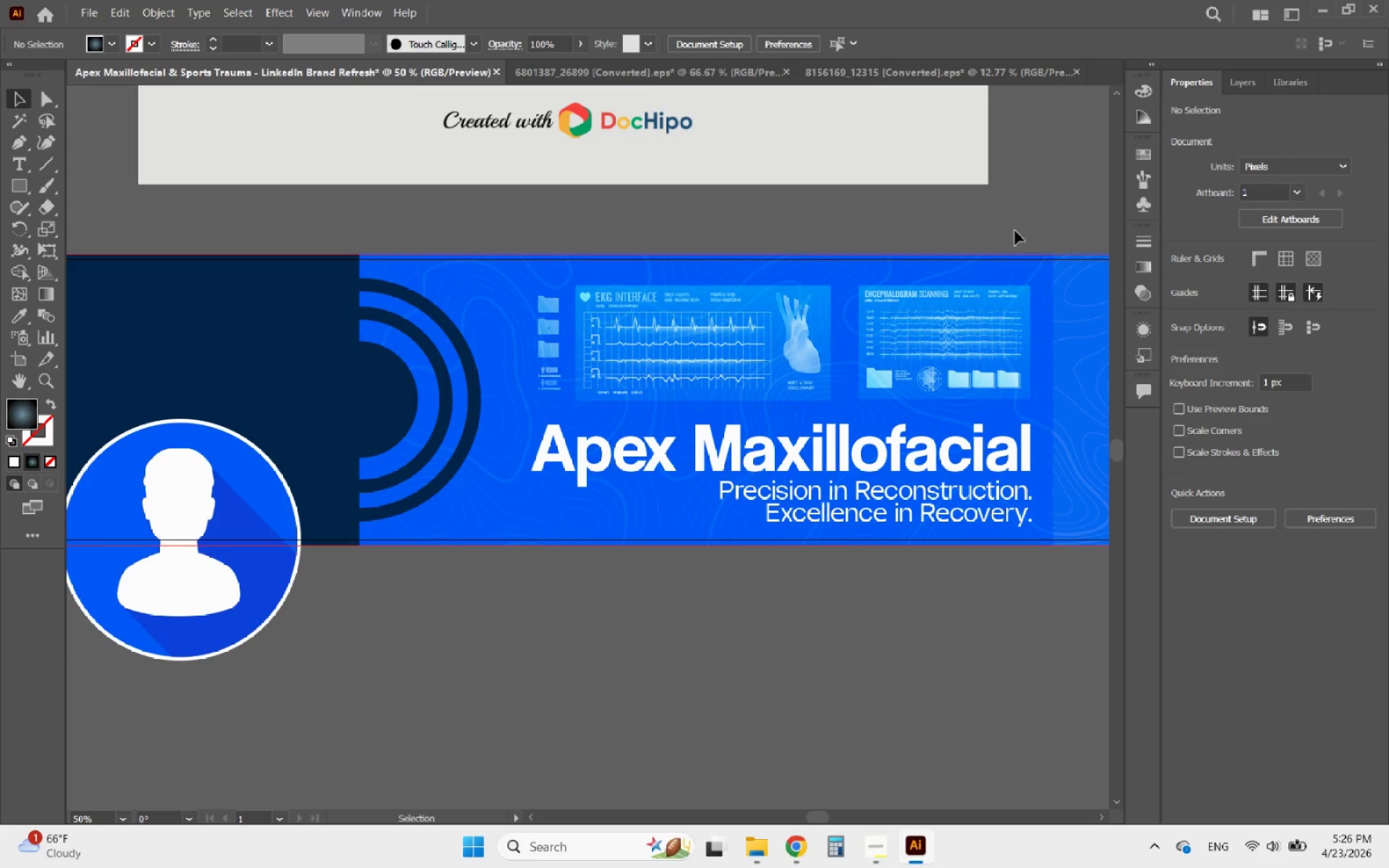 
hold_key(key=AltLeft, duration=0.83)
scroll: coordinate [398, 430], scroll_direction: down, amount: 1.0
 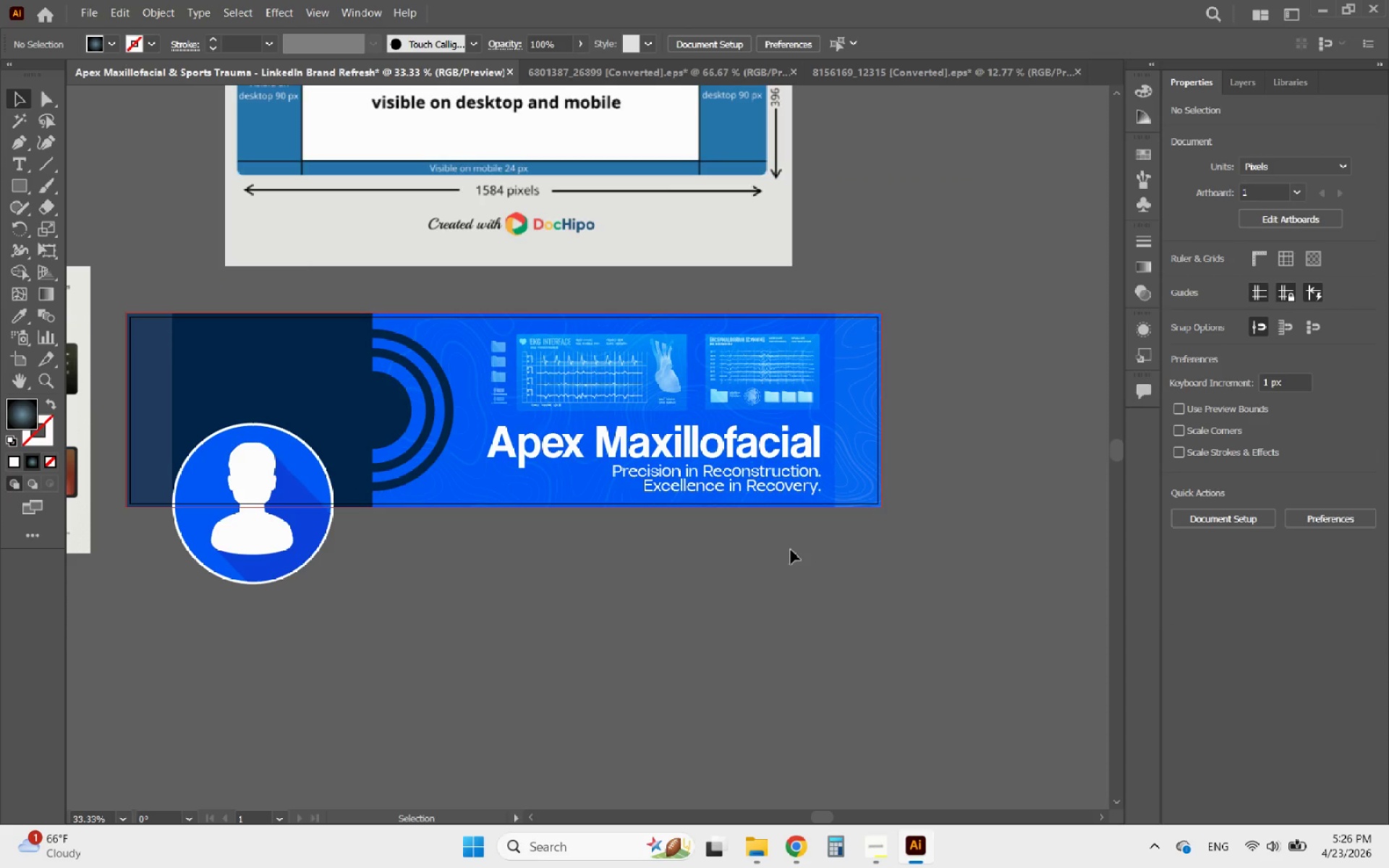 
hold_key(key=AltLeft, duration=1.81)
scroll: coordinate [809, 554], scroll_direction: down, amount: 1.0
 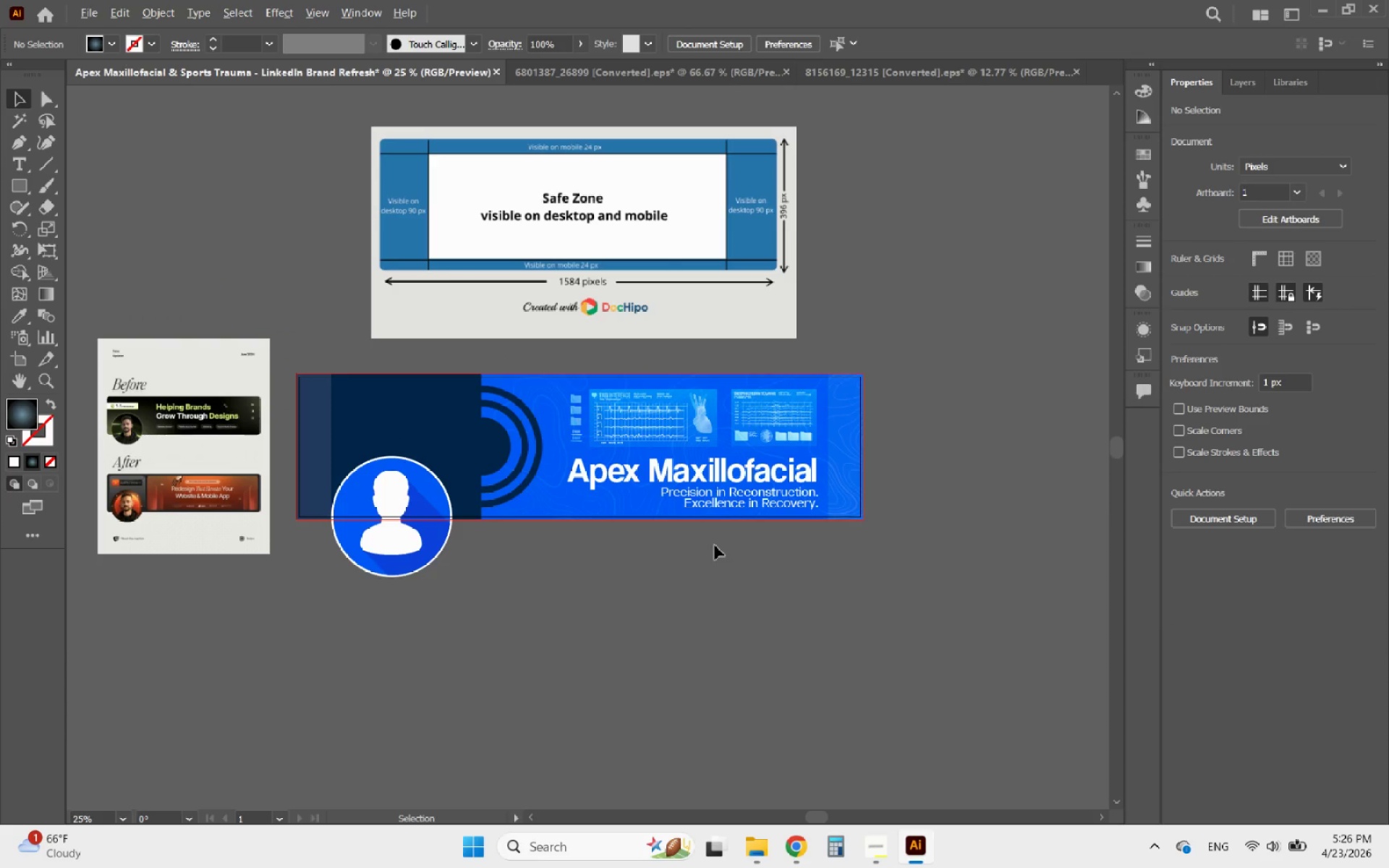 
scroll: coordinate [715, 545], scroll_direction: up, amount: 1.0
 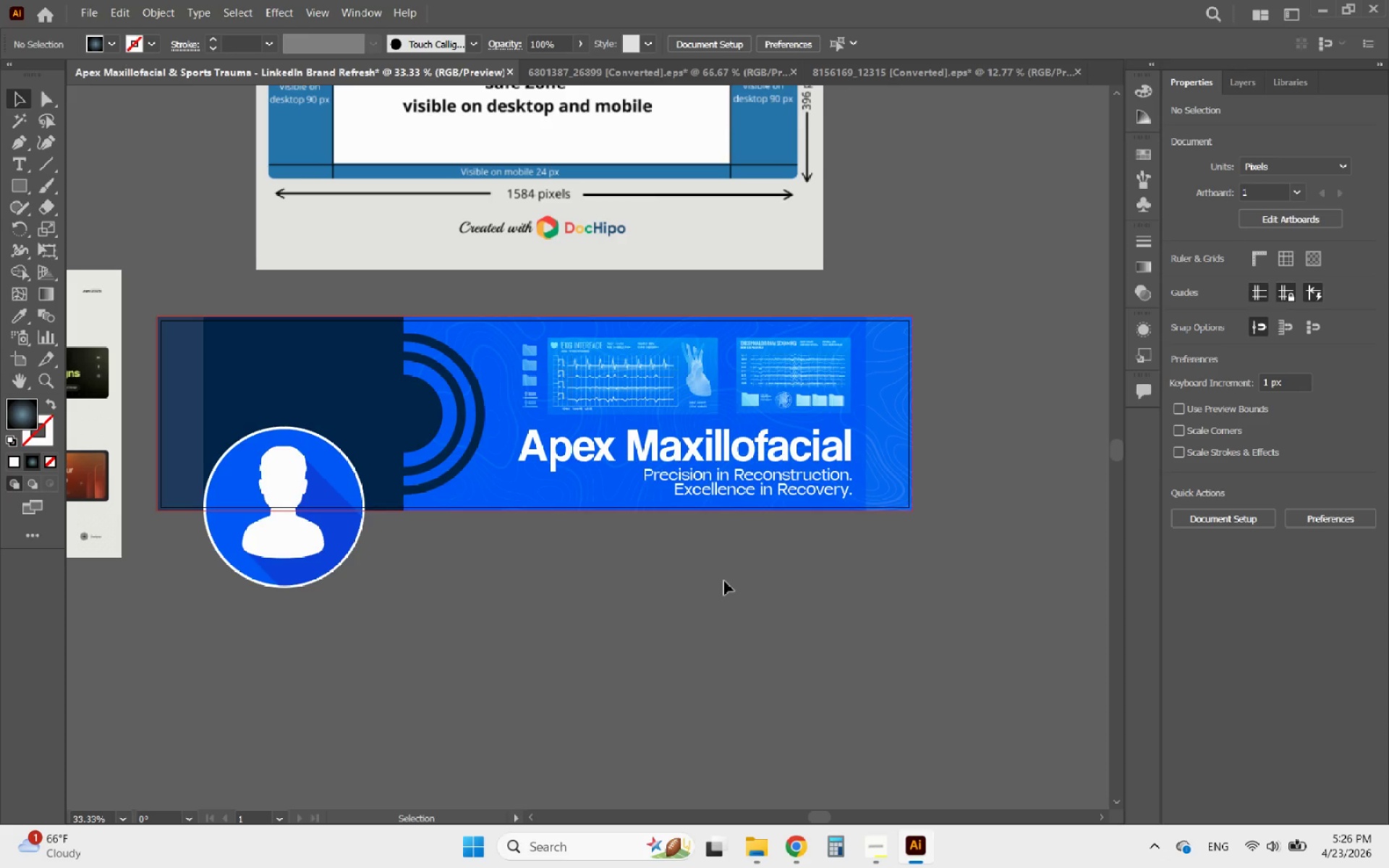 
wait(5.26)
 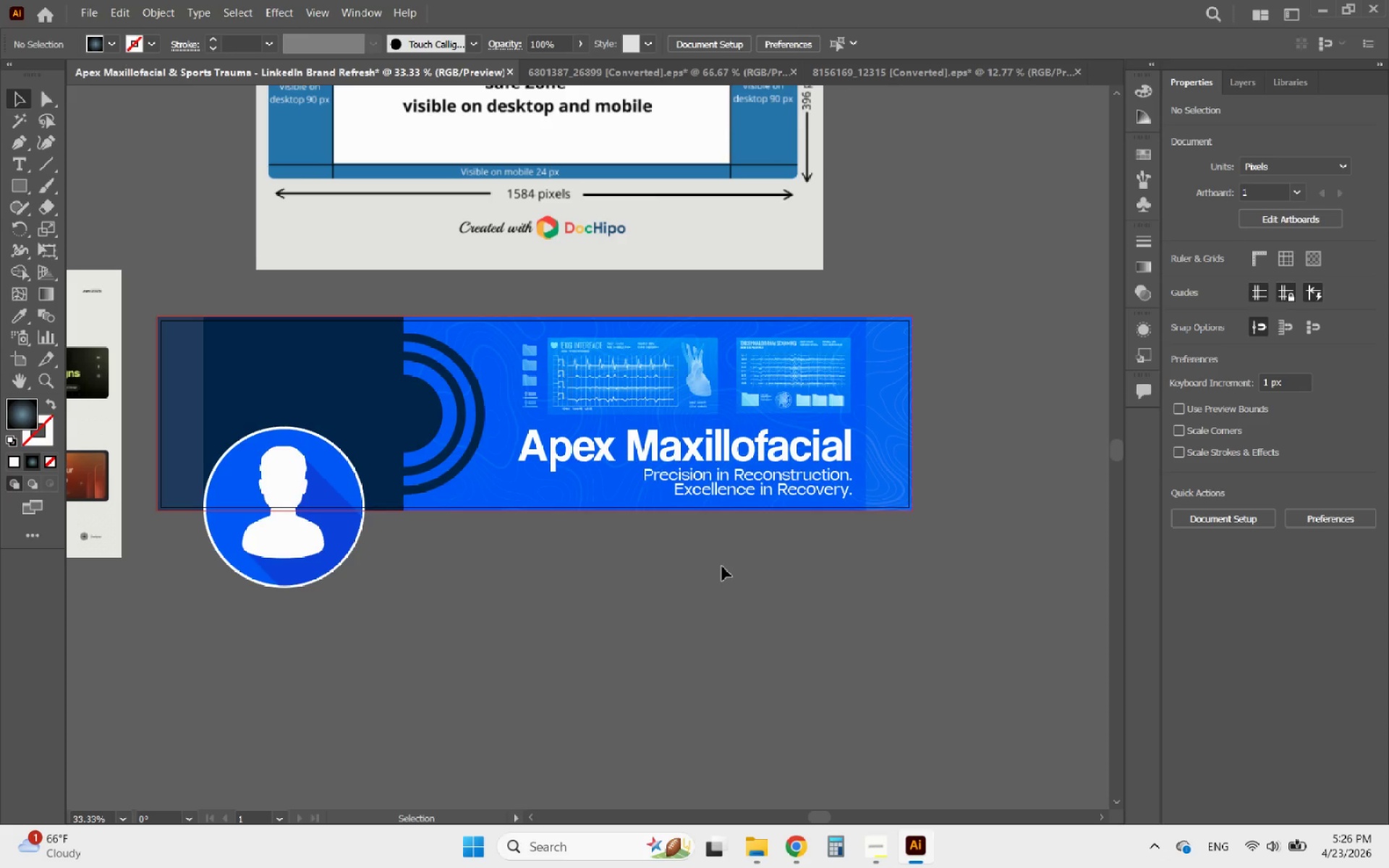 
left_click([572, 480])
 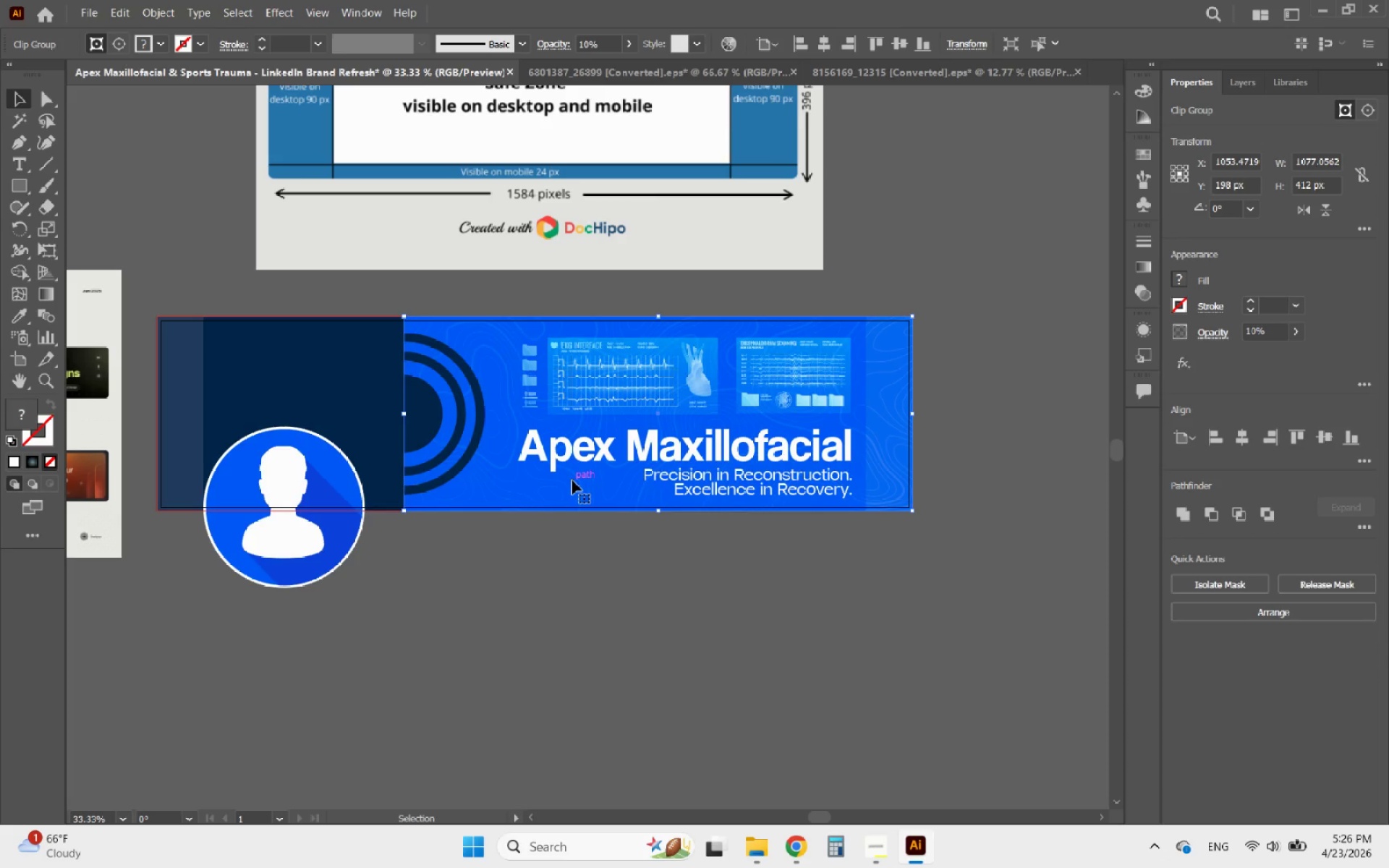 
hold_key(key=AltLeft, duration=1.48)
left_click_drag(start_coordinate=[572, 480], to_coordinate=[404, 714])
 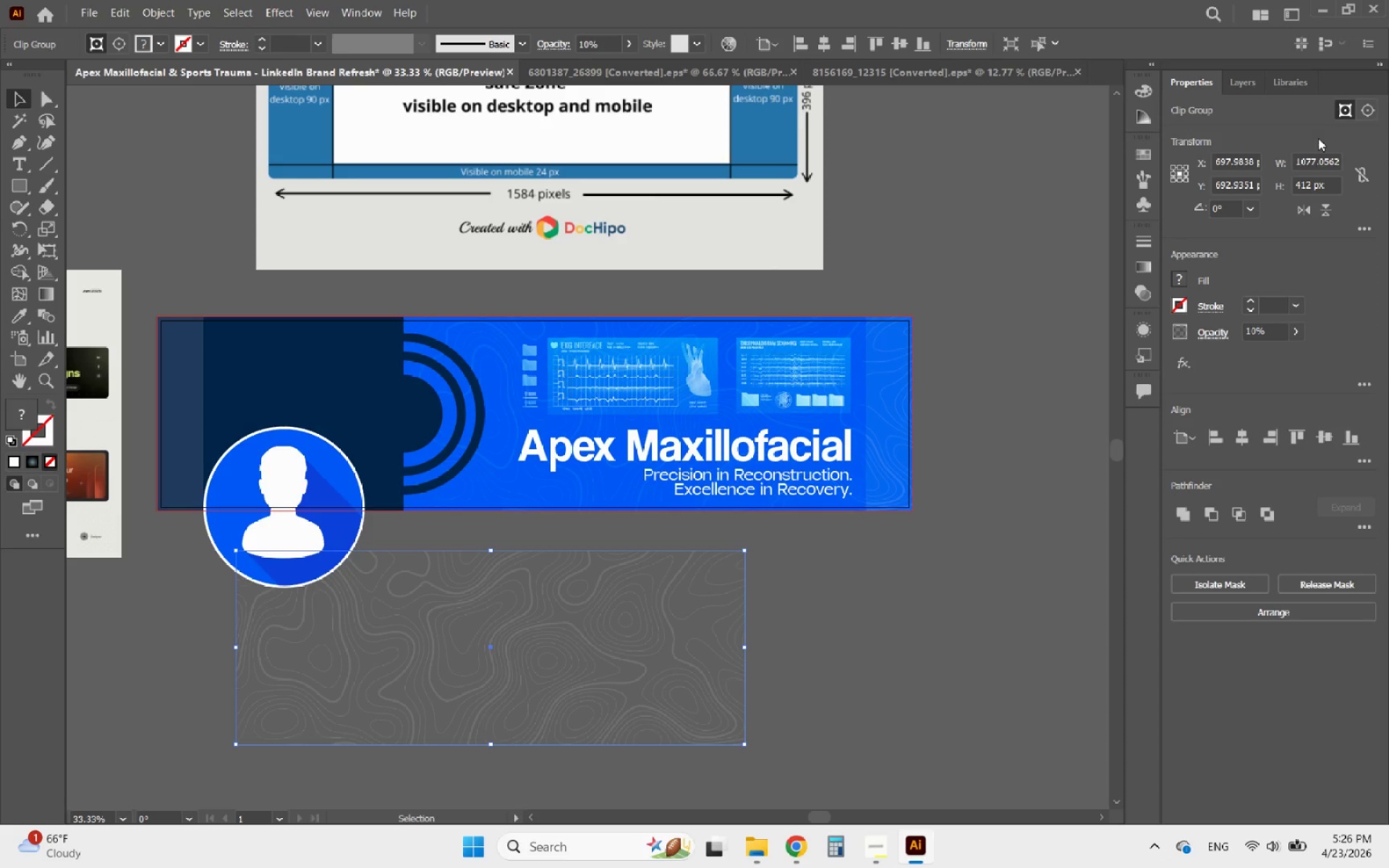 
left_click([1267, 90])
 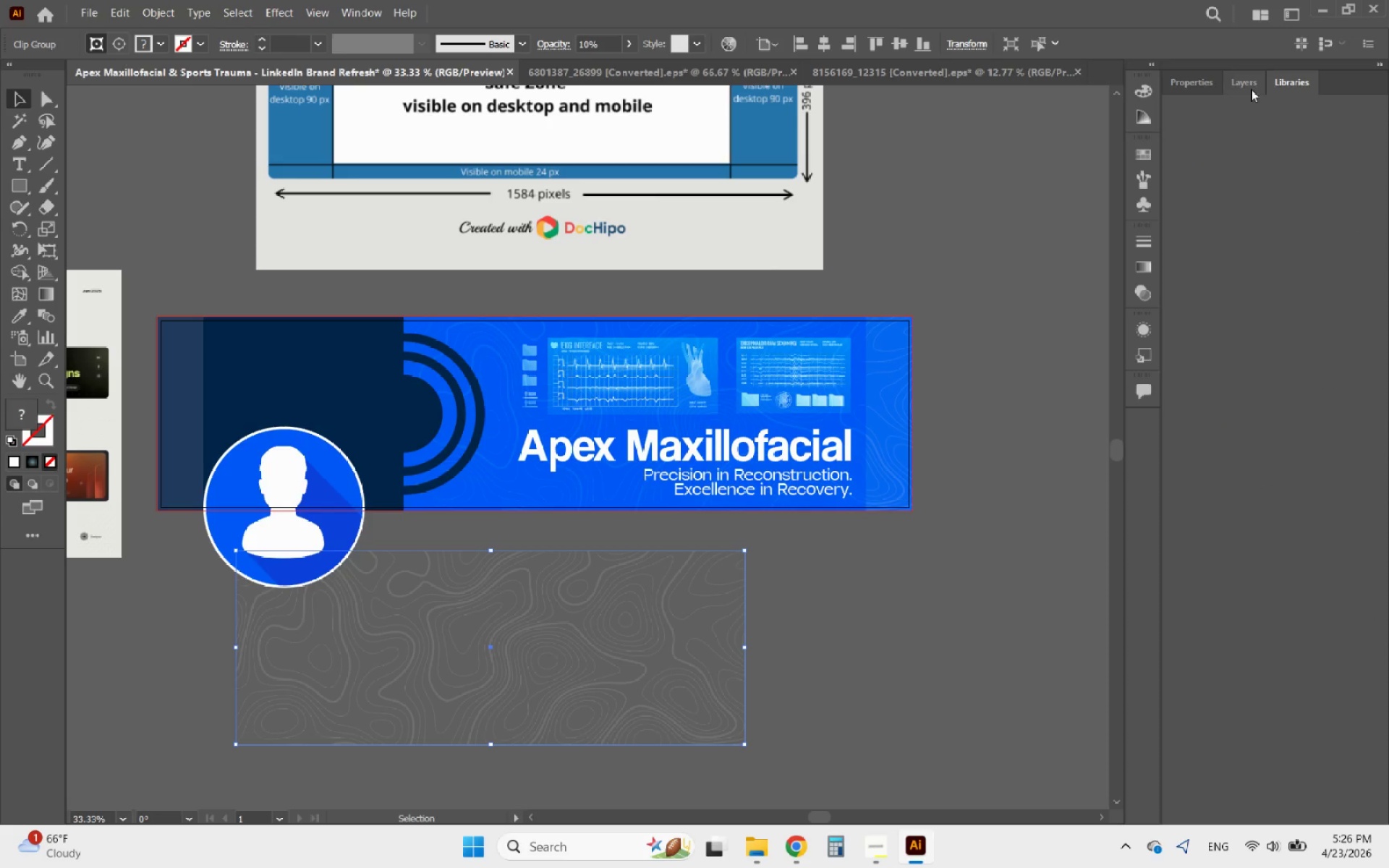 
left_click([1249, 88])
 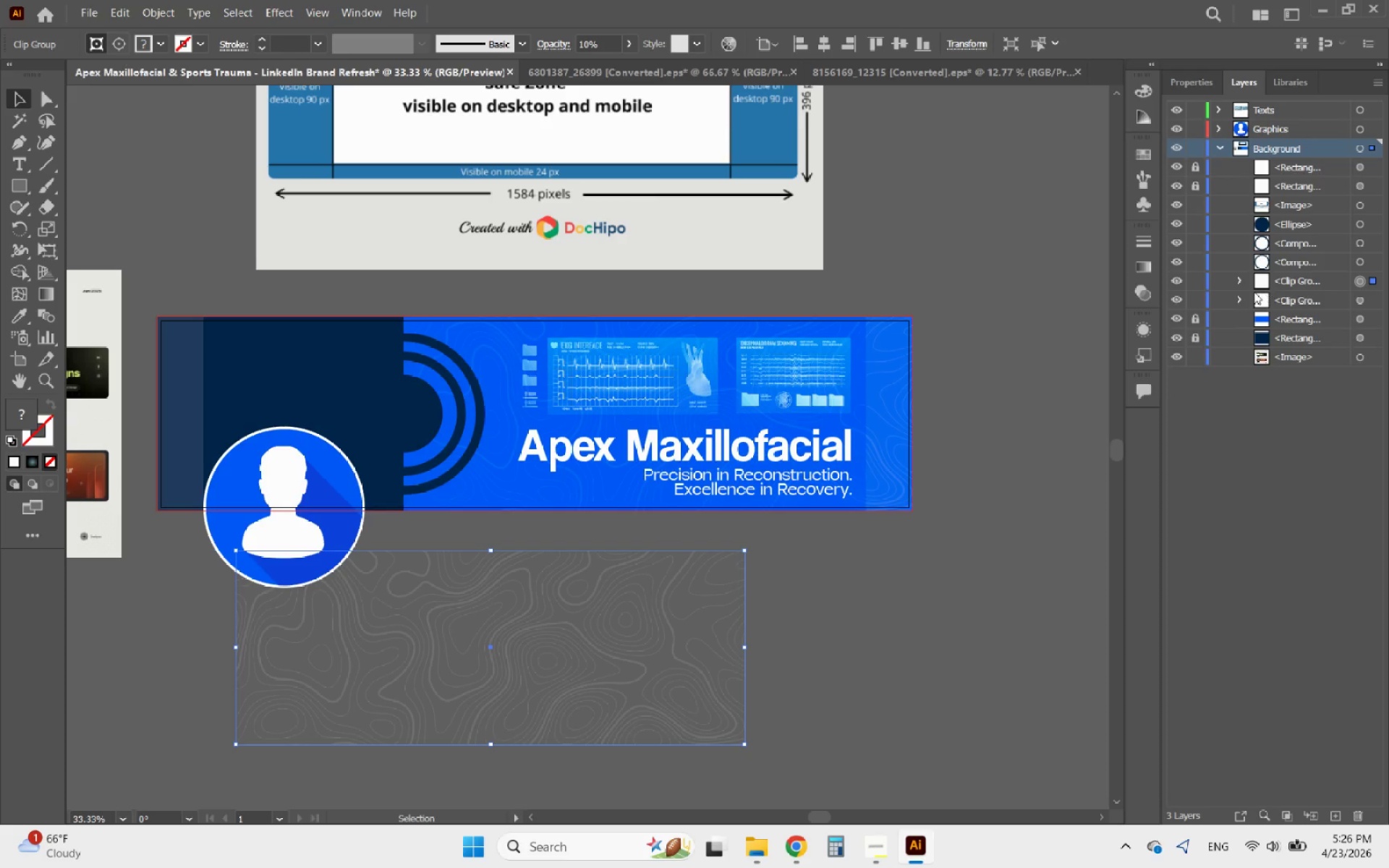 
left_click([1194, 298])
 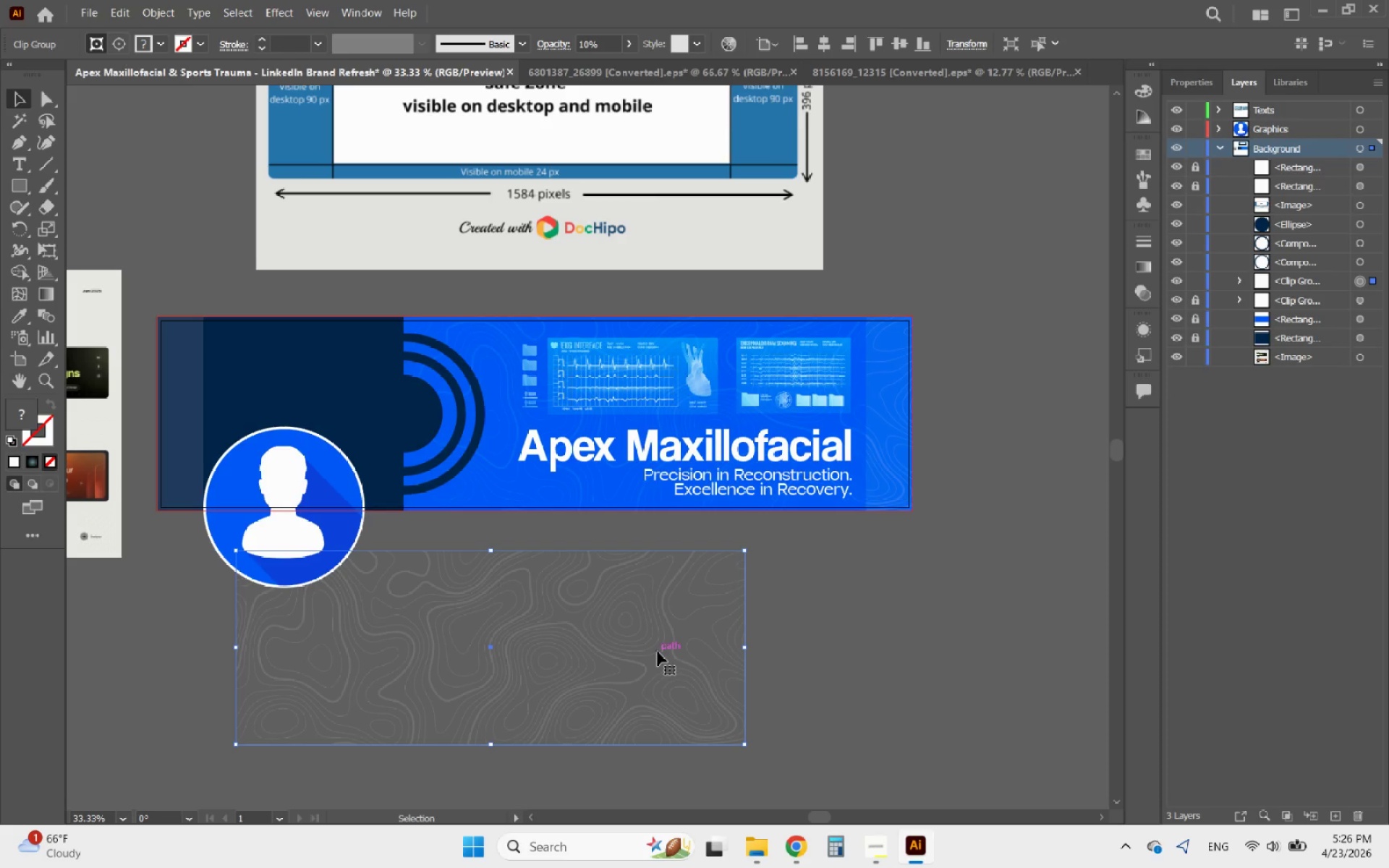 
left_click_drag(start_coordinate=[647, 652], to_coordinate=[535, 540])
 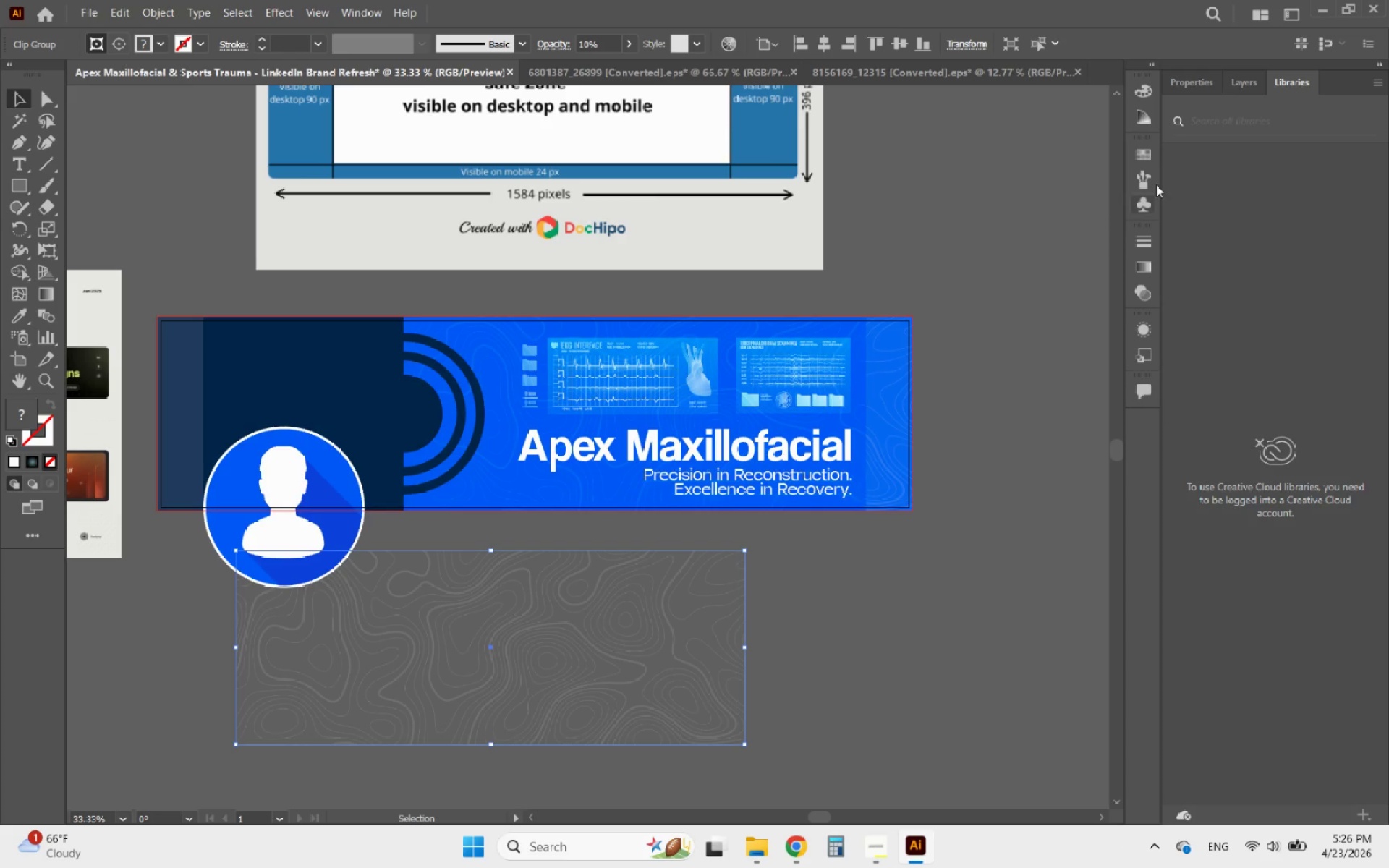 
left_click([1199, 88])
 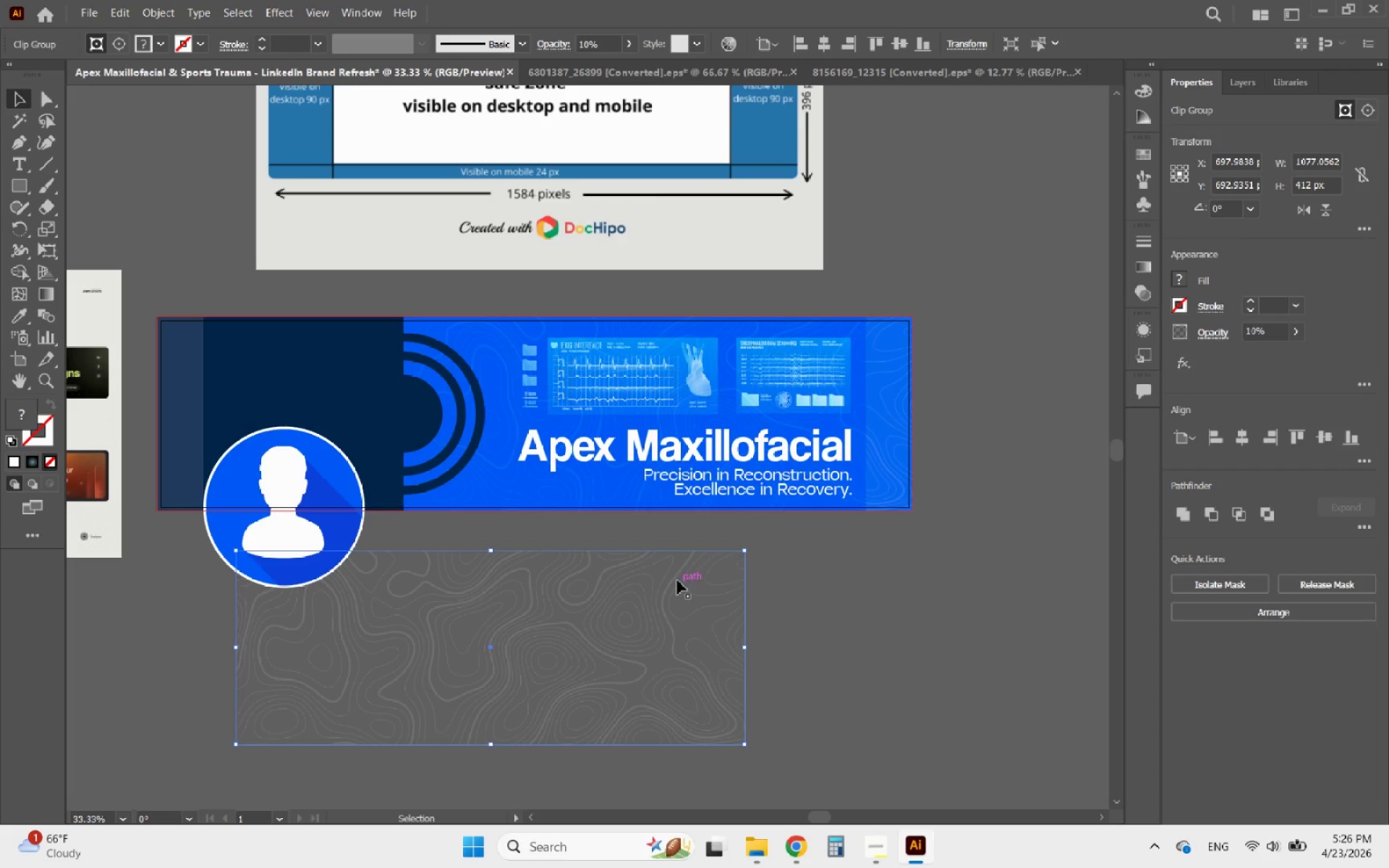 
left_click_drag(start_coordinate=[673, 580], to_coordinate=[338, 344])
 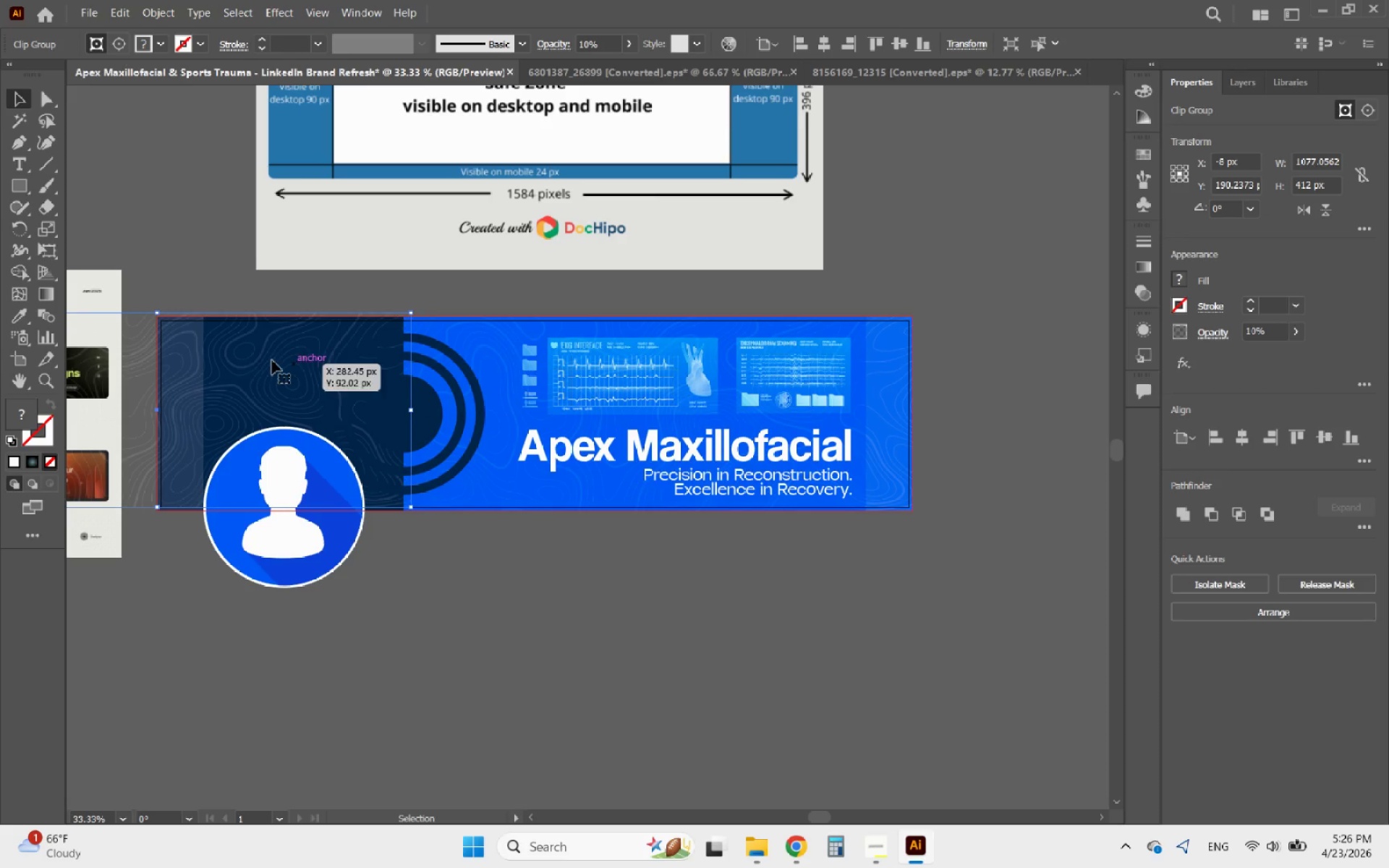 
hold_key(key=AltLeft, duration=1.55)
scroll: coordinate [176, 331], scroll_direction: up, amount: 5.0
 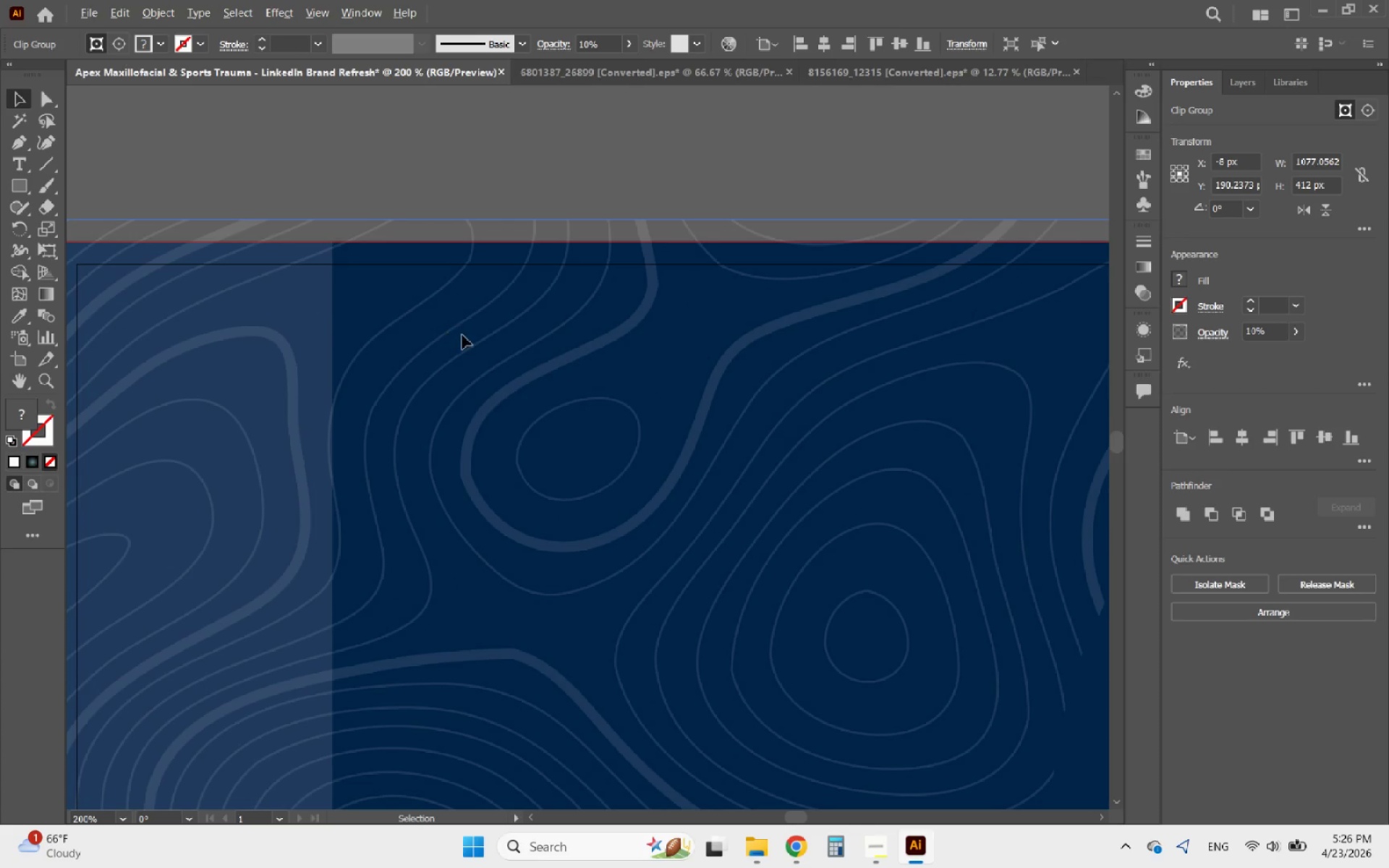 
scroll: coordinate [471, 327], scroll_direction: down, amount: 2.0
 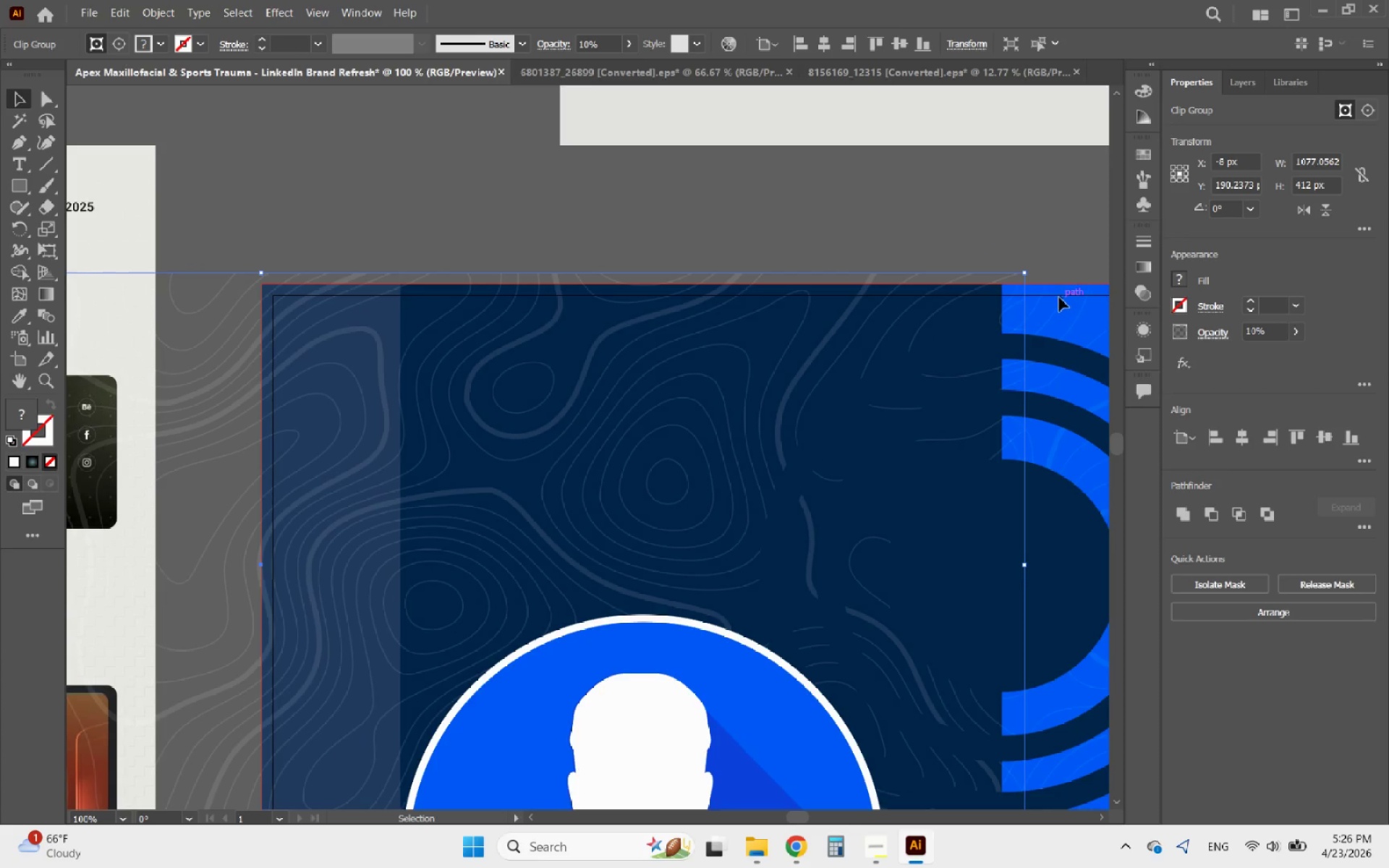 
hold_key(key=AltLeft, duration=0.45)
scroll: coordinate [997, 294], scroll_direction: up, amount: 3.0
 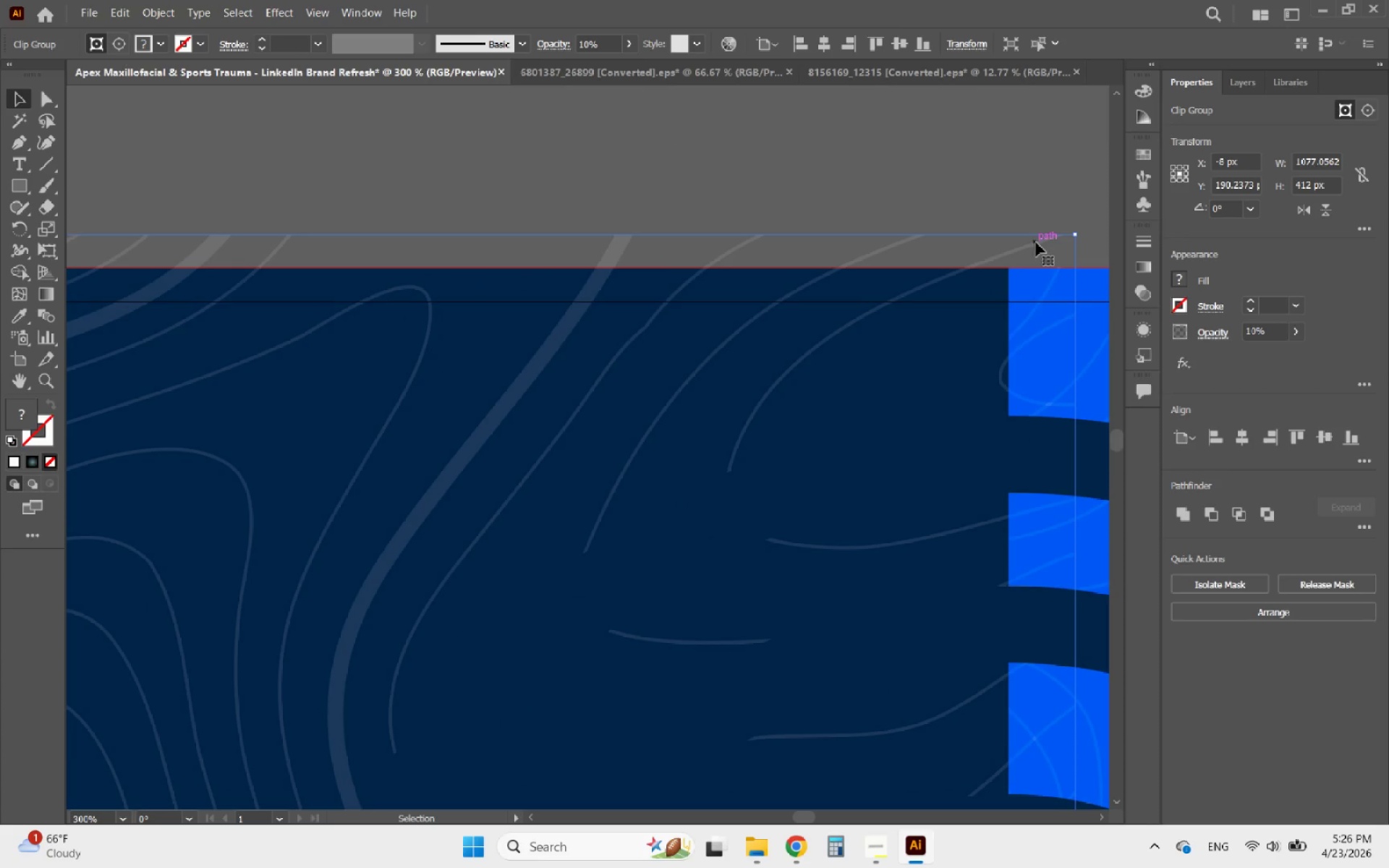 
left_click_drag(start_coordinate=[1042, 242], to_coordinate=[977, 275])
 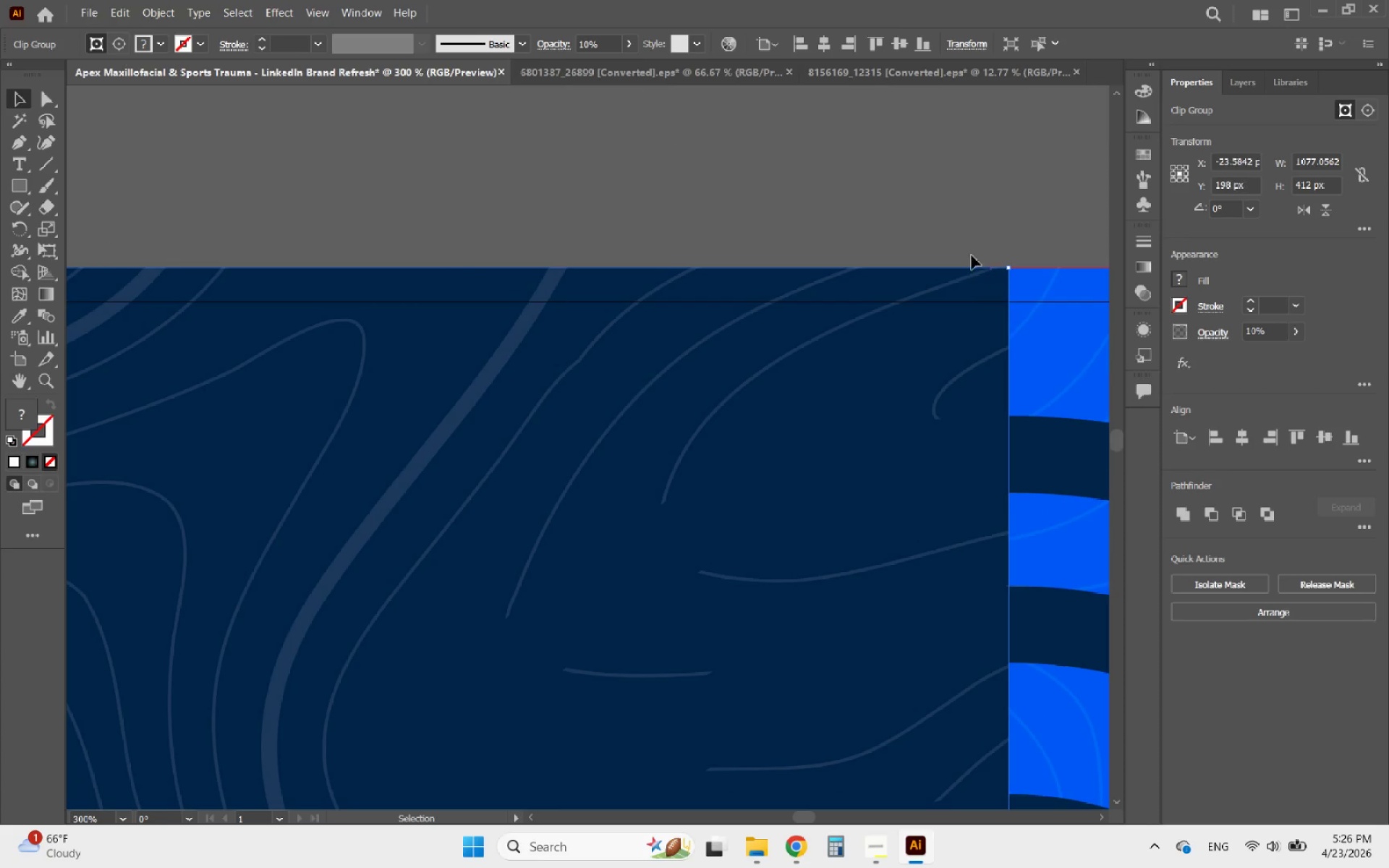 
hold_key(key=AltLeft, duration=1.2)
scroll: coordinate [951, 221], scroll_direction: down, amount: 5.0
 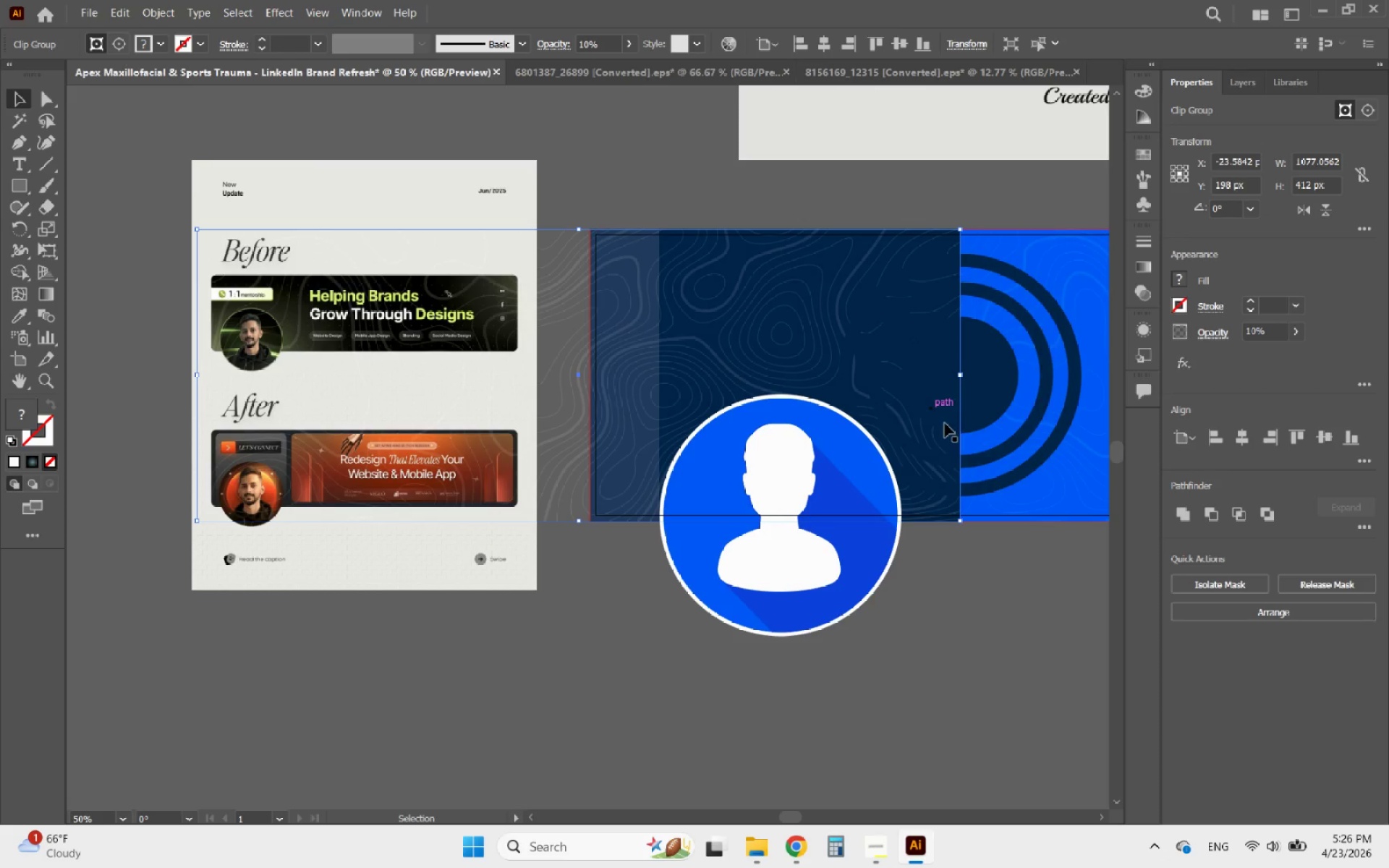 
left_click([1253, 85])
 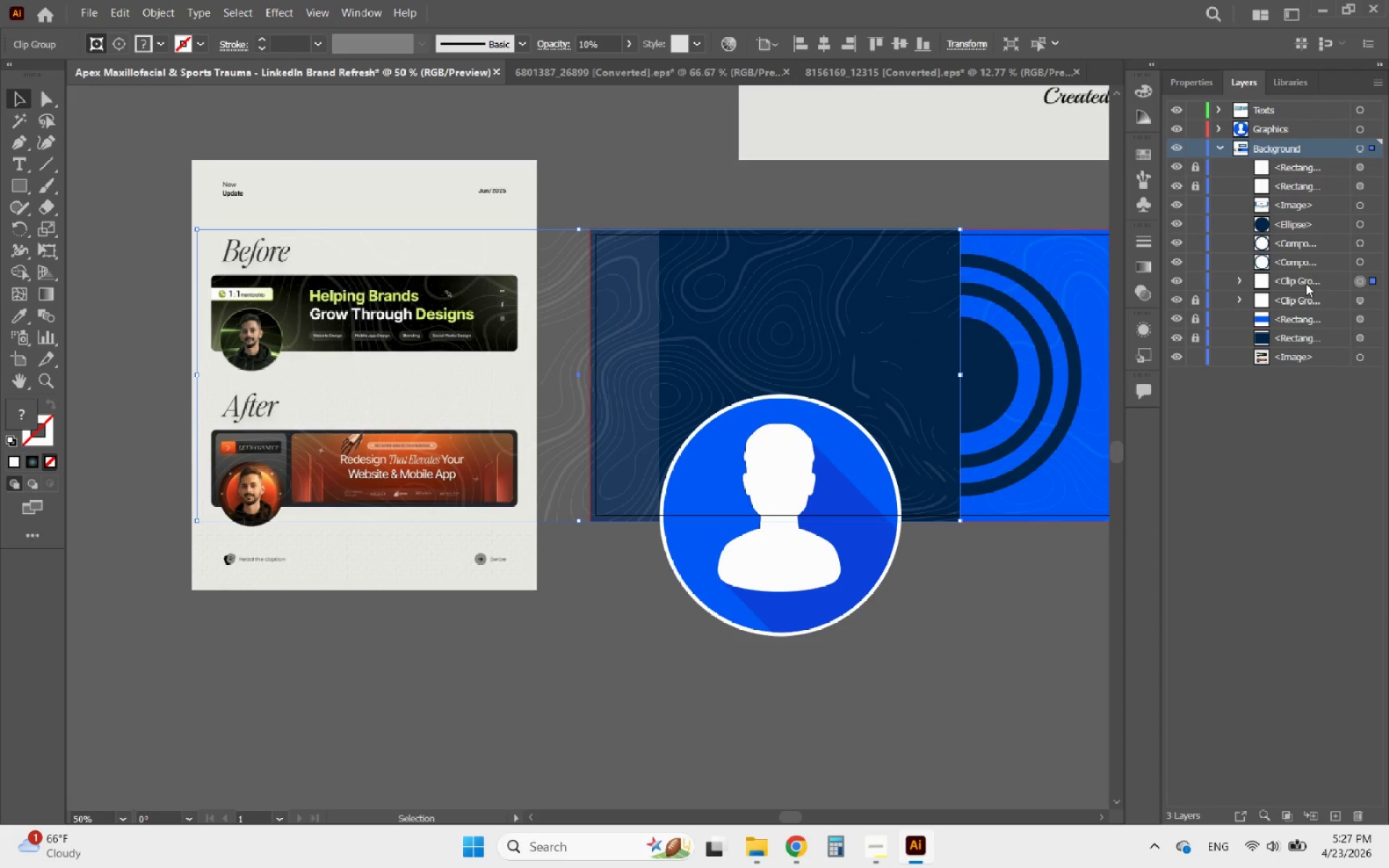 
left_click_drag(start_coordinate=[1319, 281], to_coordinate=[1306, 216])
 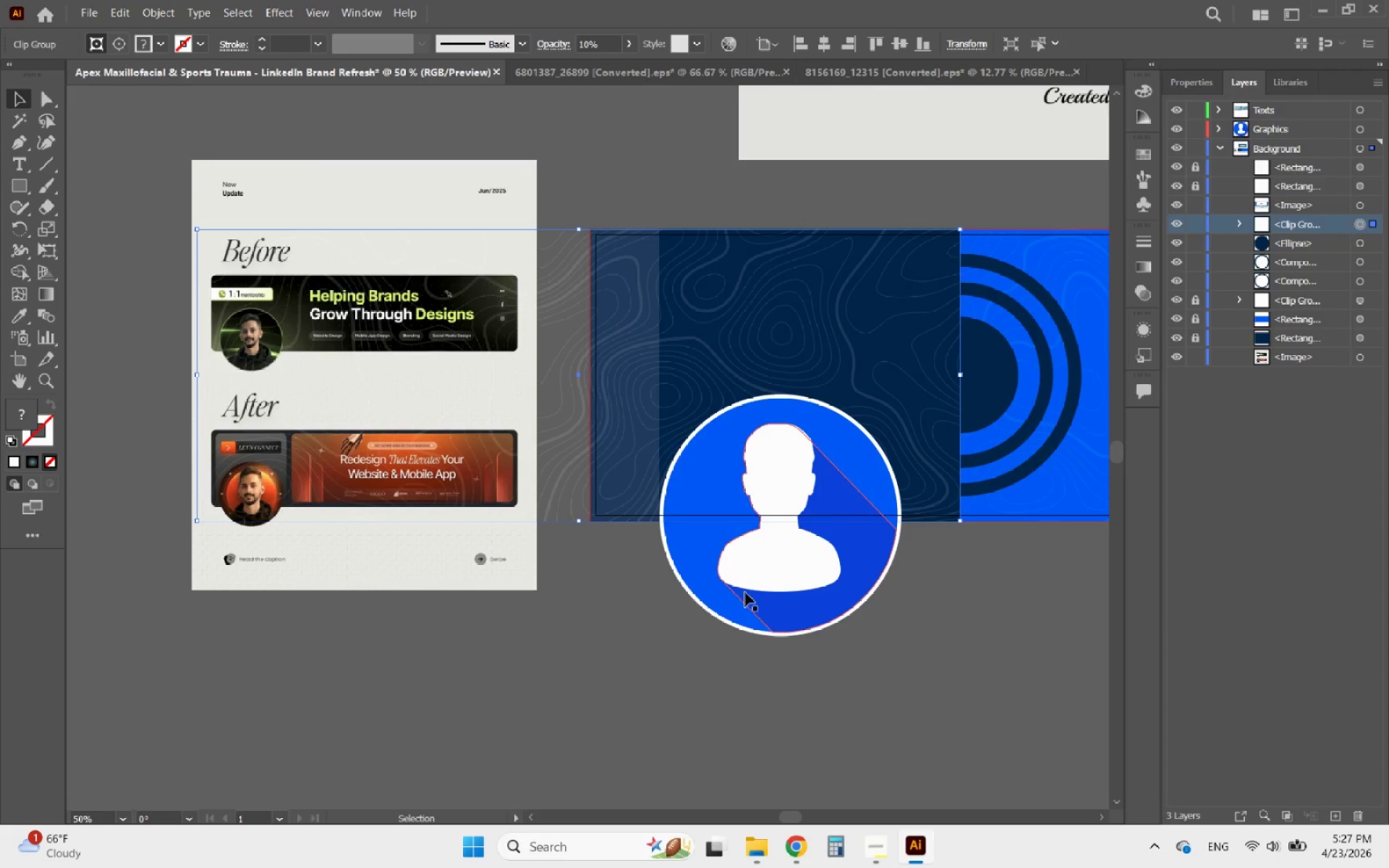 
left_click([674, 658])
 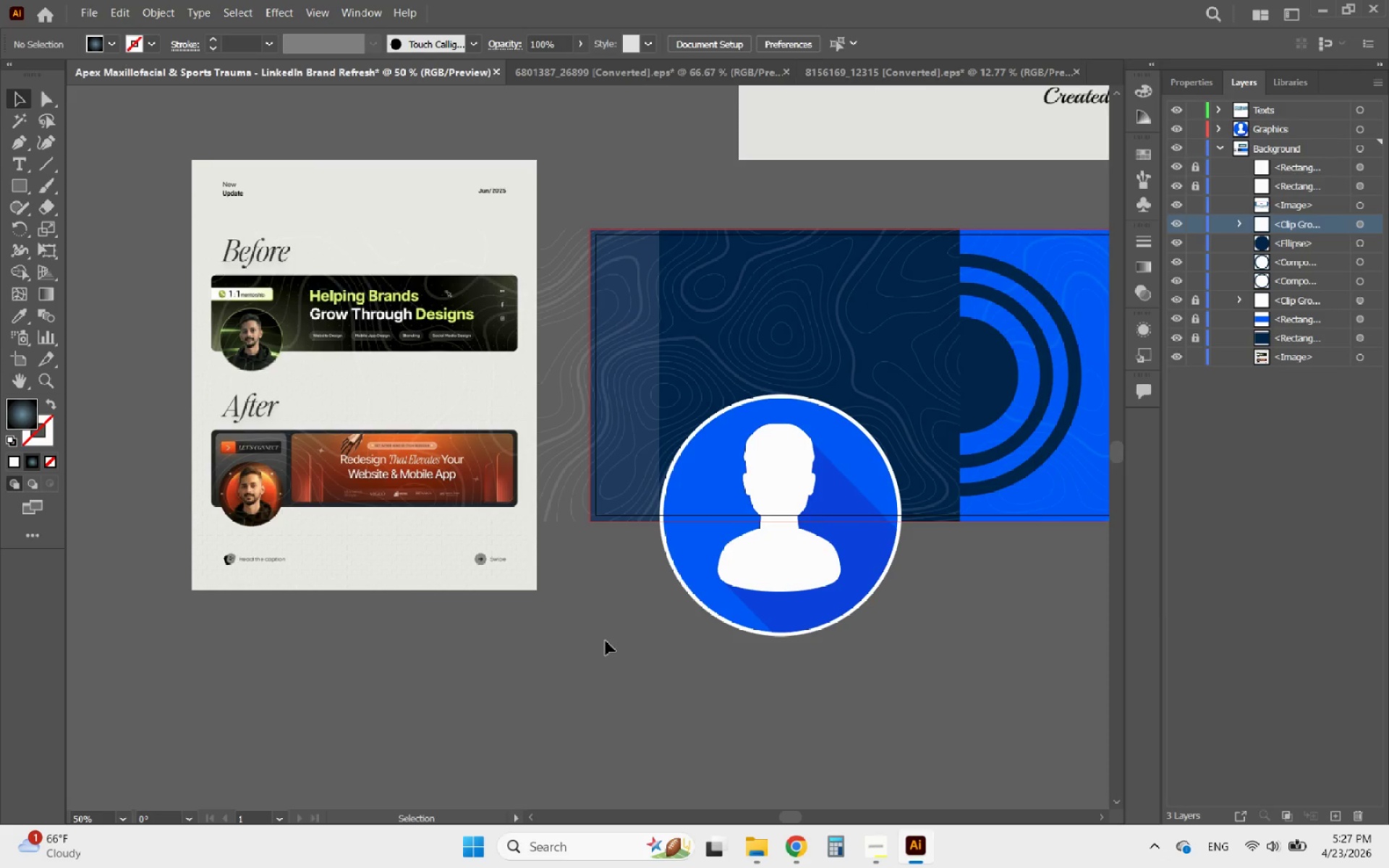 
hold_key(key=AltLeft, duration=2.41)
scroll: coordinate [399, 587], scroll_direction: down, amount: 3.0
 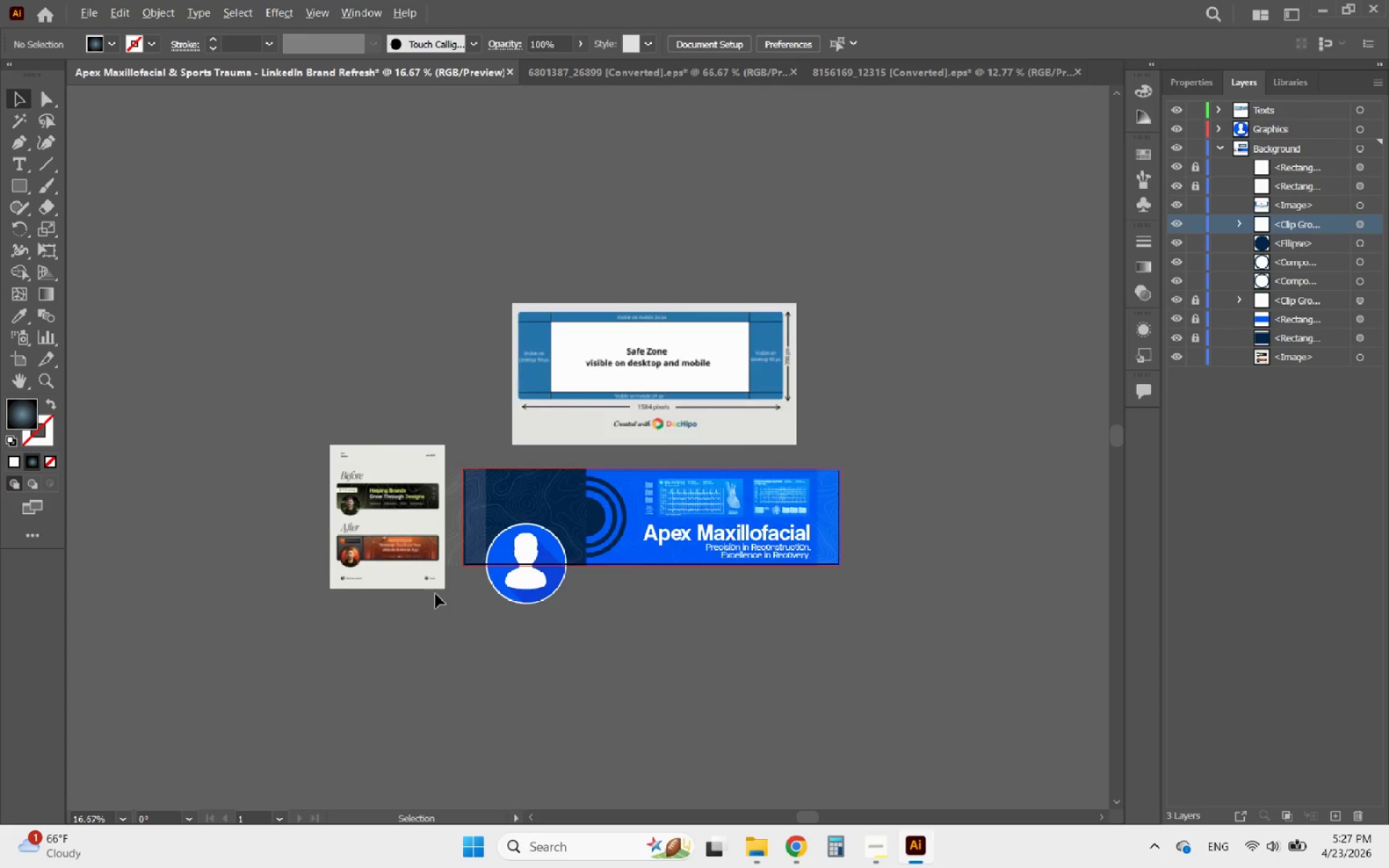 
scroll: coordinate [436, 594], scroll_direction: up, amount: 2.0
 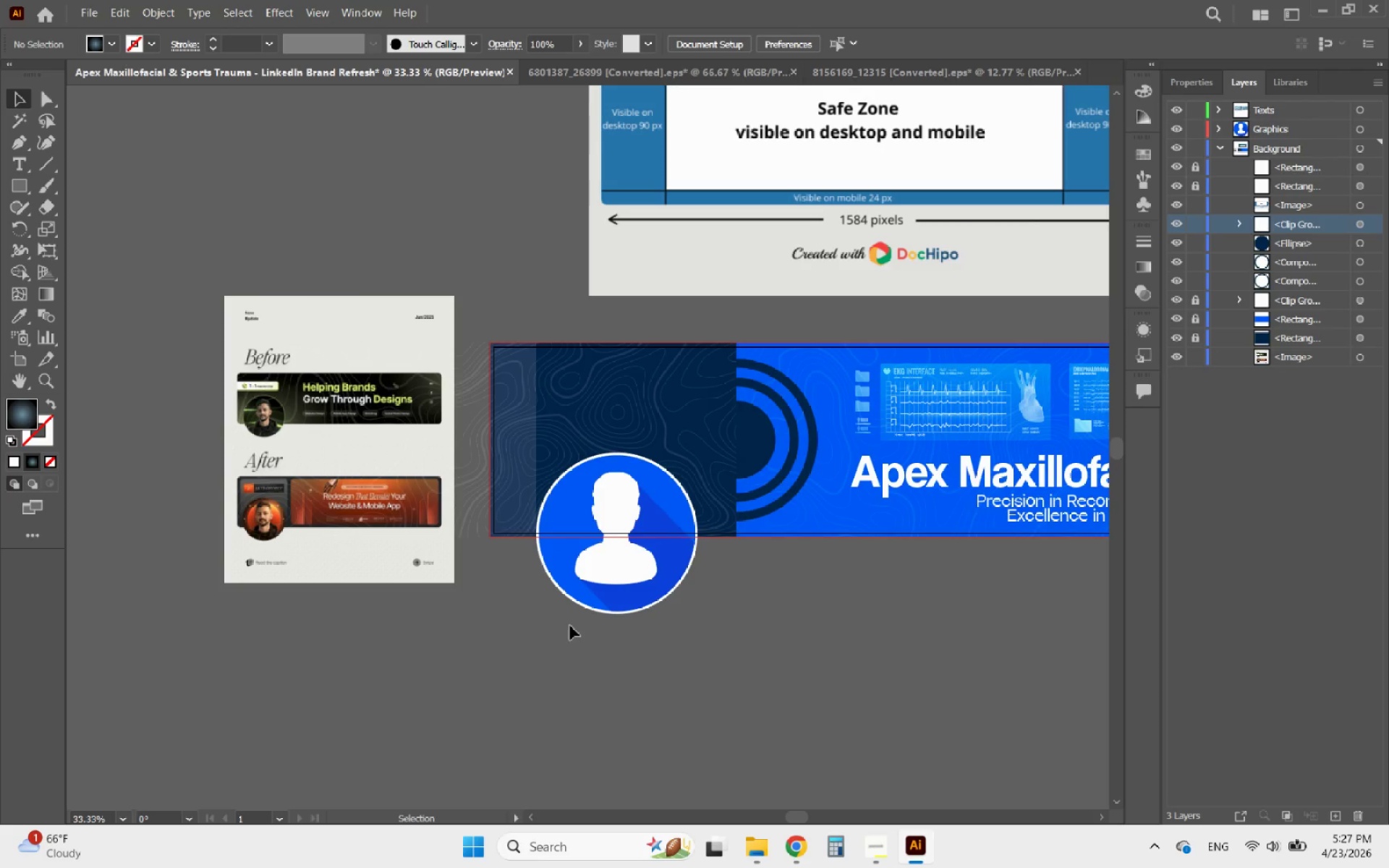 
hold_key(key=AltLeft, duration=1.7)
scroll: coordinate [661, 422], scroll_direction: none, amount: 0.0
 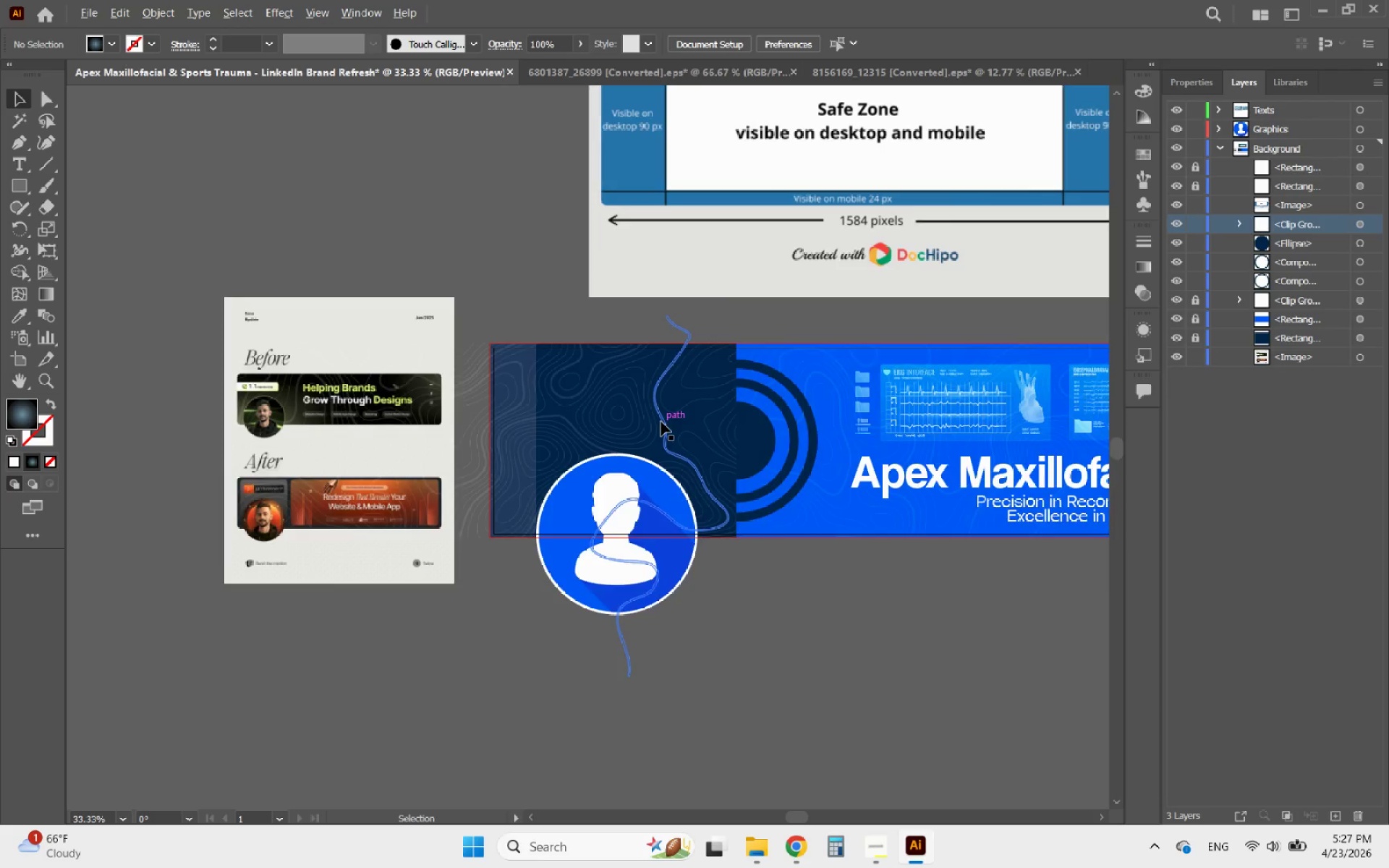 
scroll: coordinate [660, 422], scroll_direction: up, amount: 2.0
 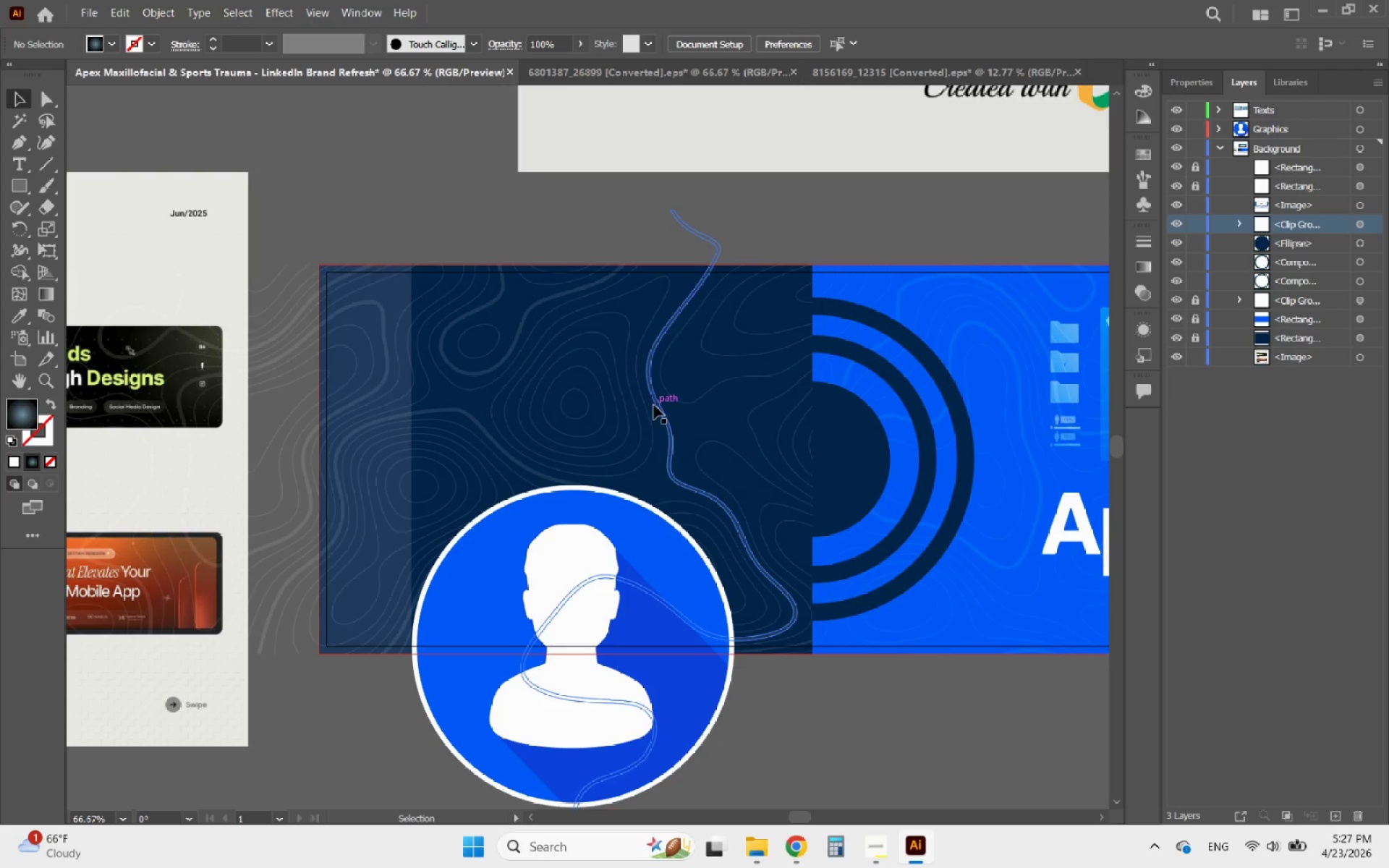 
left_click([654, 405])
 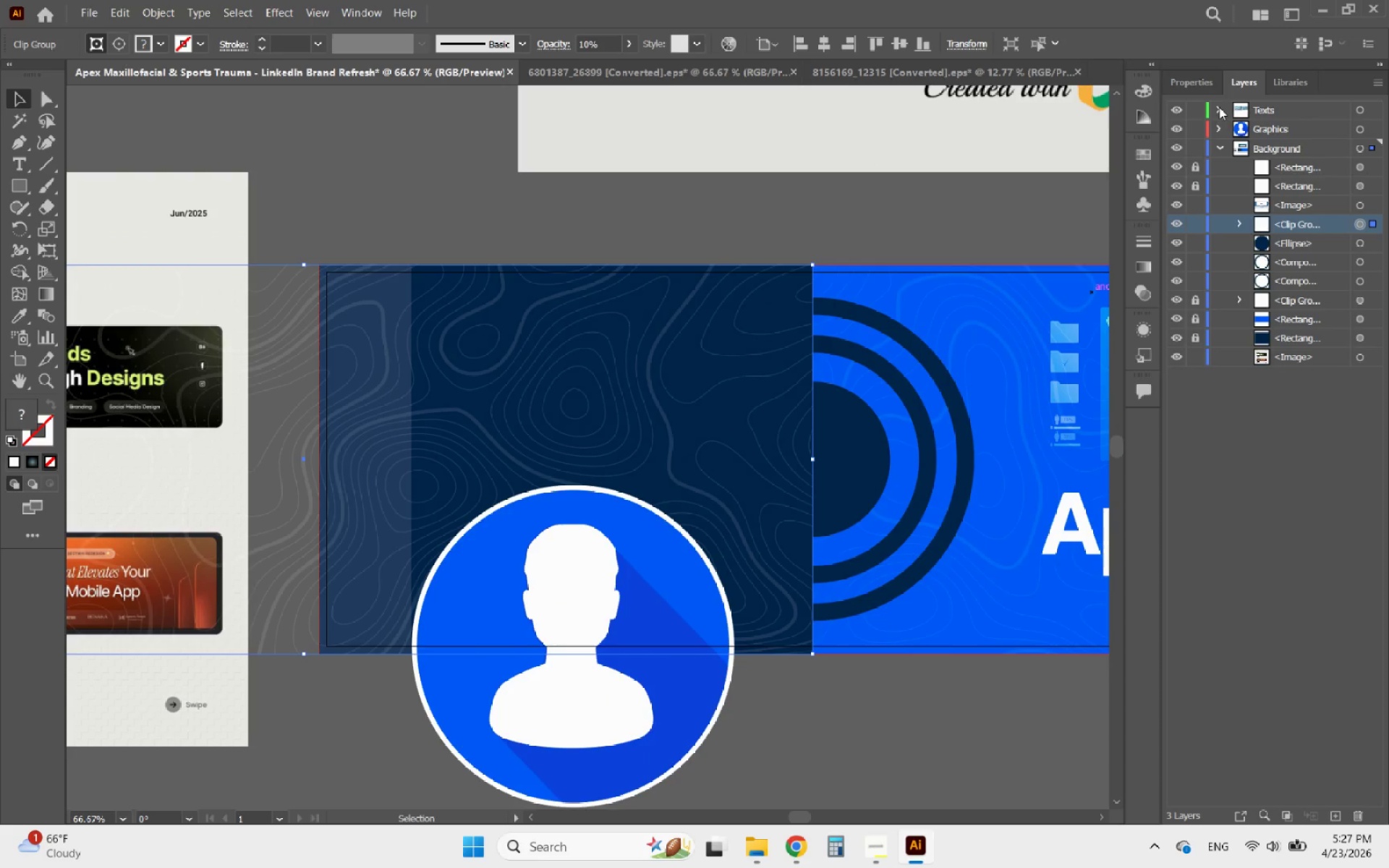 
left_click([1207, 84])
 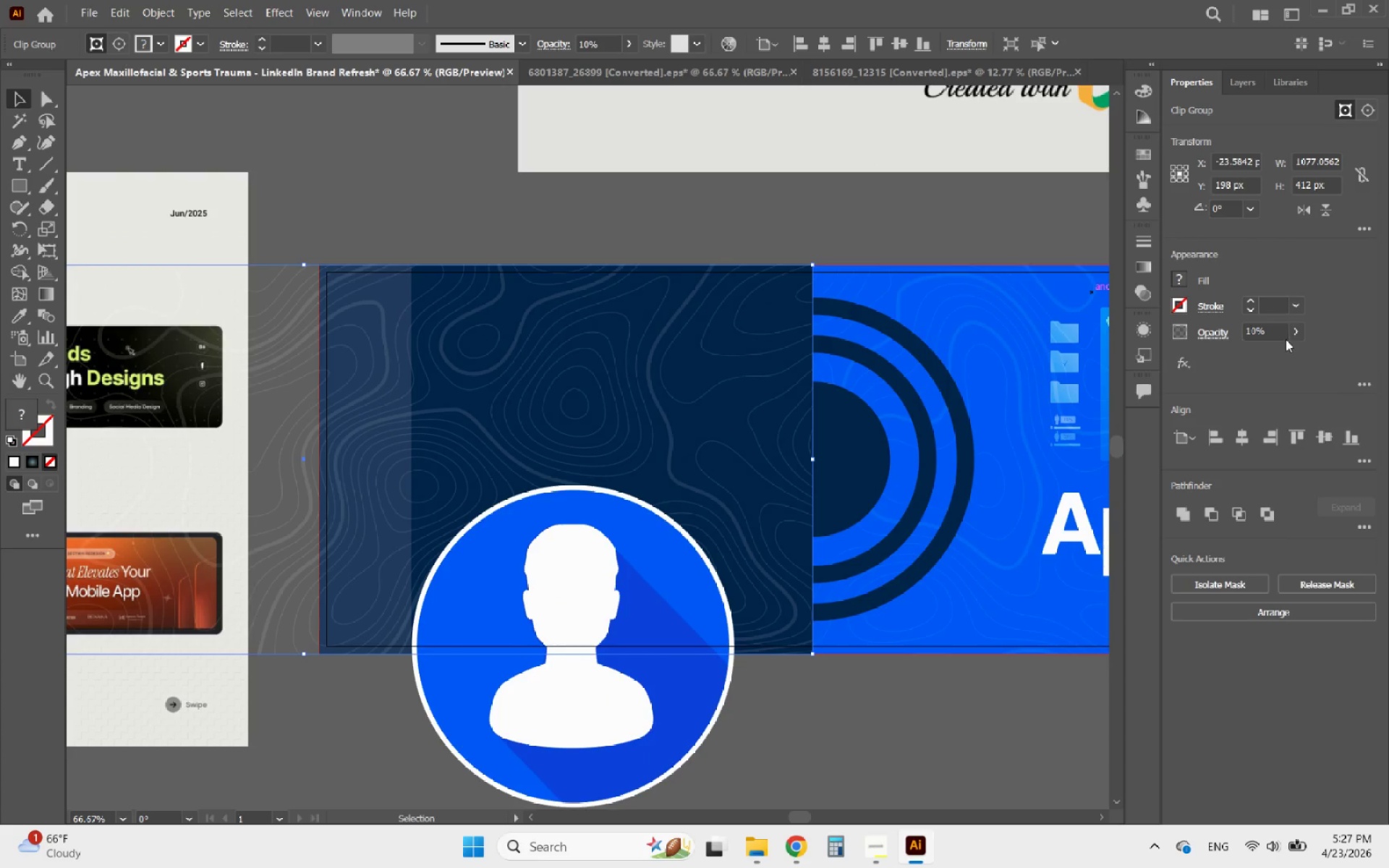 
left_click([1296, 335])
 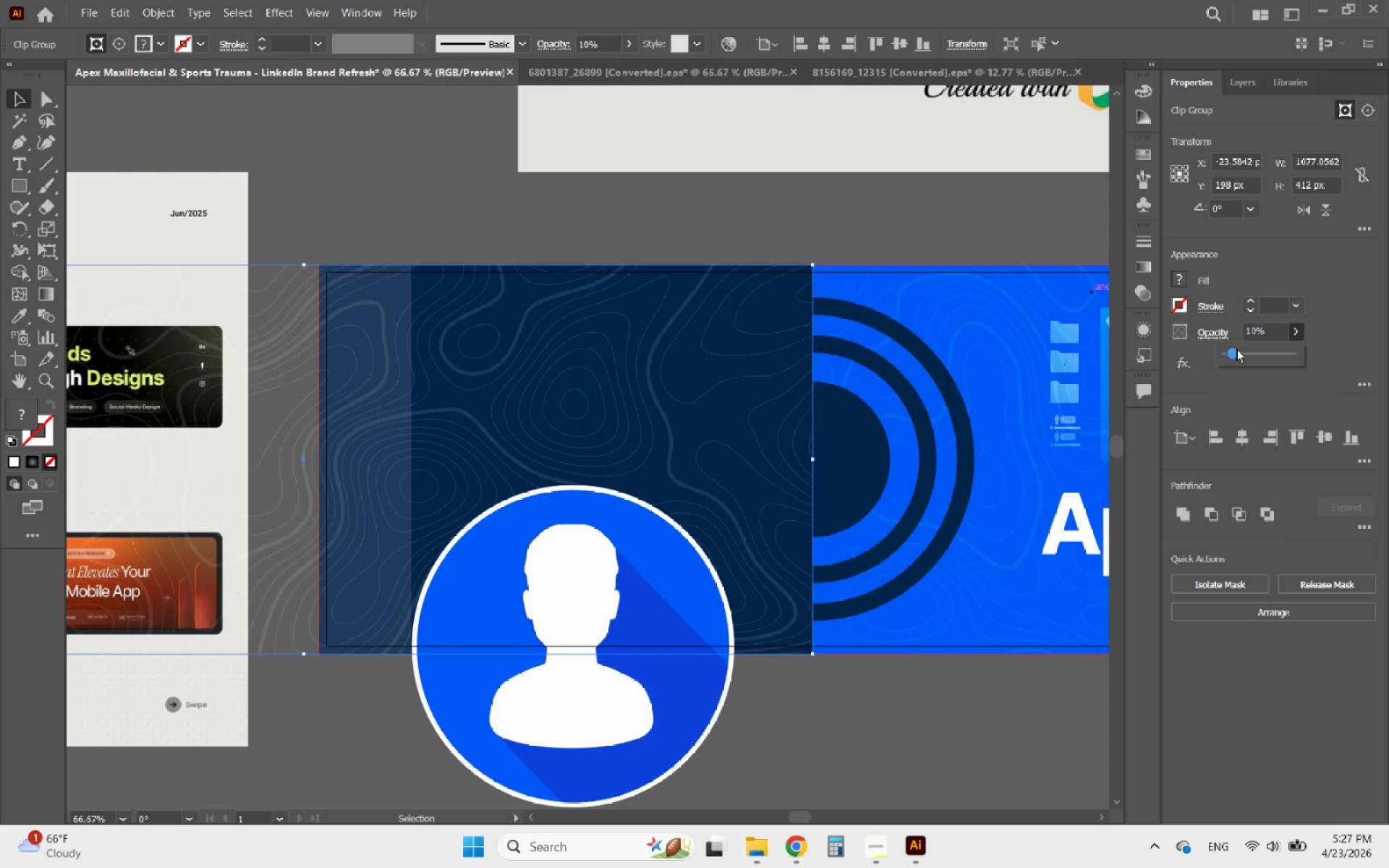 
left_click_drag(start_coordinate=[1234, 349], to_coordinate=[1231, 350])
 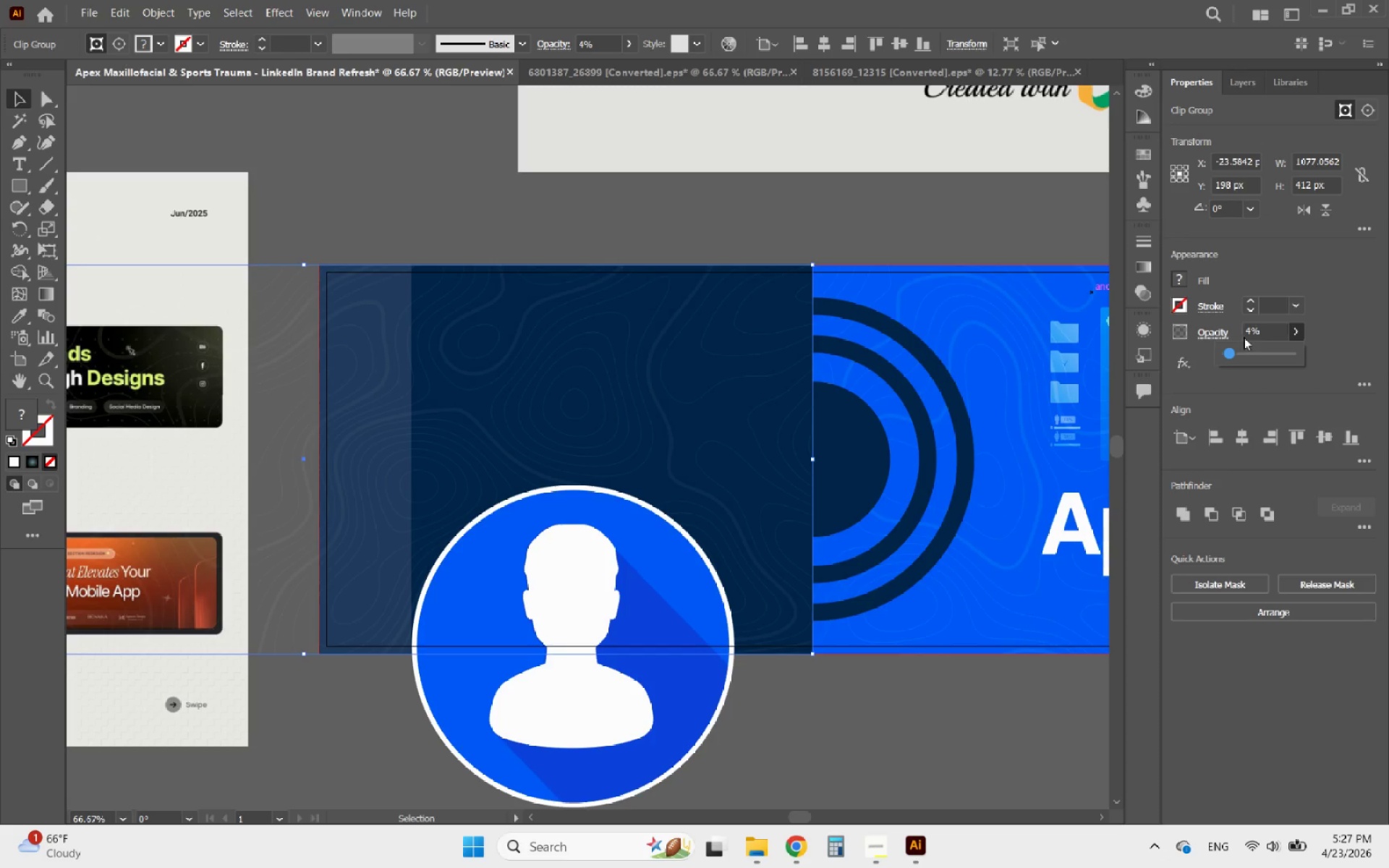 
left_click_drag(start_coordinate=[1246, 336], to_coordinate=[1252, 336])
 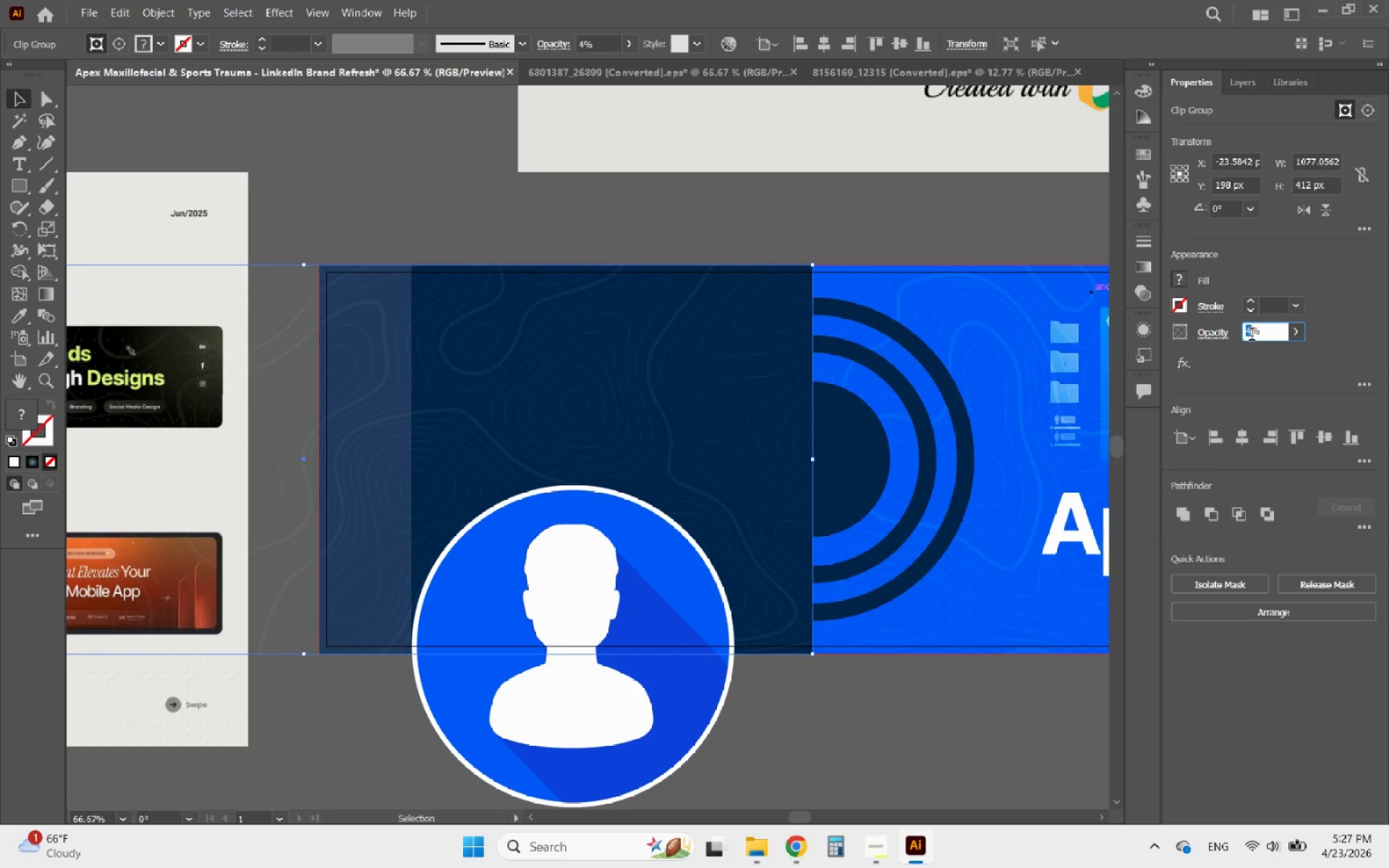 
key(3)
 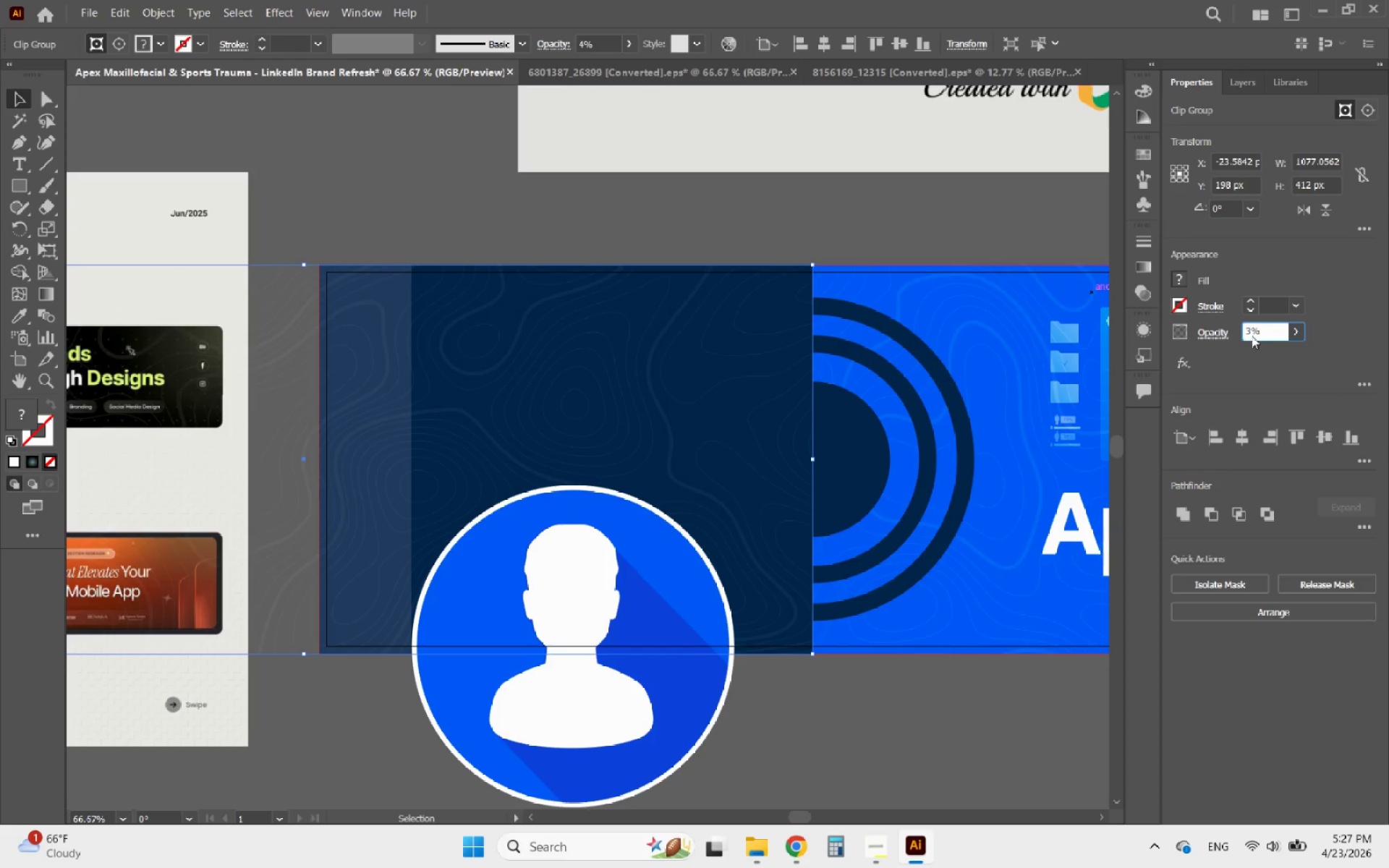 
key(Enter)
 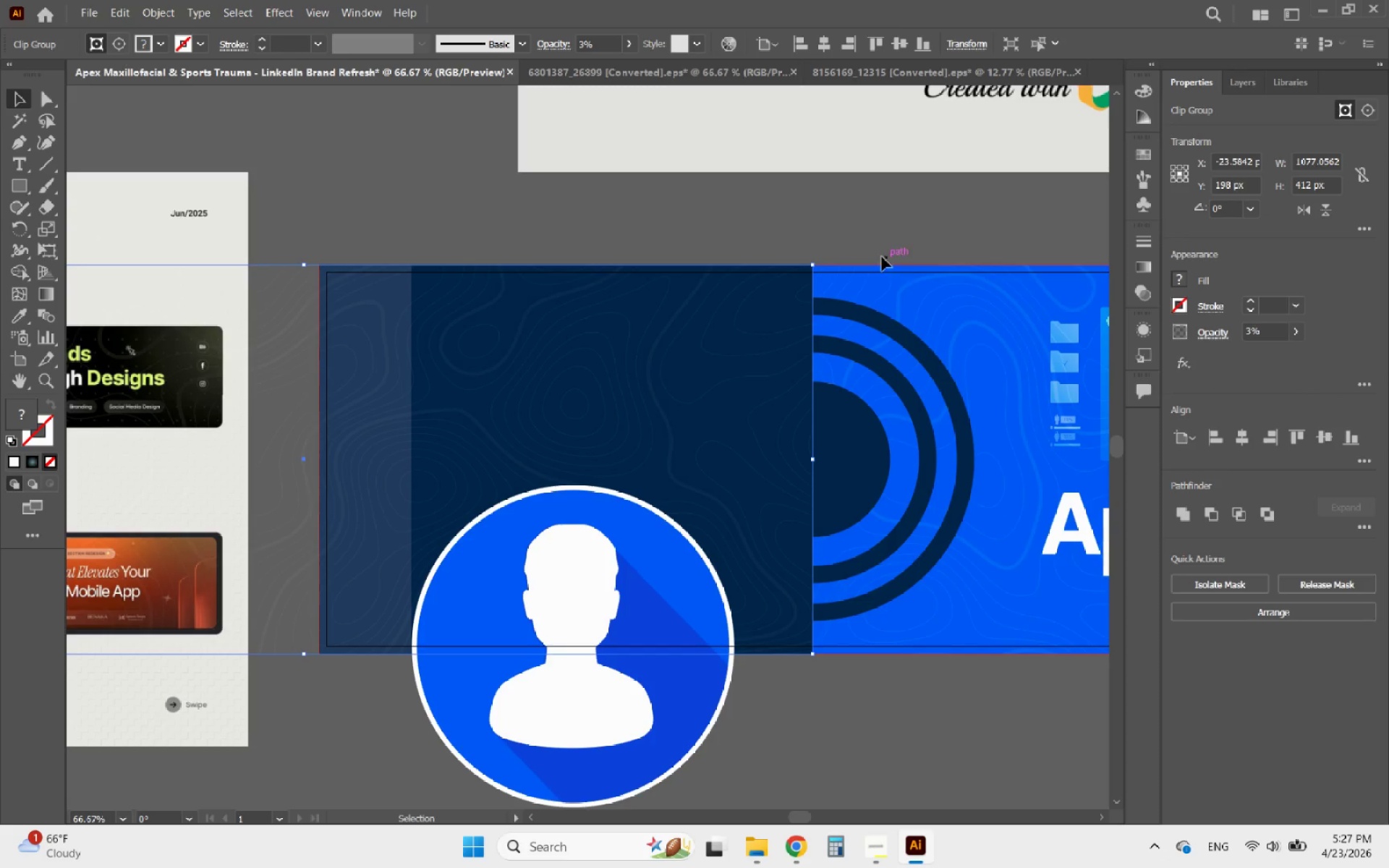 
left_click([817, 231])
 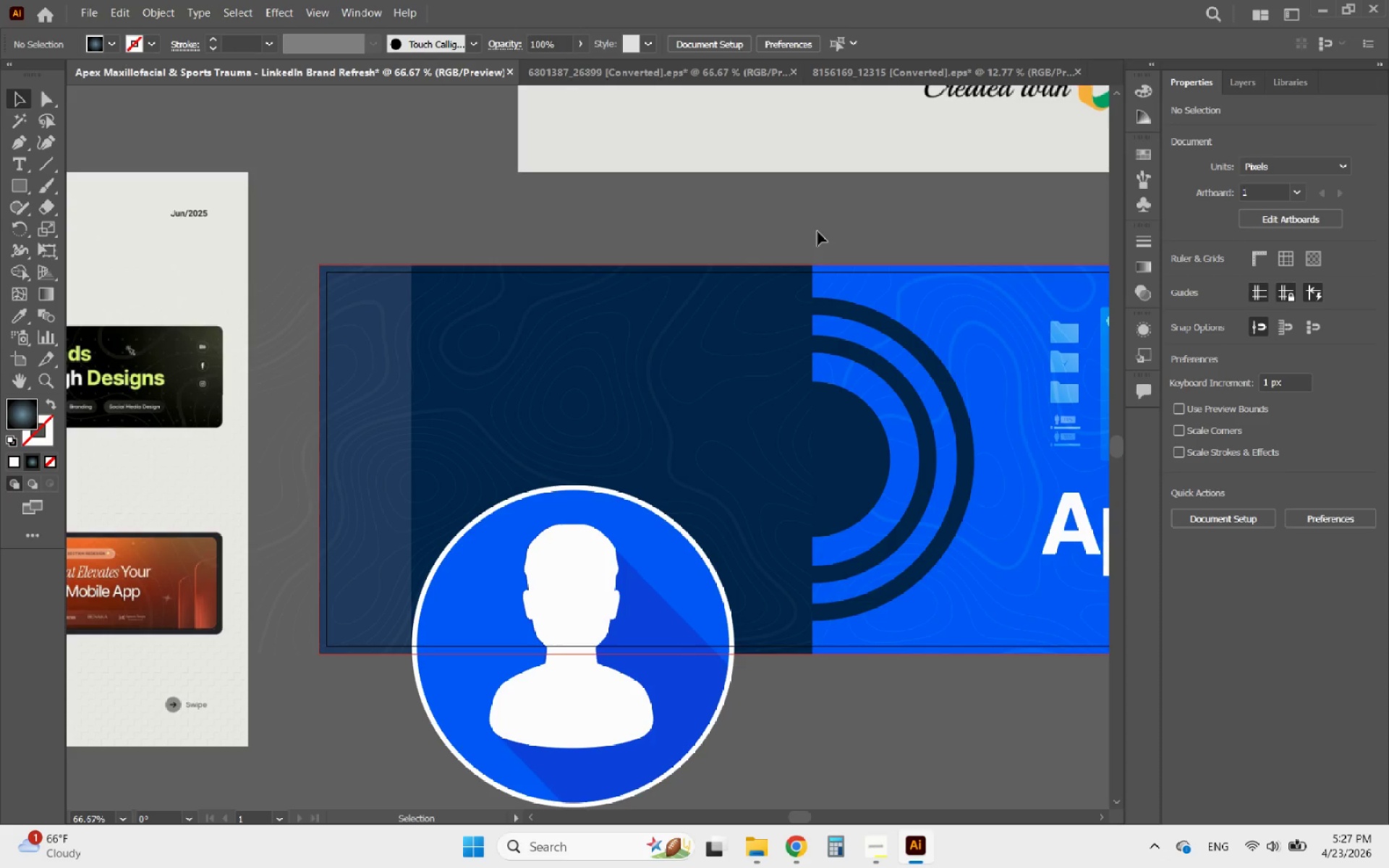 
hold_key(key=AltLeft, duration=0.34)
 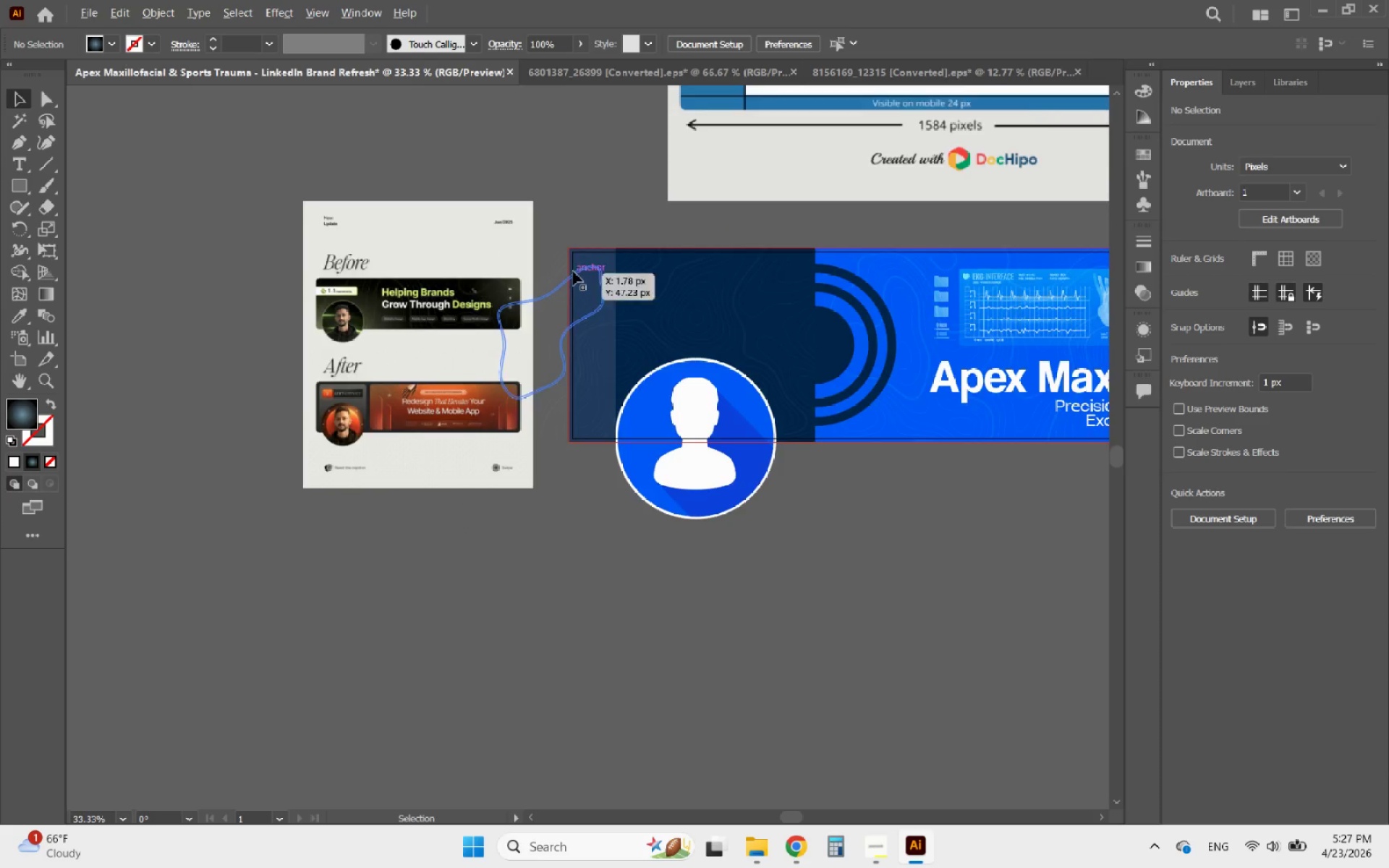 
hold_key(key=AltLeft, duration=0.38)
 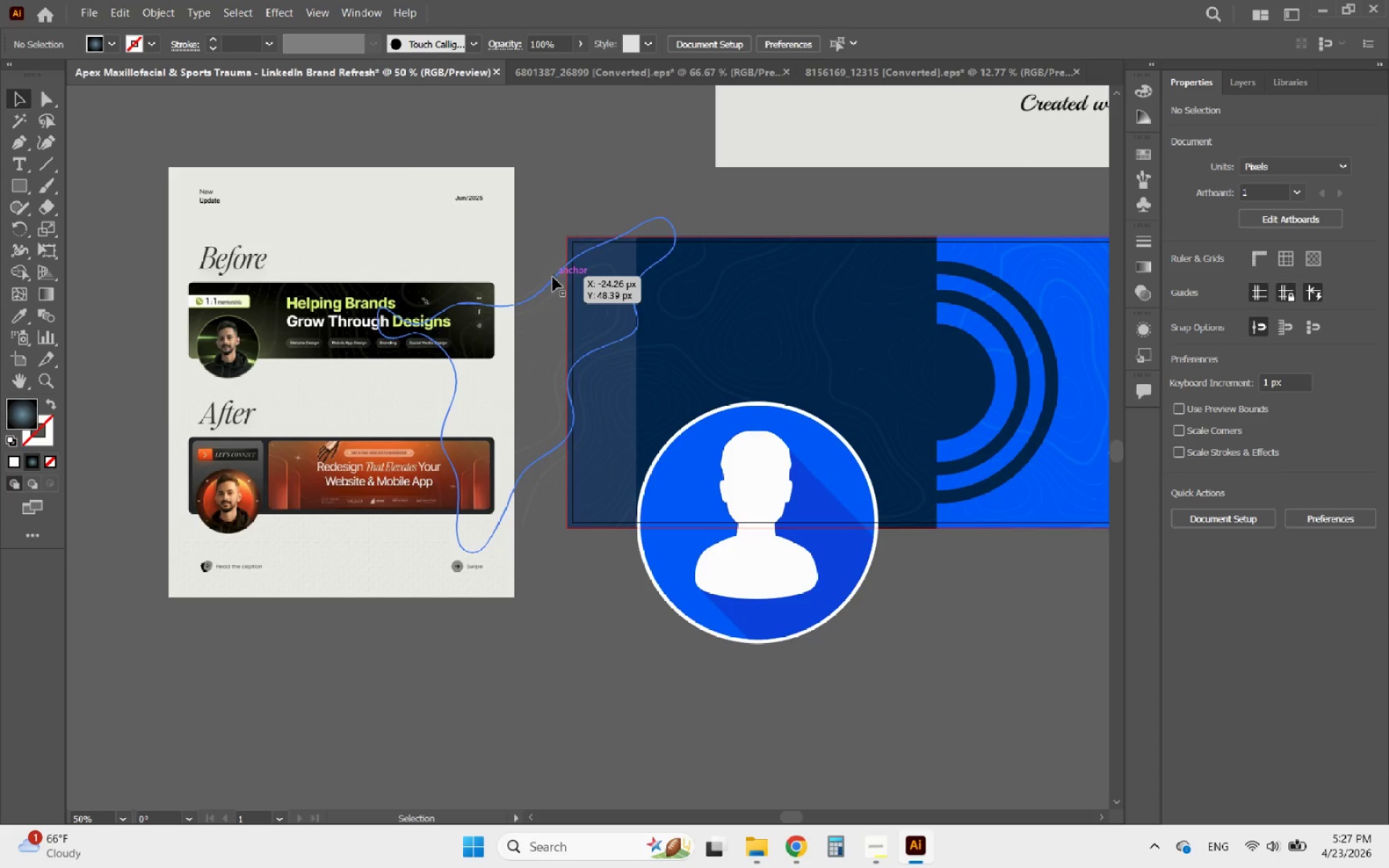 
scroll: coordinate [818, 231], scroll_direction: down, amount: 2.0
 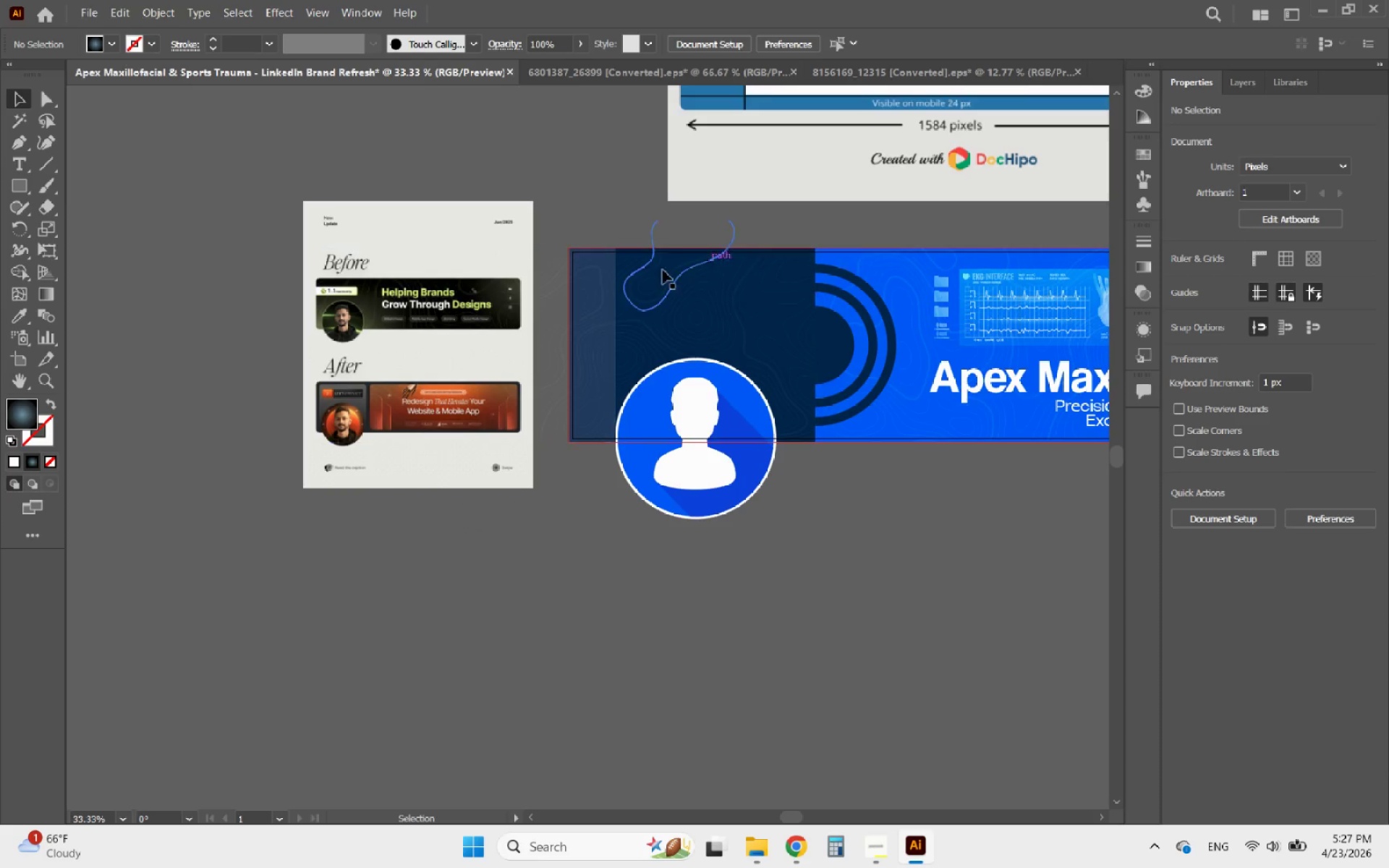 
scroll: coordinate [573, 271], scroll_direction: up, amount: 1.0
 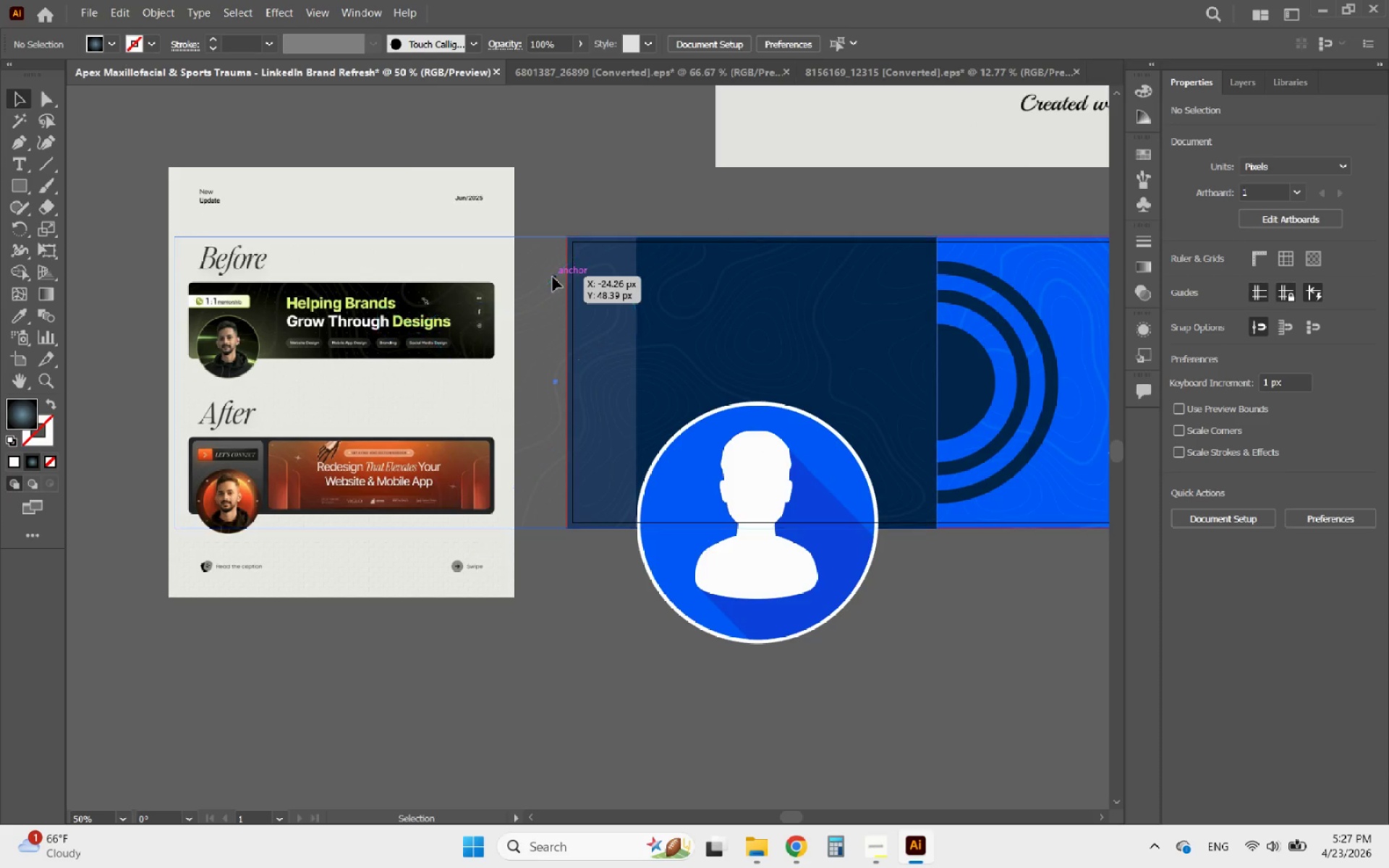 
double_click([553, 277])
 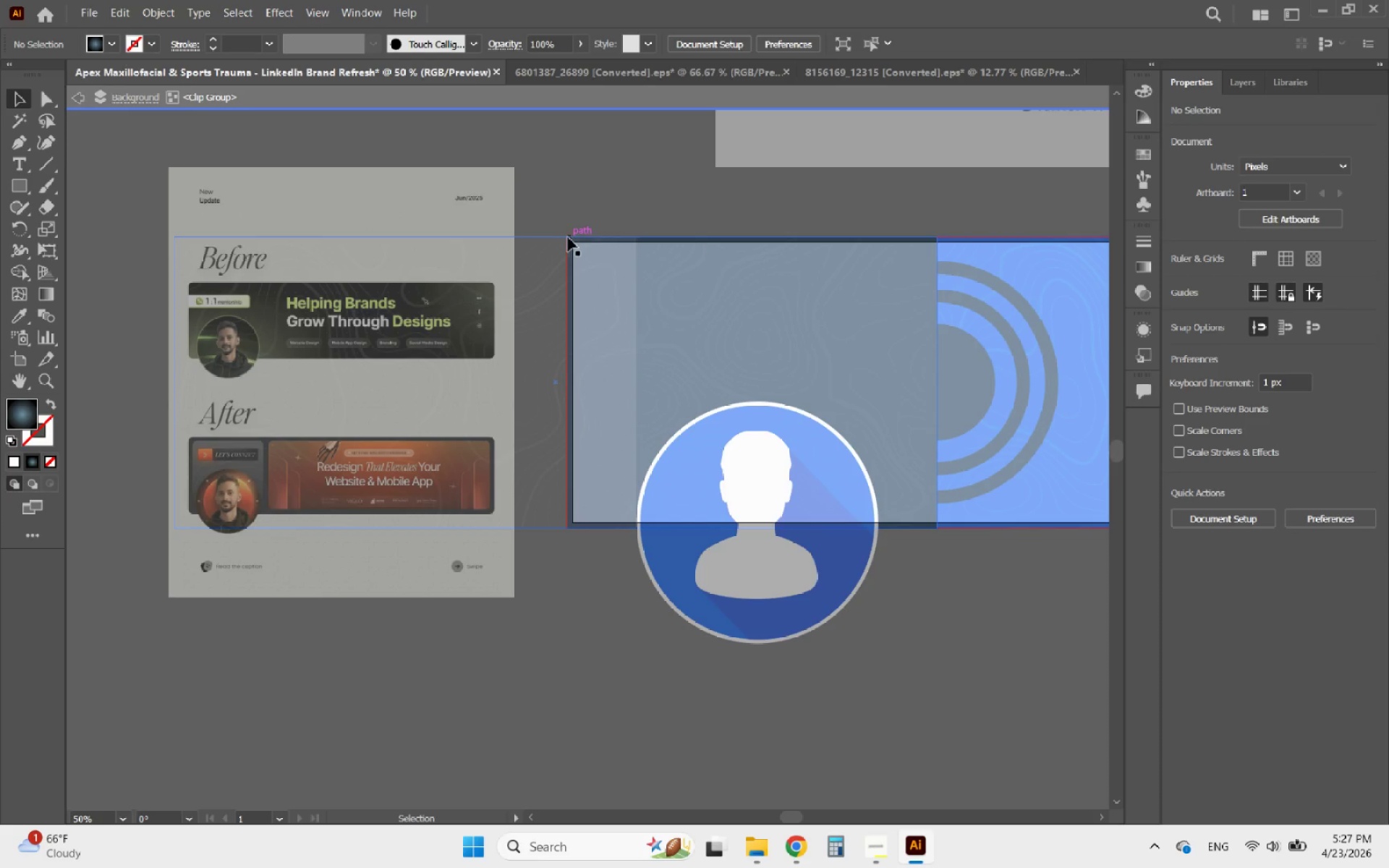 
left_click([563, 239])
 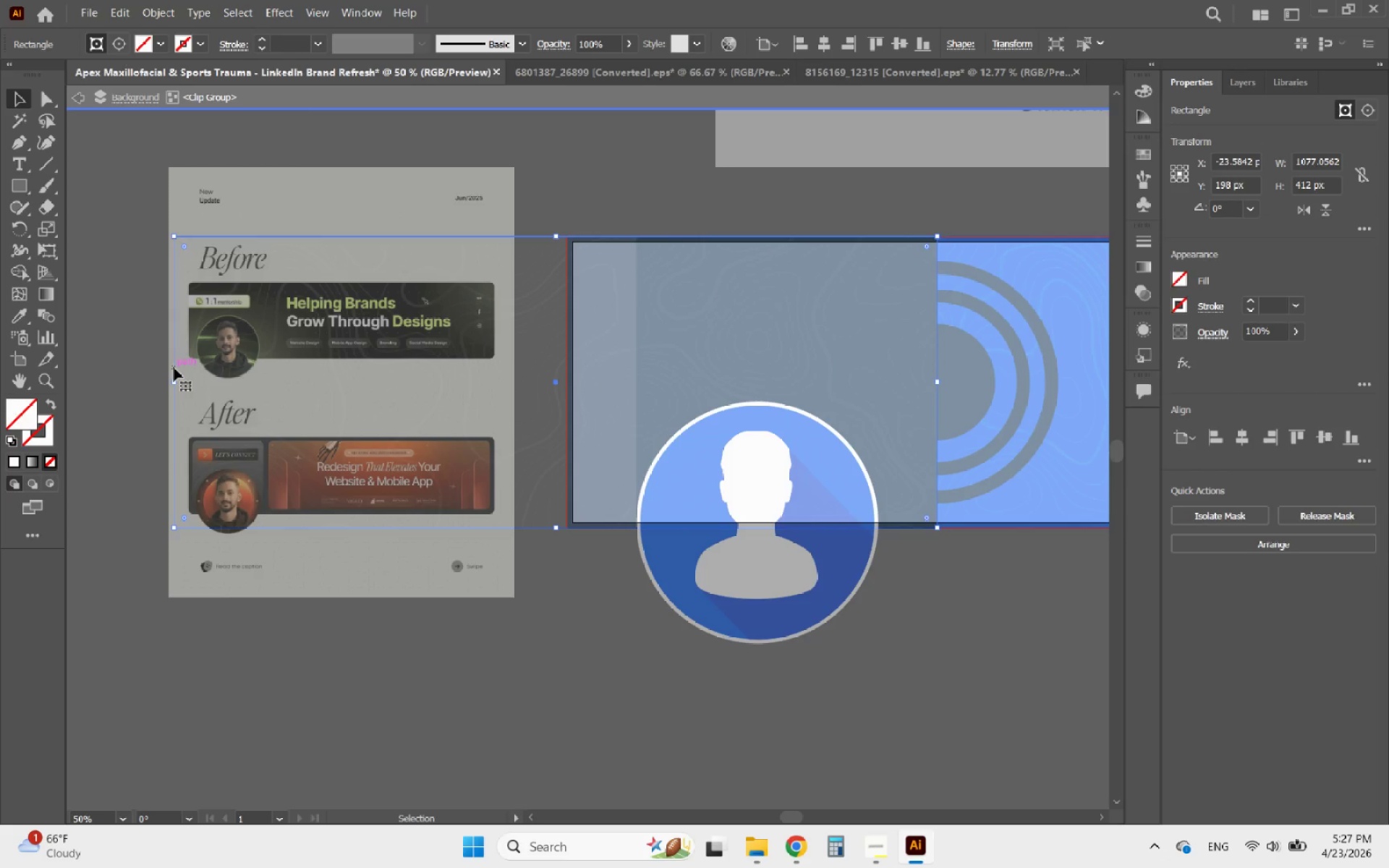 
left_click_drag(start_coordinate=[174, 383], to_coordinate=[564, 371])
 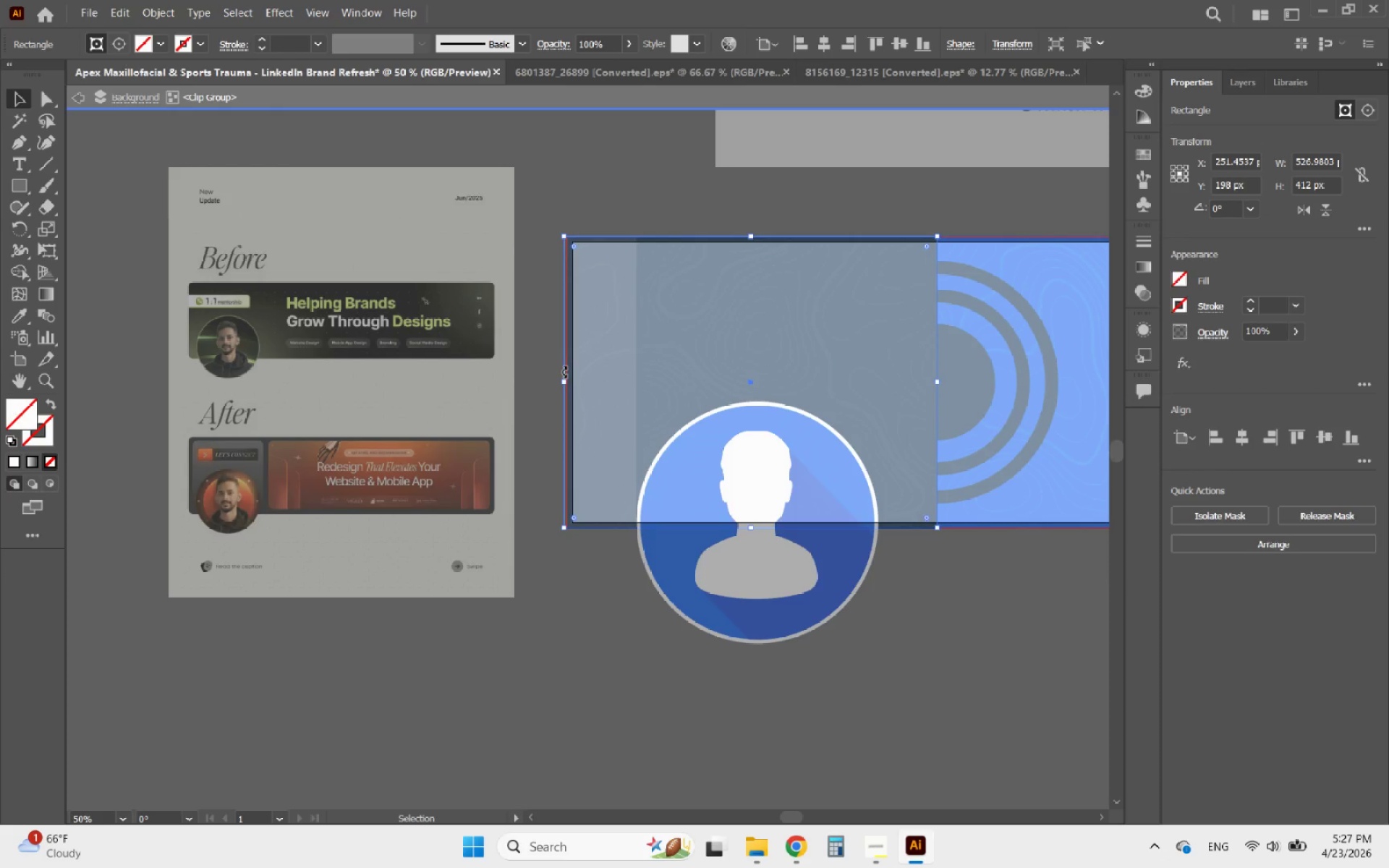 
hold_key(key=AltLeft, duration=0.45)
scroll: coordinate [564, 373], scroll_direction: up, amount: 5.0
 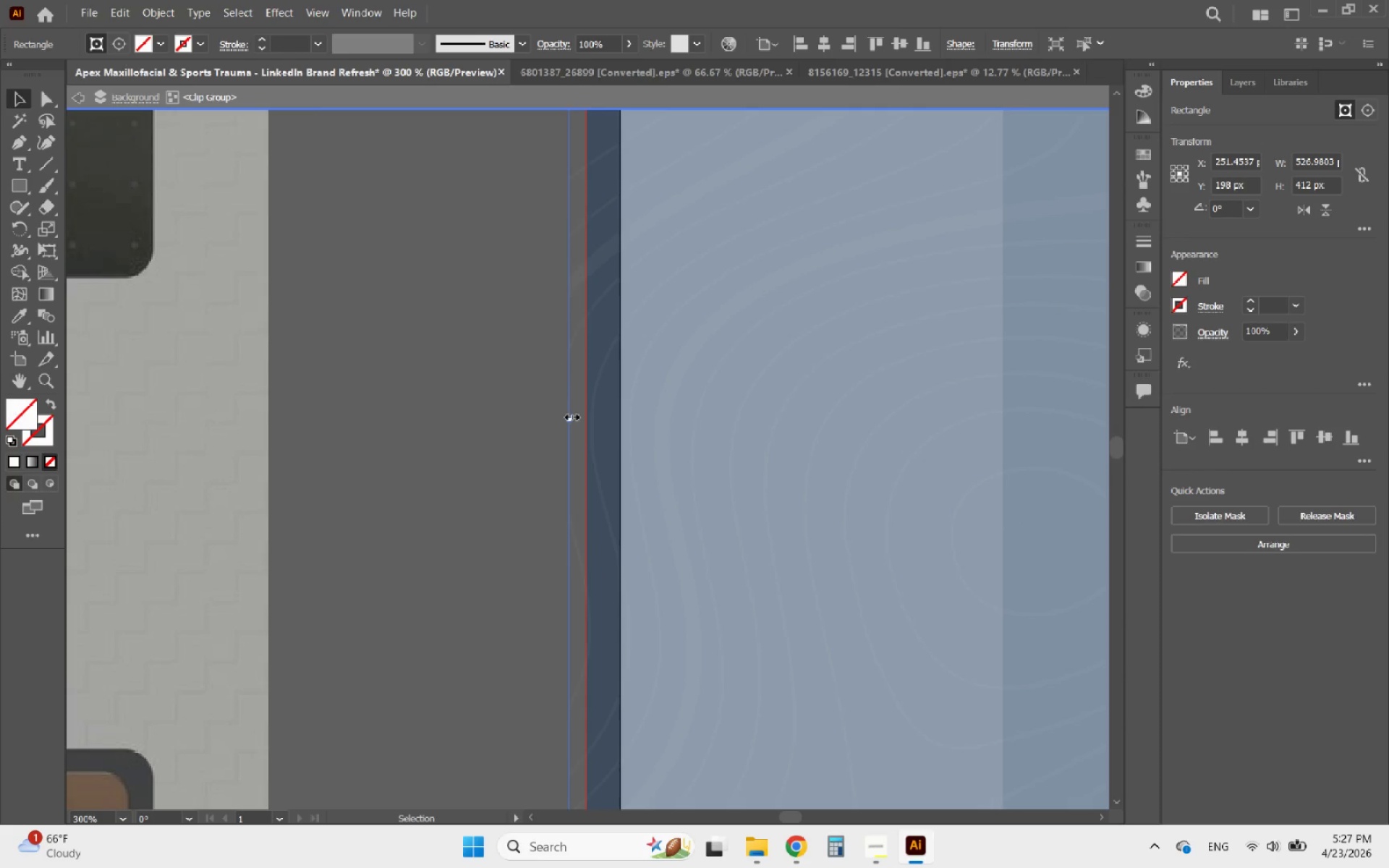 
left_click_drag(start_coordinate=[570, 415], to_coordinate=[585, 415])
 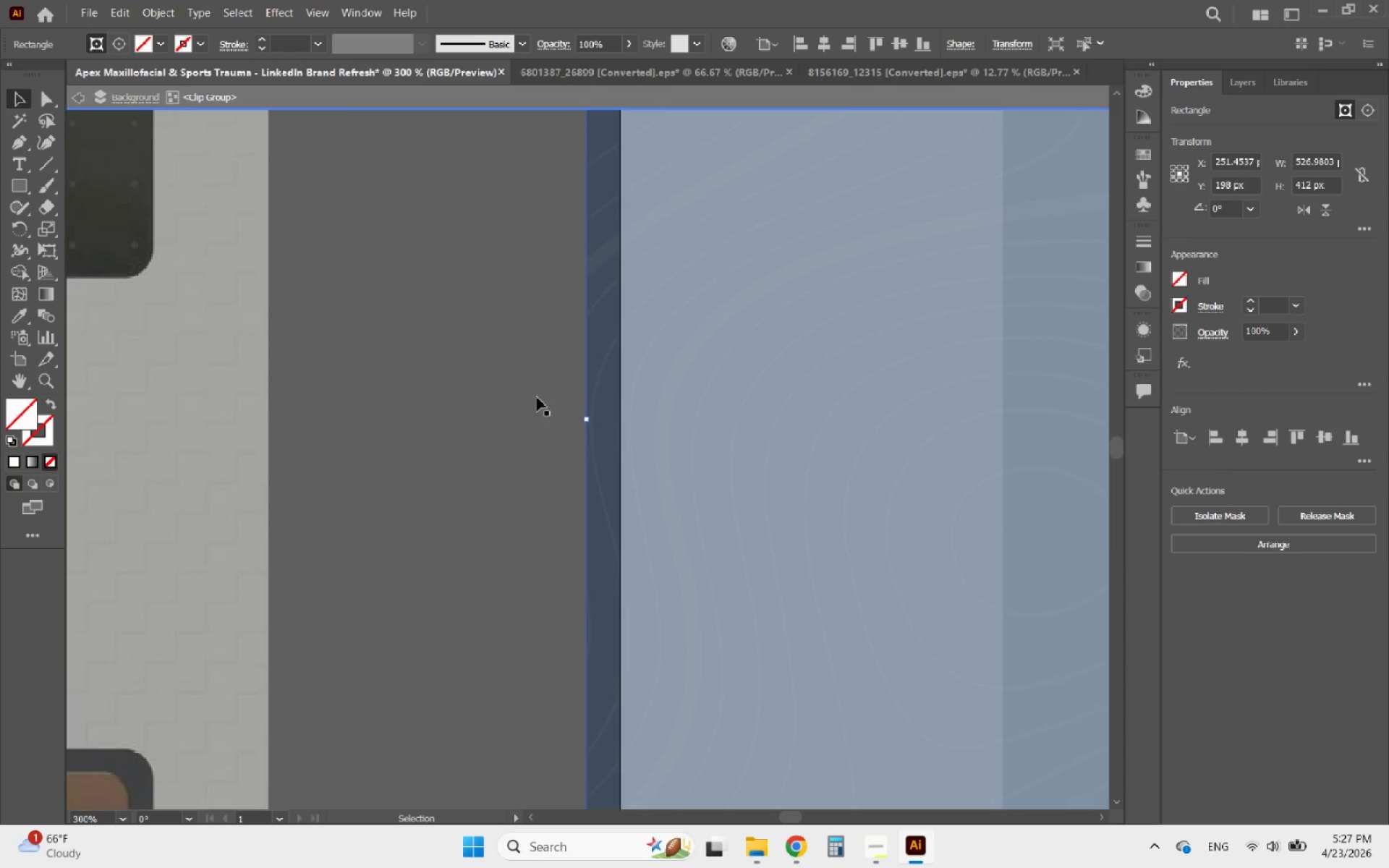 
hold_key(key=AltLeft, duration=1.12)
scroll: coordinate [489, 393], scroll_direction: down, amount: 6.0
 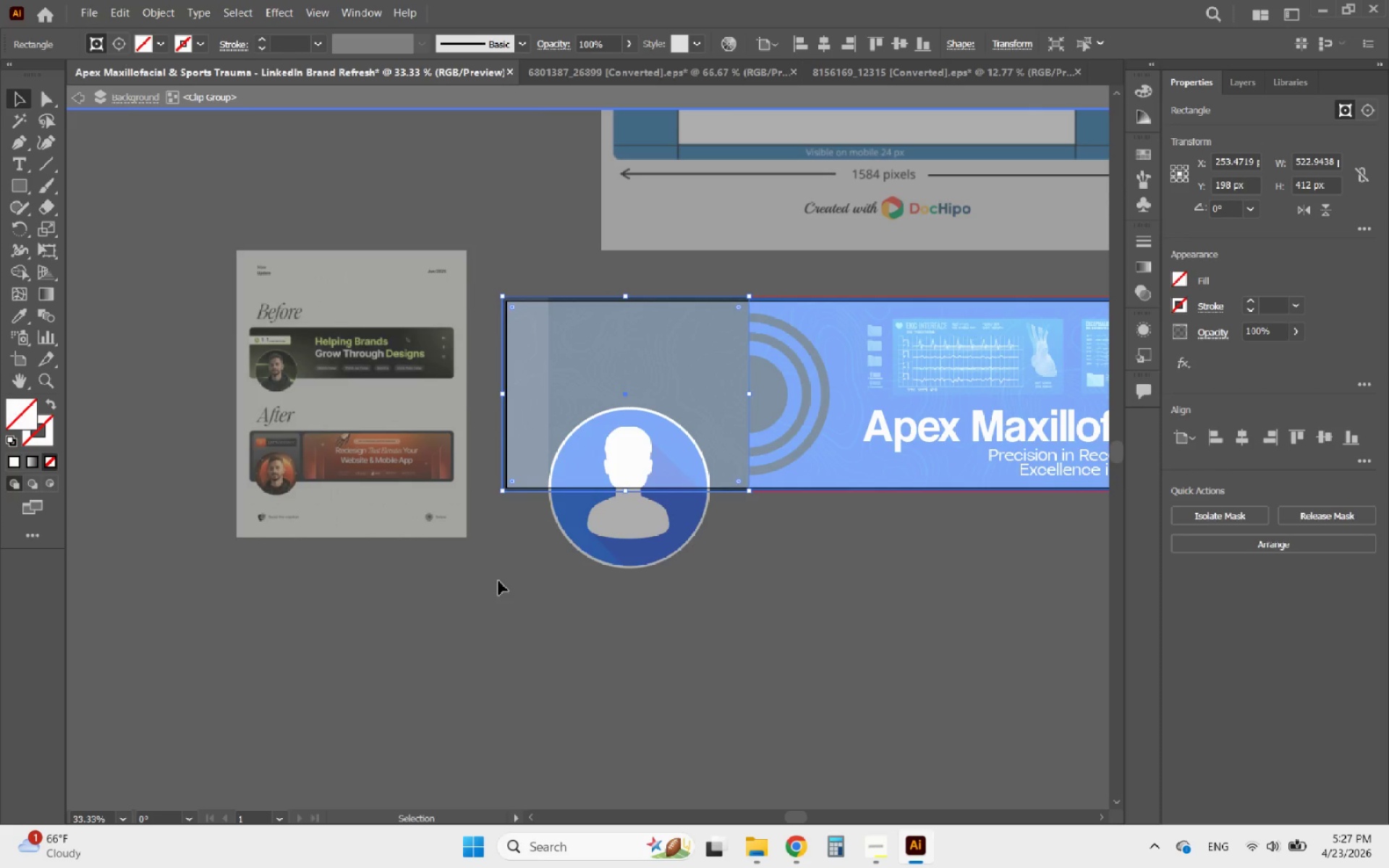 
double_click([509, 600])
 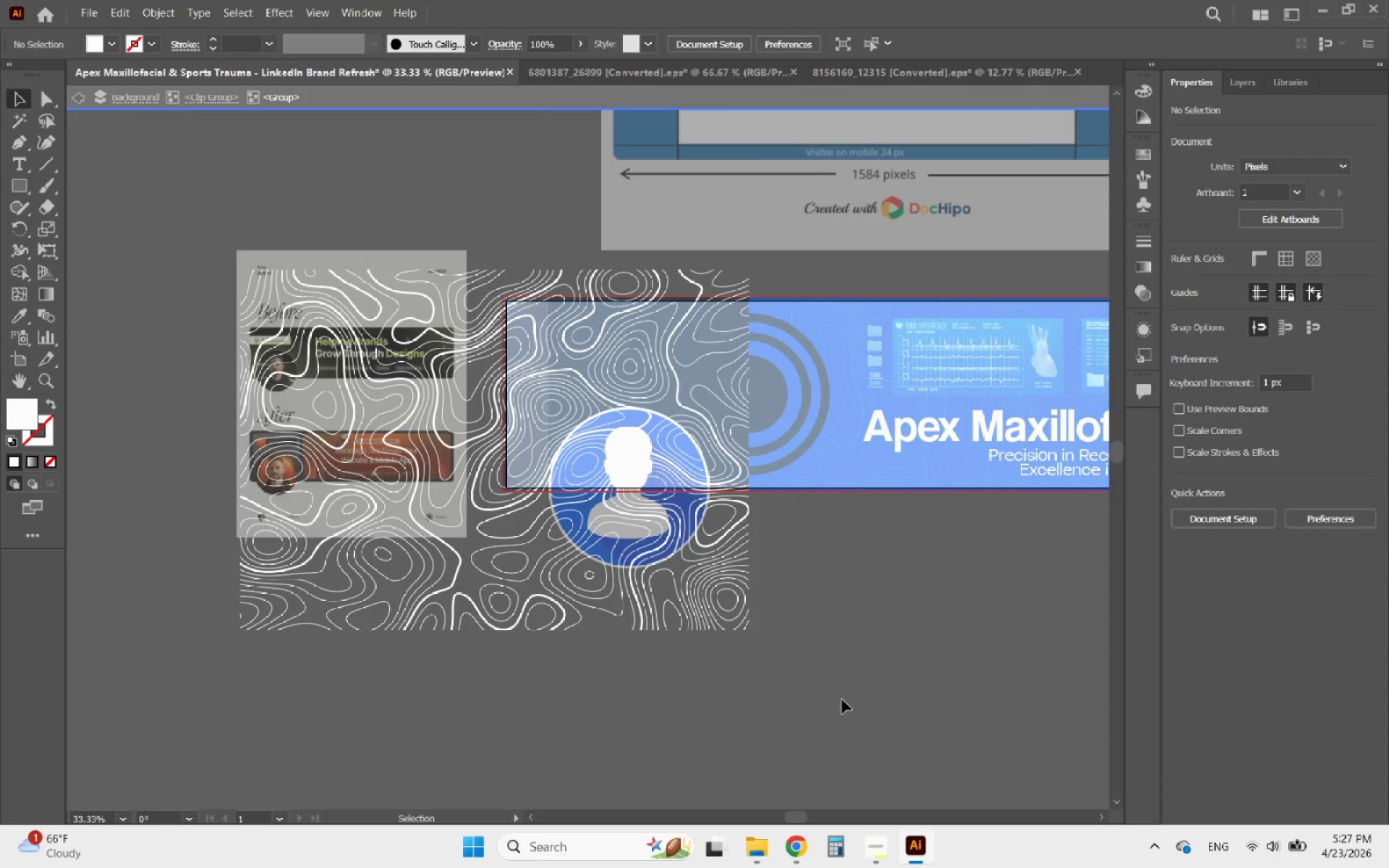 
double_click([842, 699])
 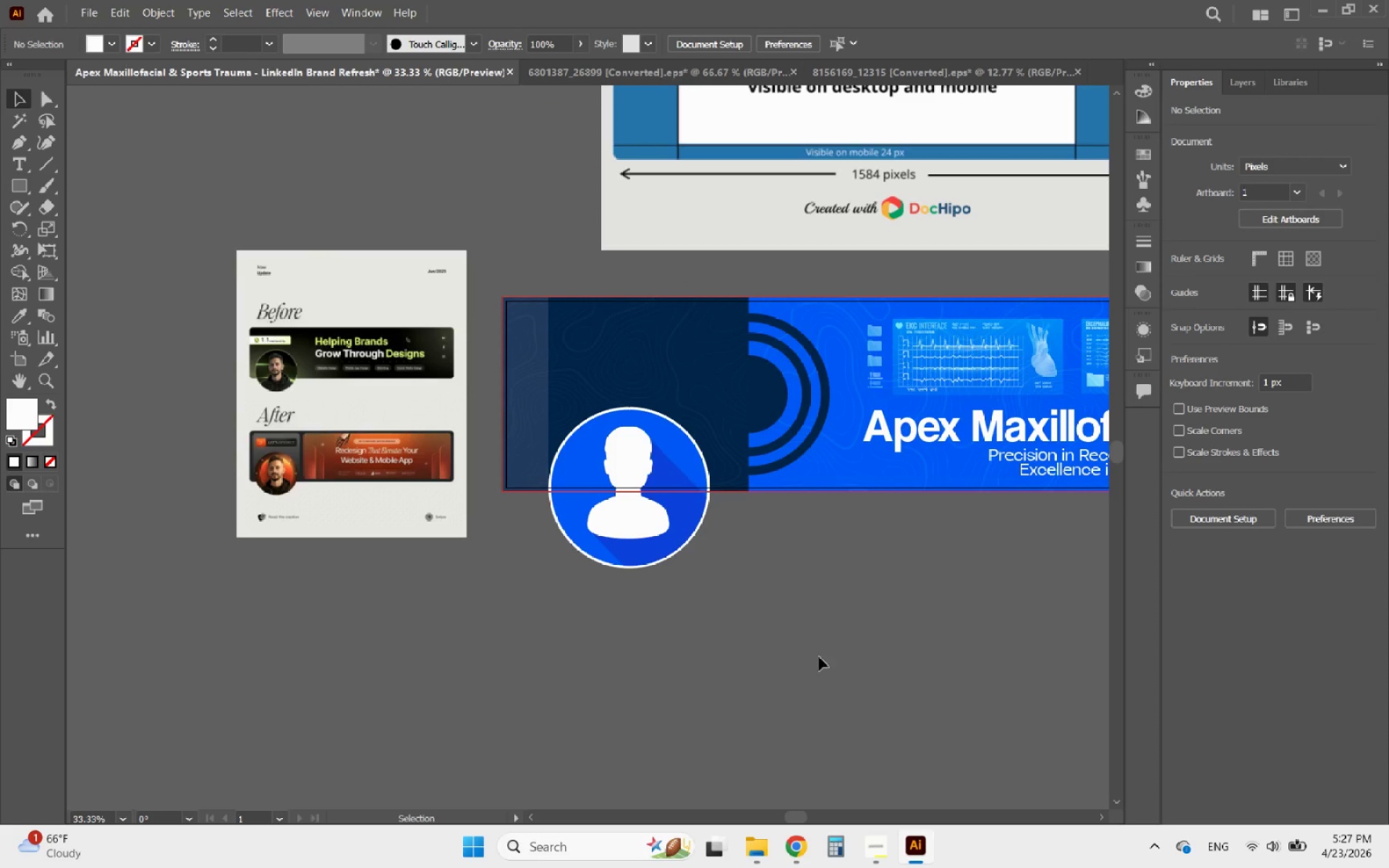 
hold_key(key=AltLeft, duration=1.73)
scroll: coordinate [732, 367], scroll_direction: up, amount: 3.0
 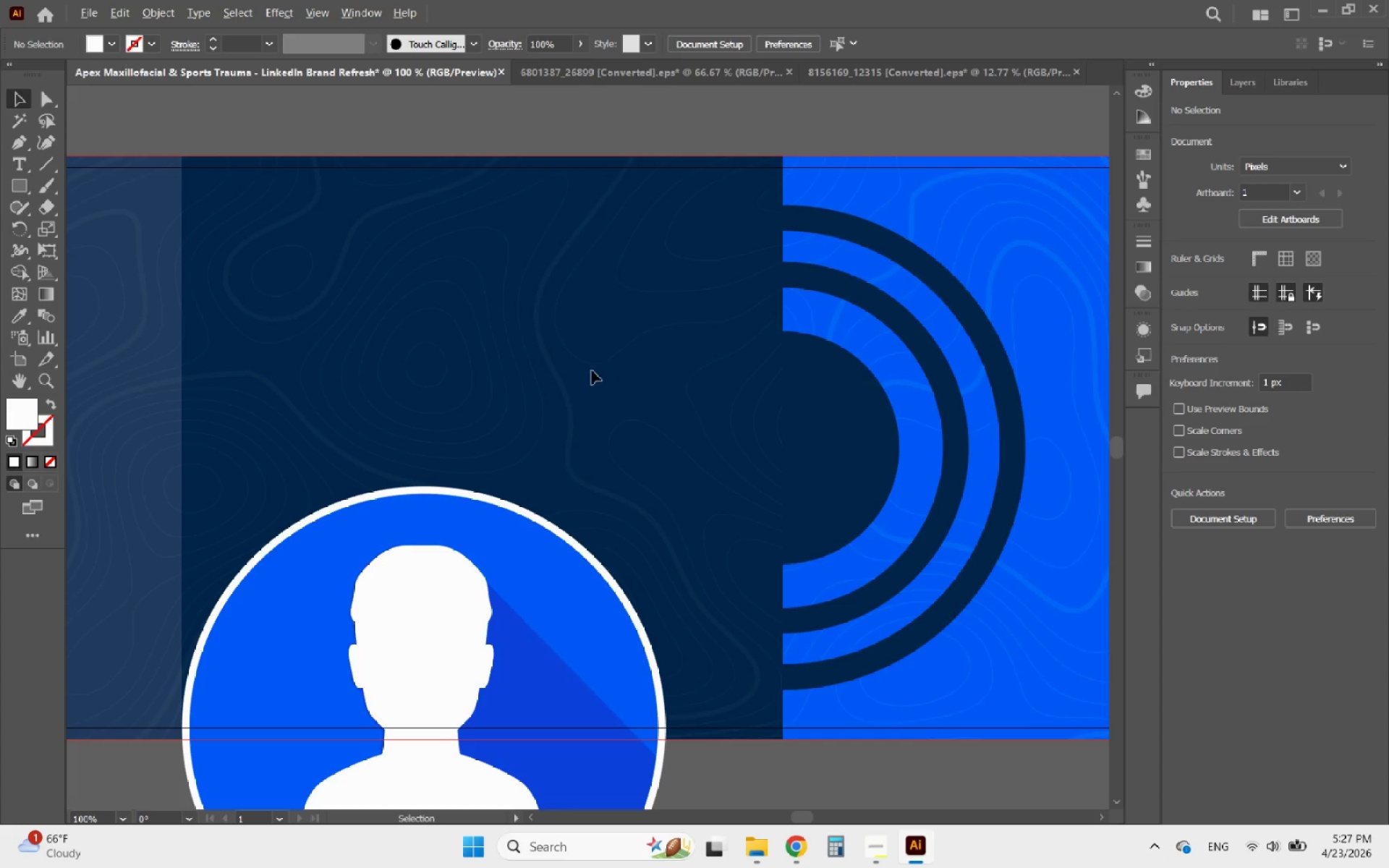 
scroll: coordinate [561, 370], scroll_direction: down, amount: 2.0
 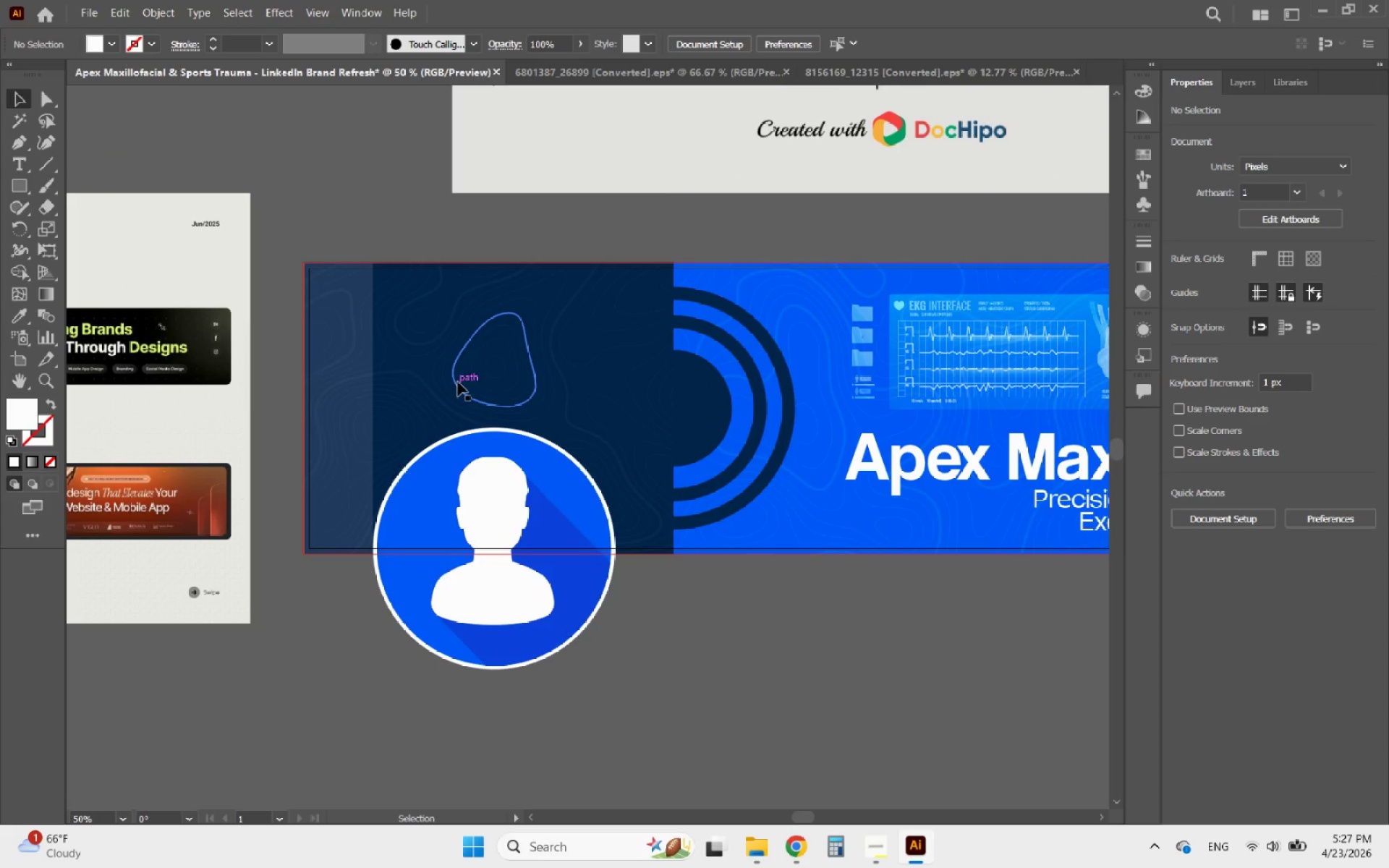 
hold_key(key=AltLeft, duration=1.44)
scroll: coordinate [759, 357], scroll_direction: up, amount: 2.0
 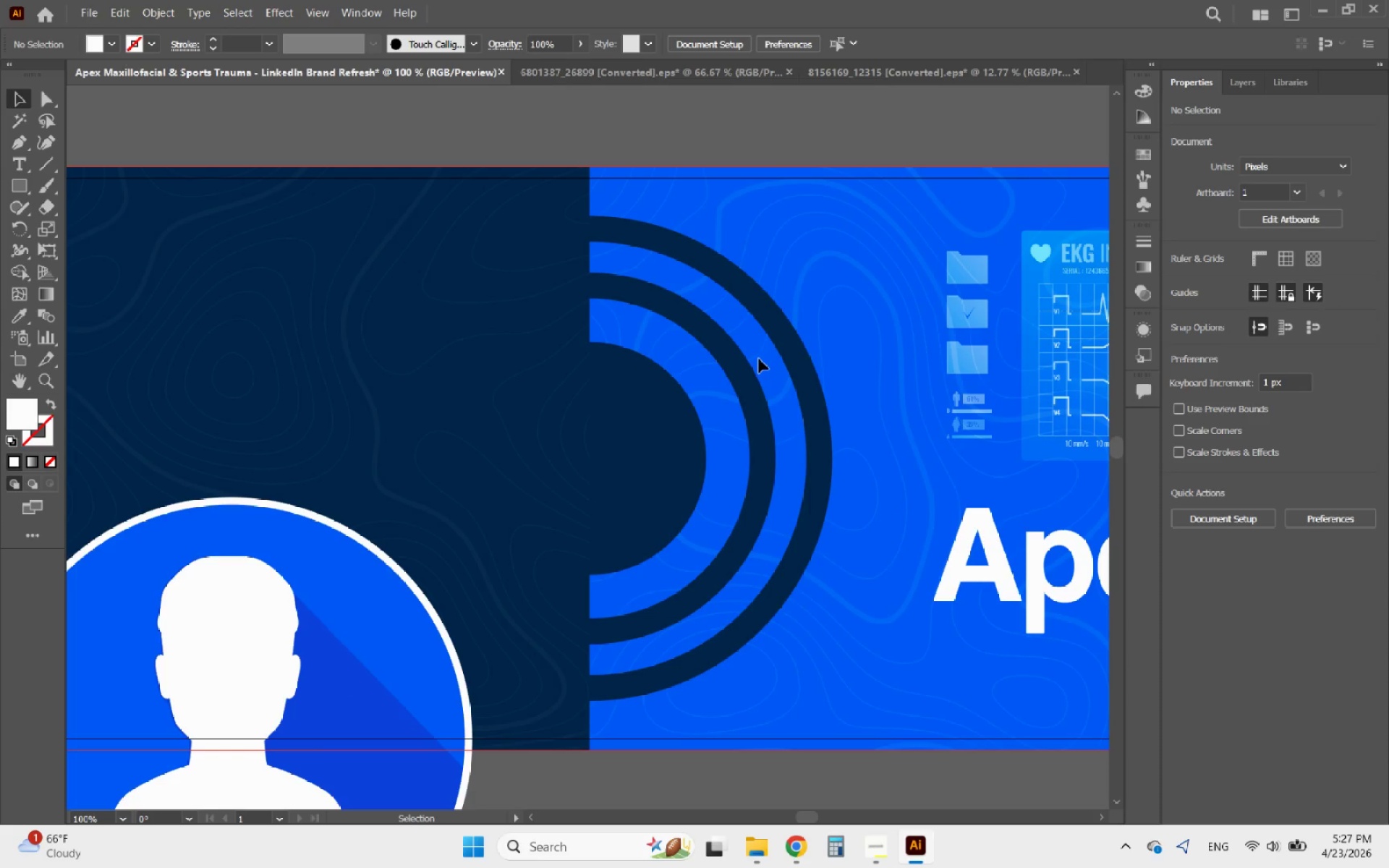 
hold_key(key=AltLeft, duration=0.55)
scroll: coordinate [532, 330], scroll_direction: down, amount: 3.0
 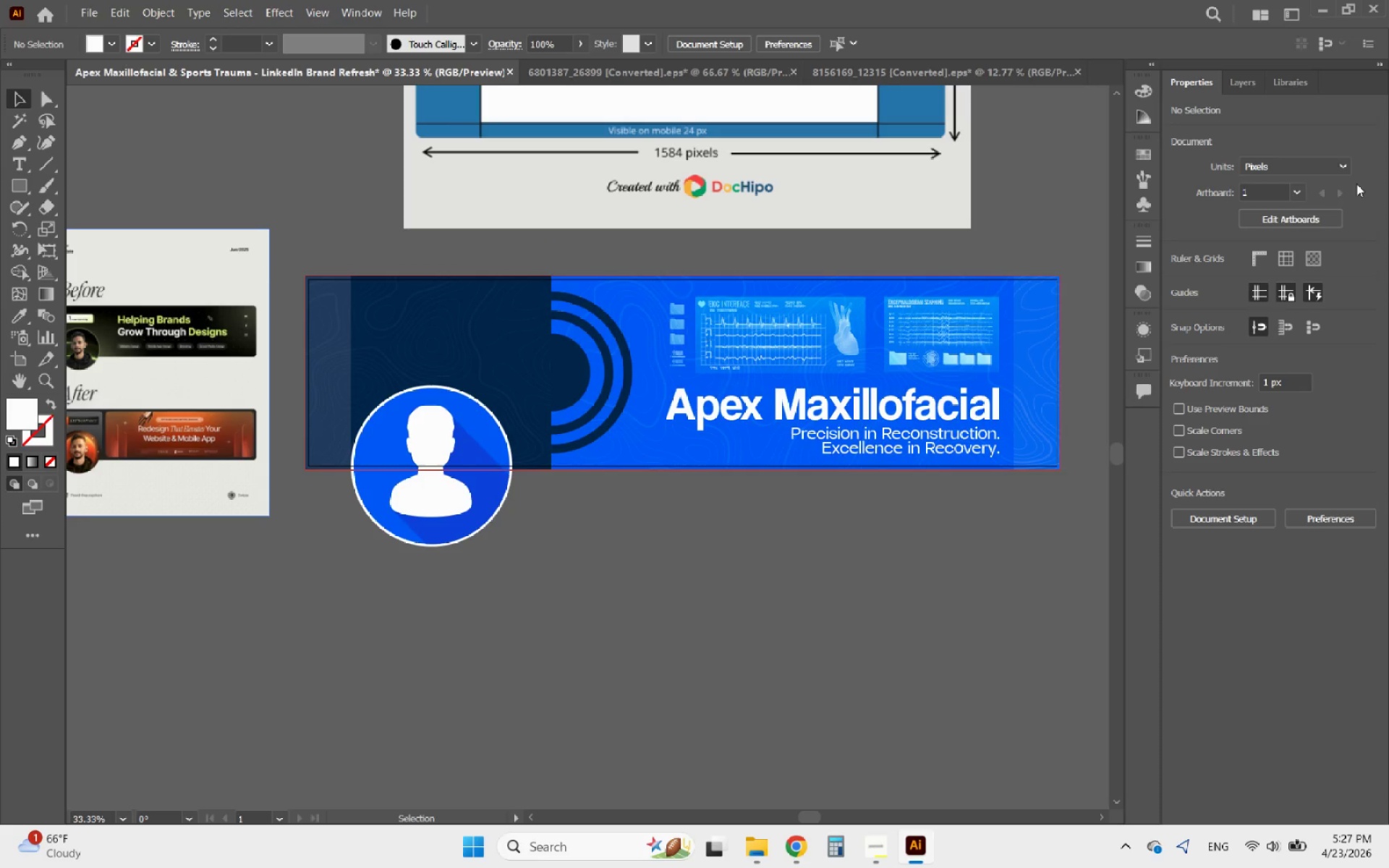 
left_click([1249, 80])
 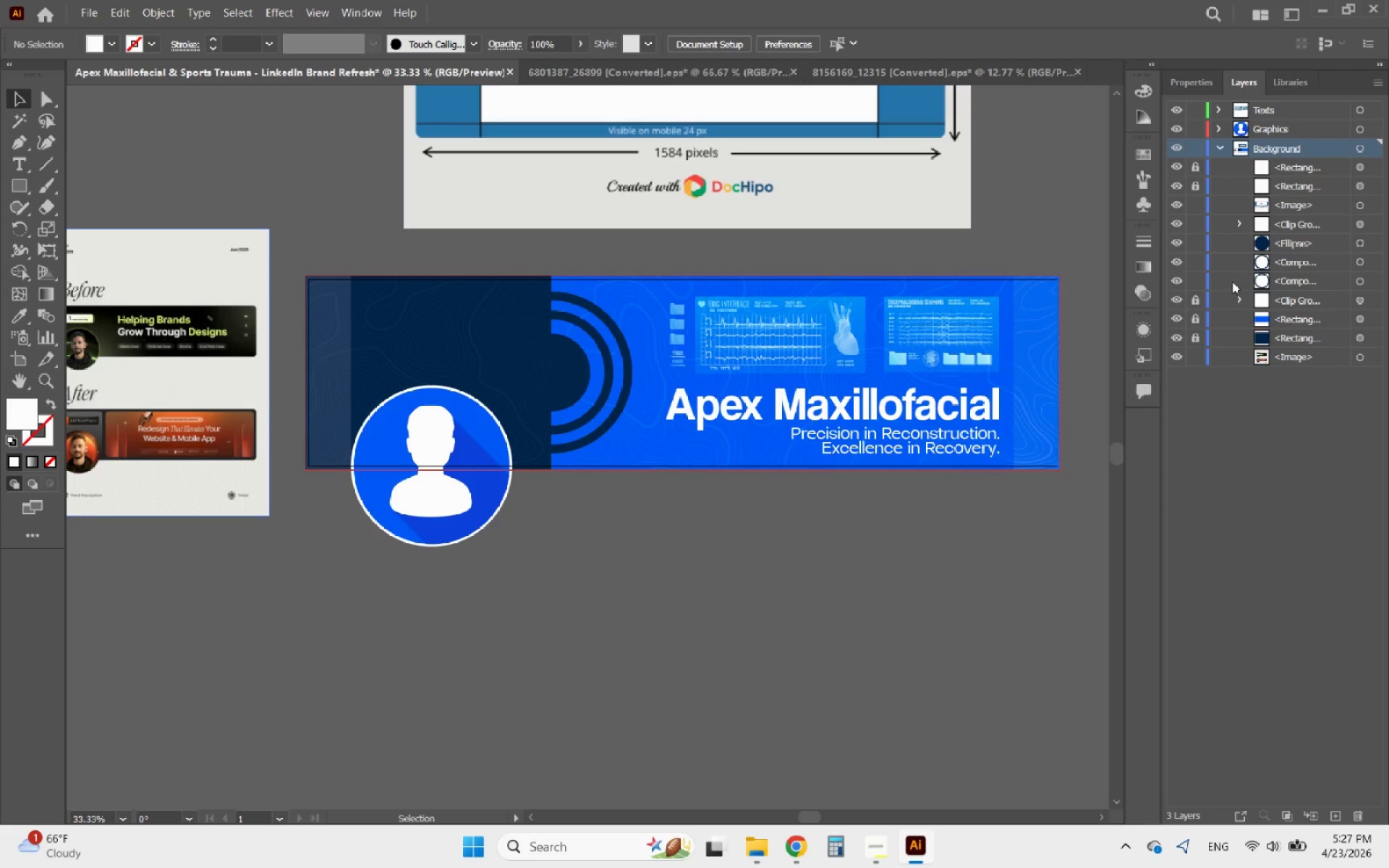 
hold_key(key=AltLeft, duration=0.88)
scroll: coordinate [588, 292], scroll_direction: up, amount: 2.0
 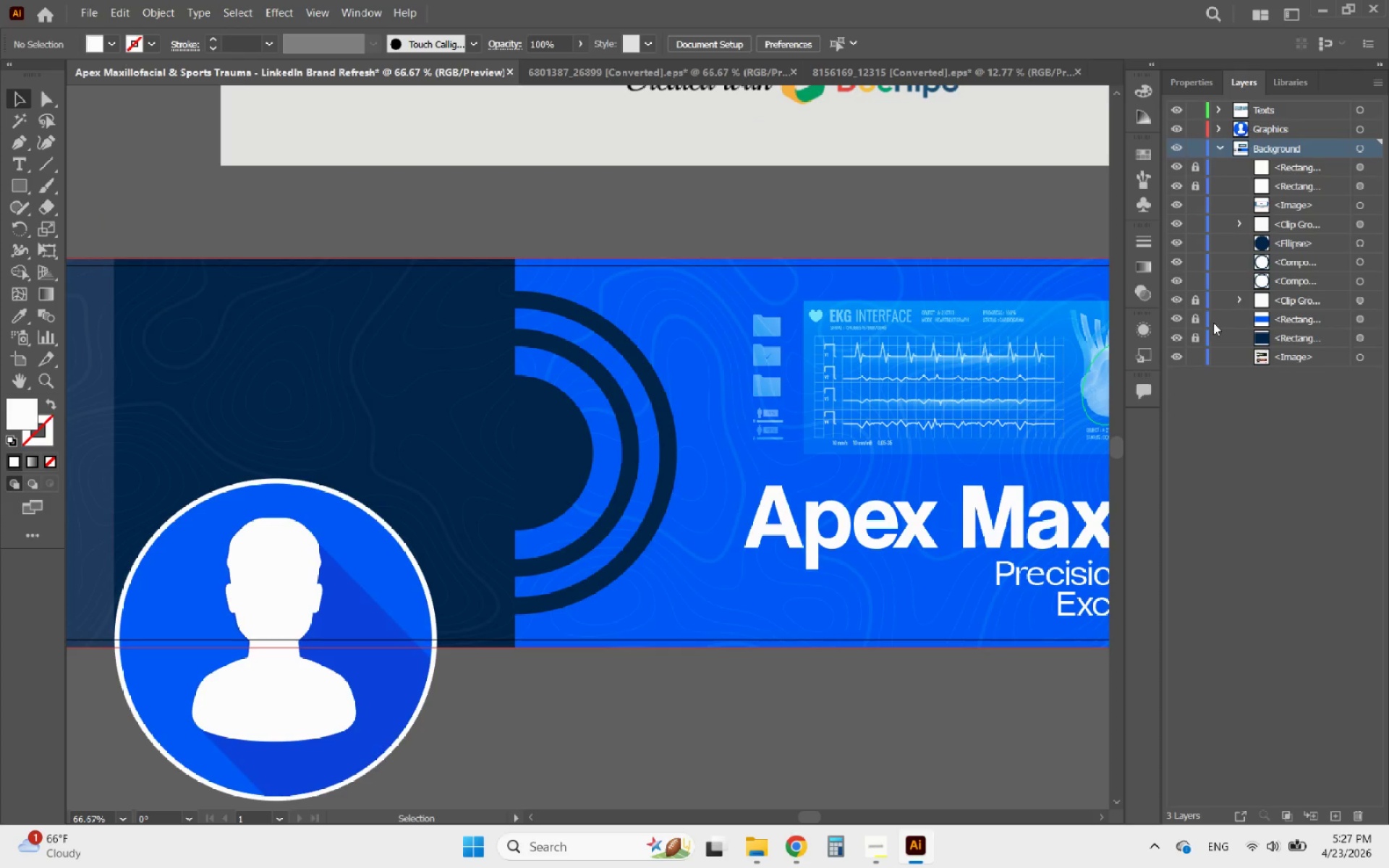 
left_click([1194, 300])
 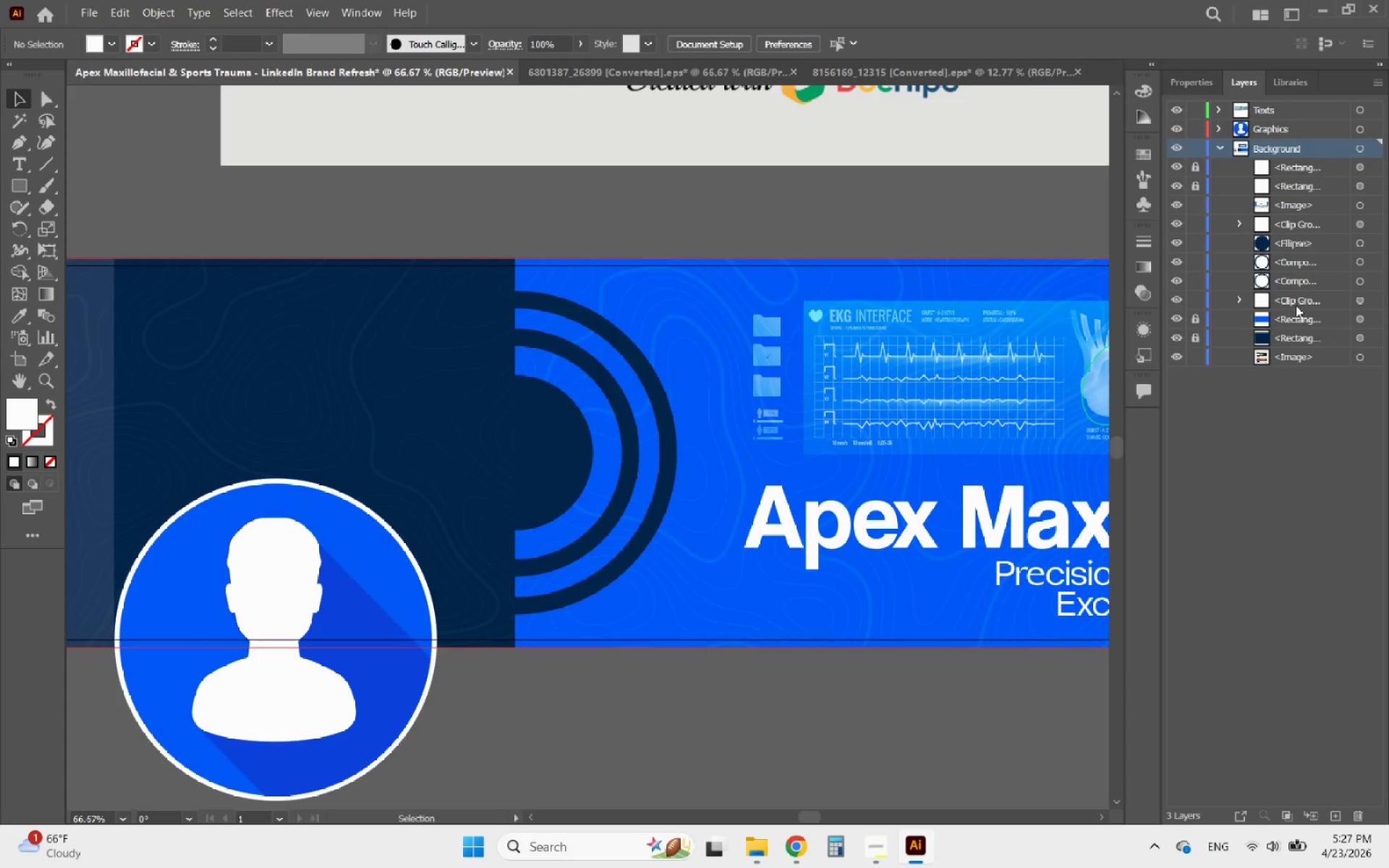 
left_click_drag(start_coordinate=[1297, 304], to_coordinate=[1297, 232])
 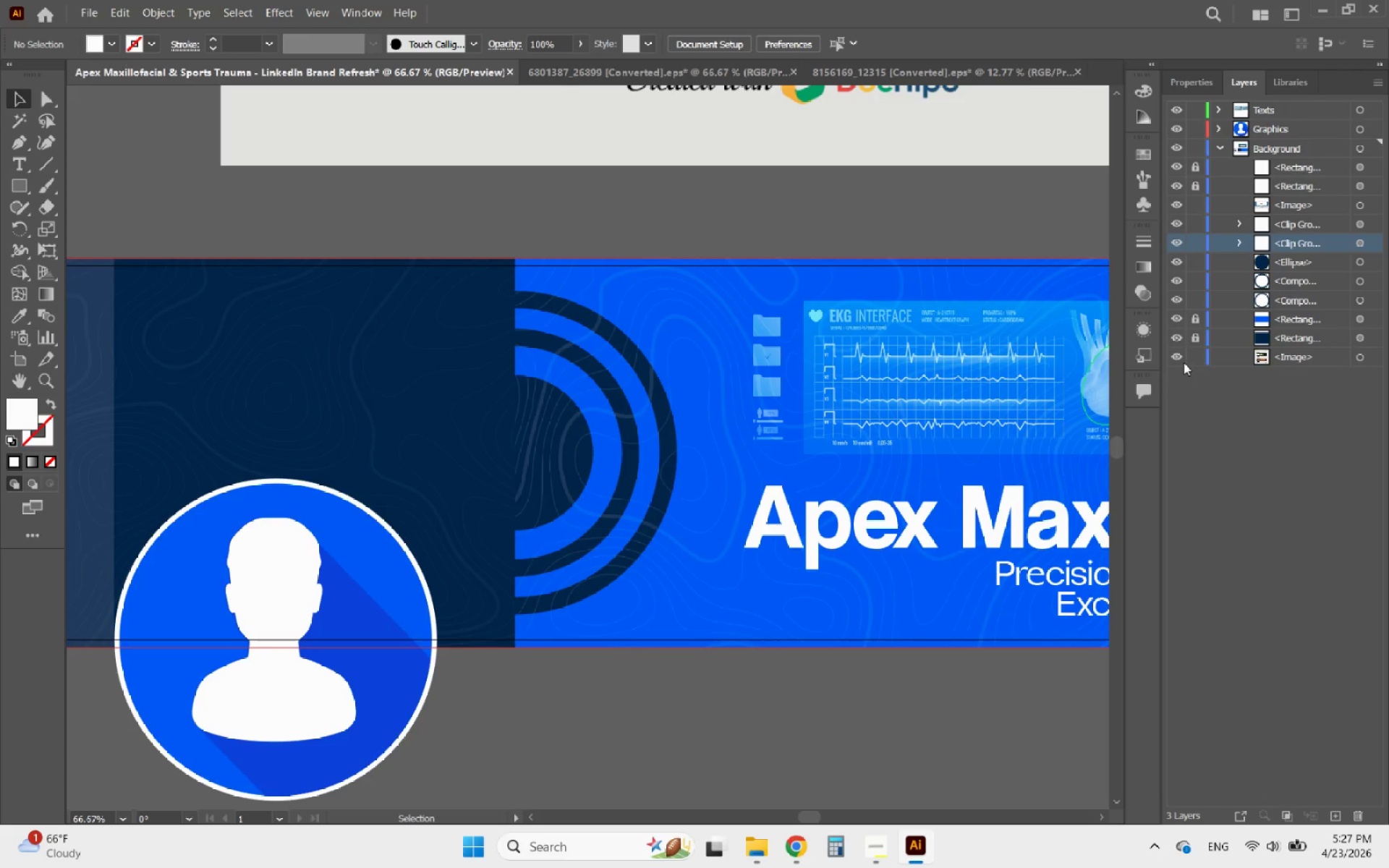 
hold_key(key=AltLeft, duration=1.03)
scroll: coordinate [633, 347], scroll_direction: down, amount: 2.0
 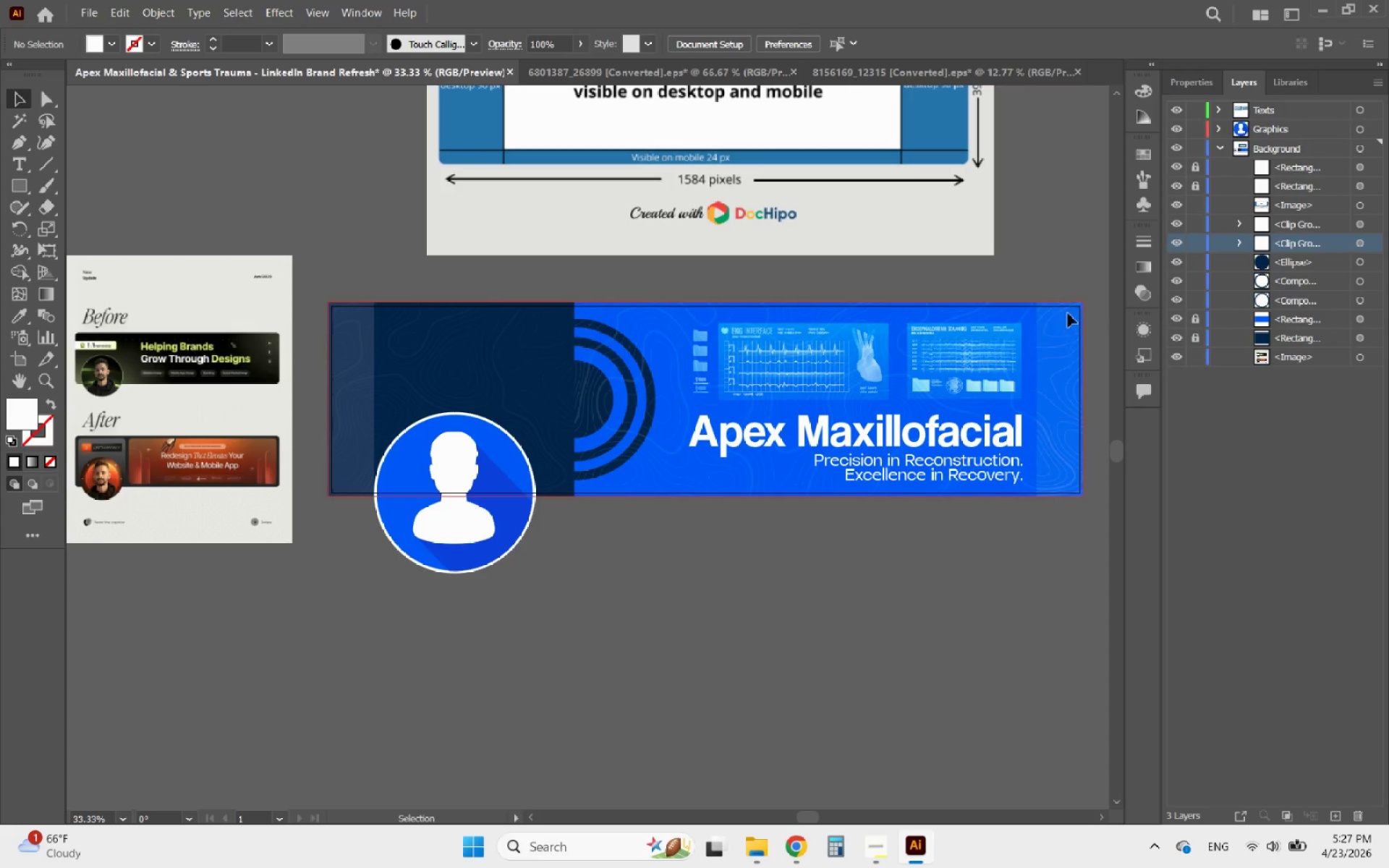 
key(Control+ControlLeft)
 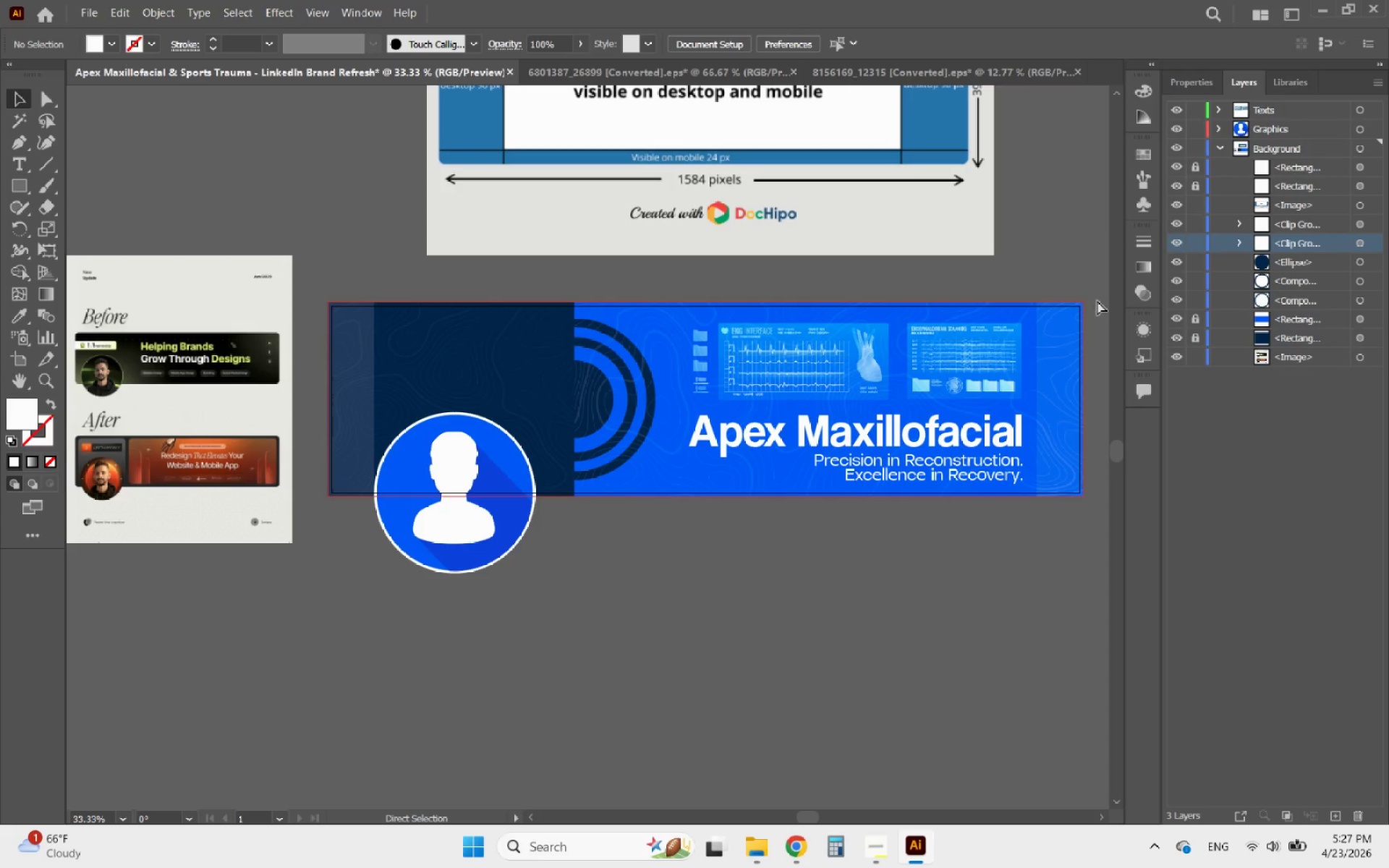 
key(Control+Z)
 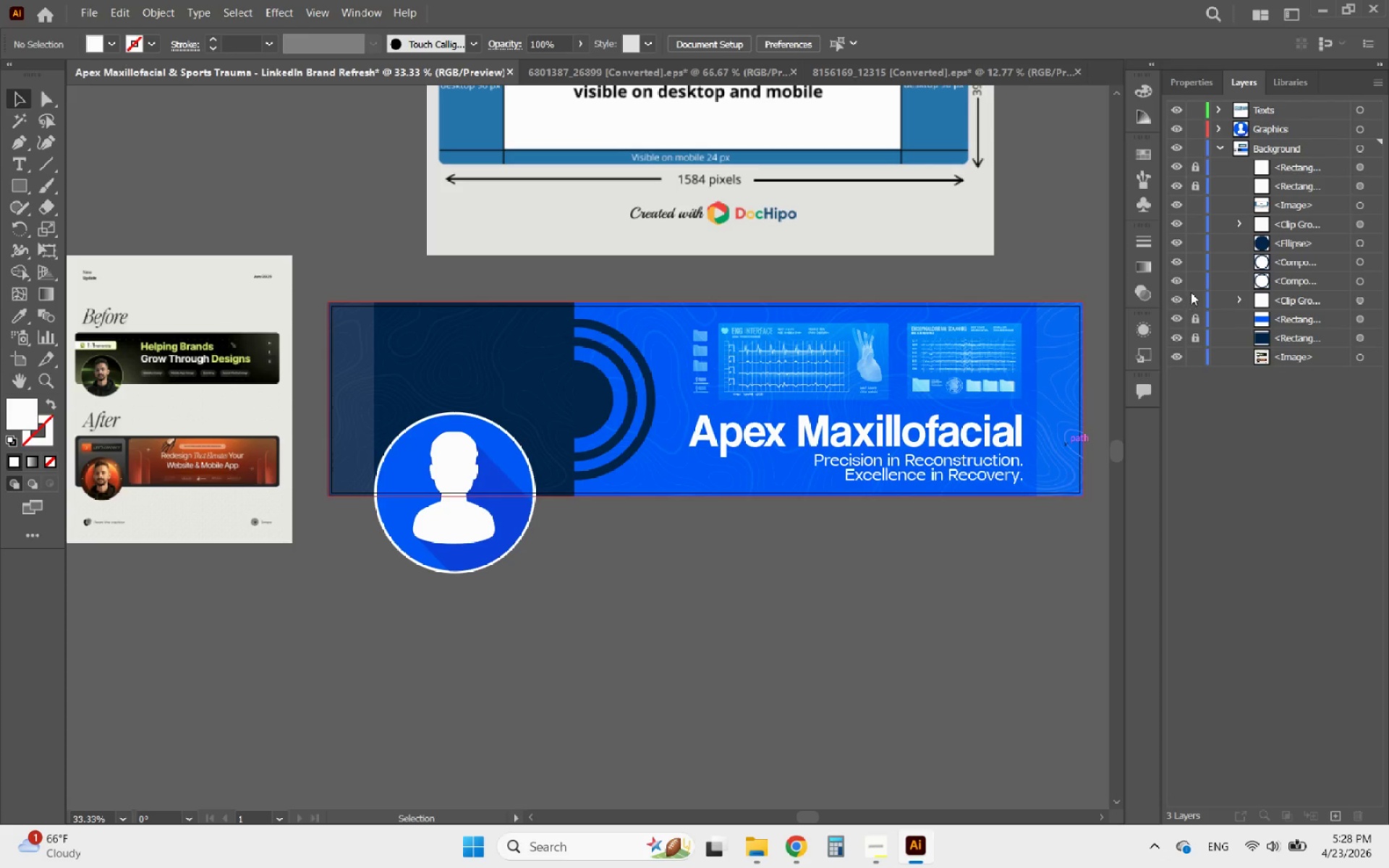 
left_click([1197, 297])
 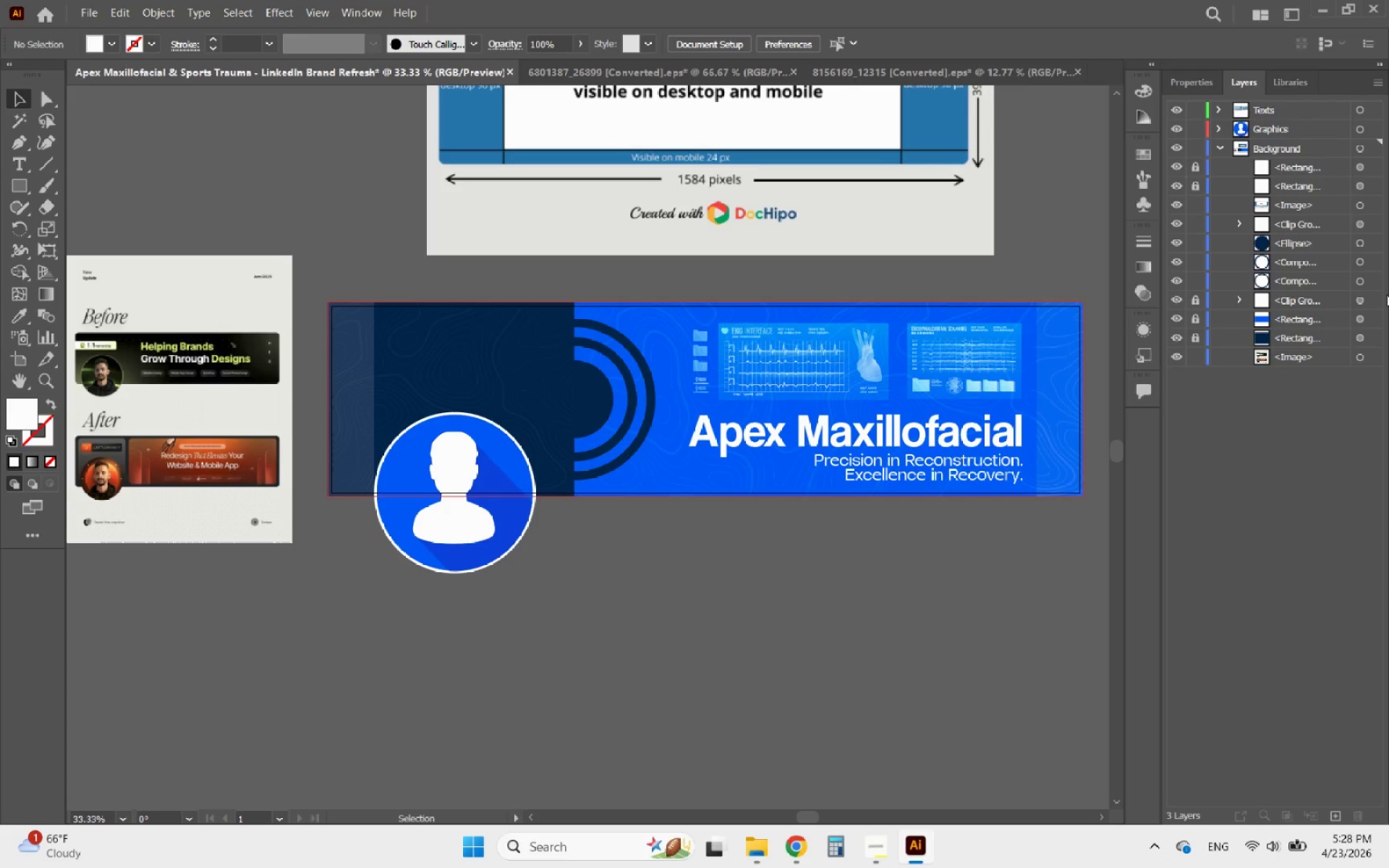 
left_click([1372, 299])
 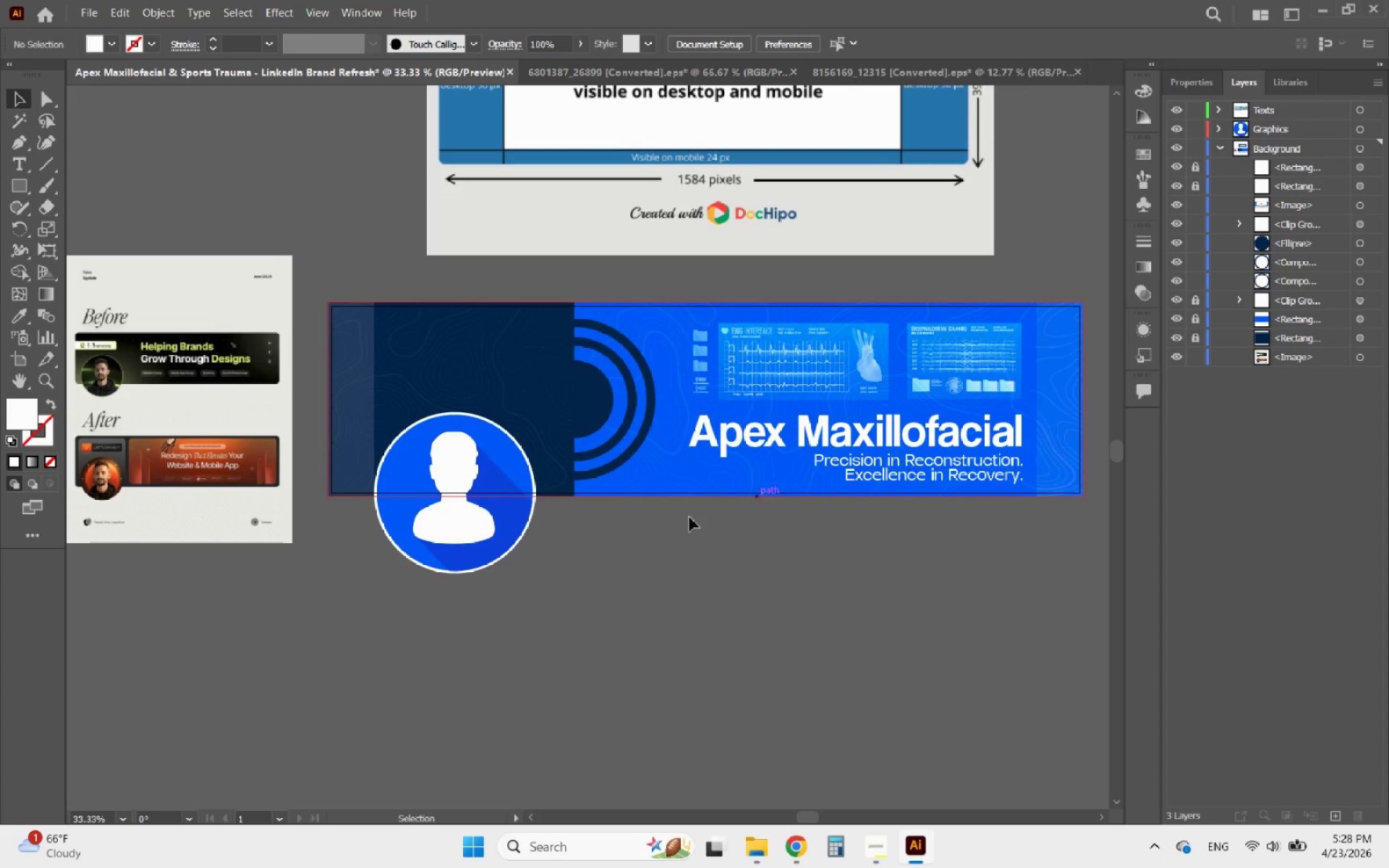 
left_click([621, 550])
 